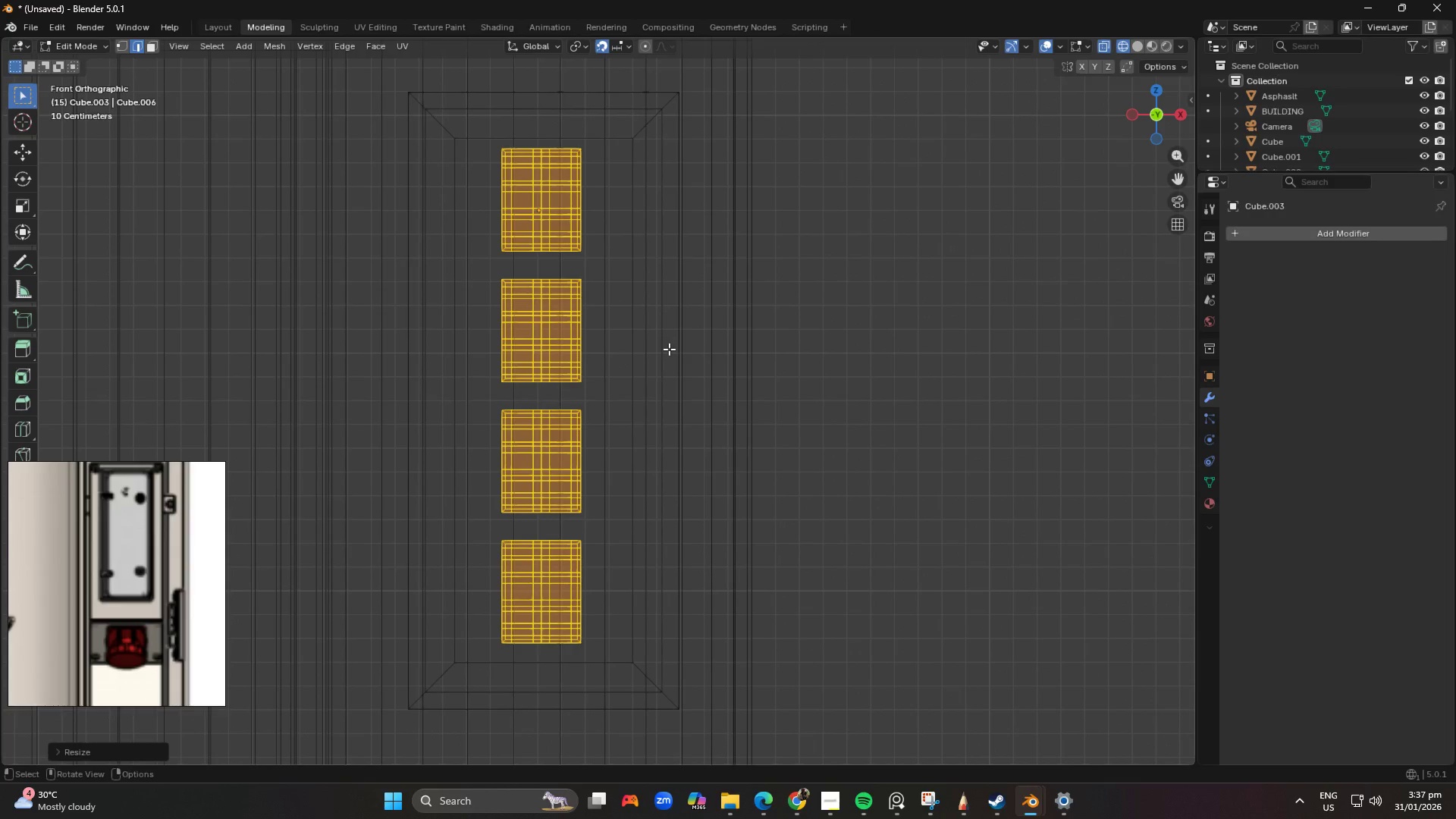 
type(GX)
 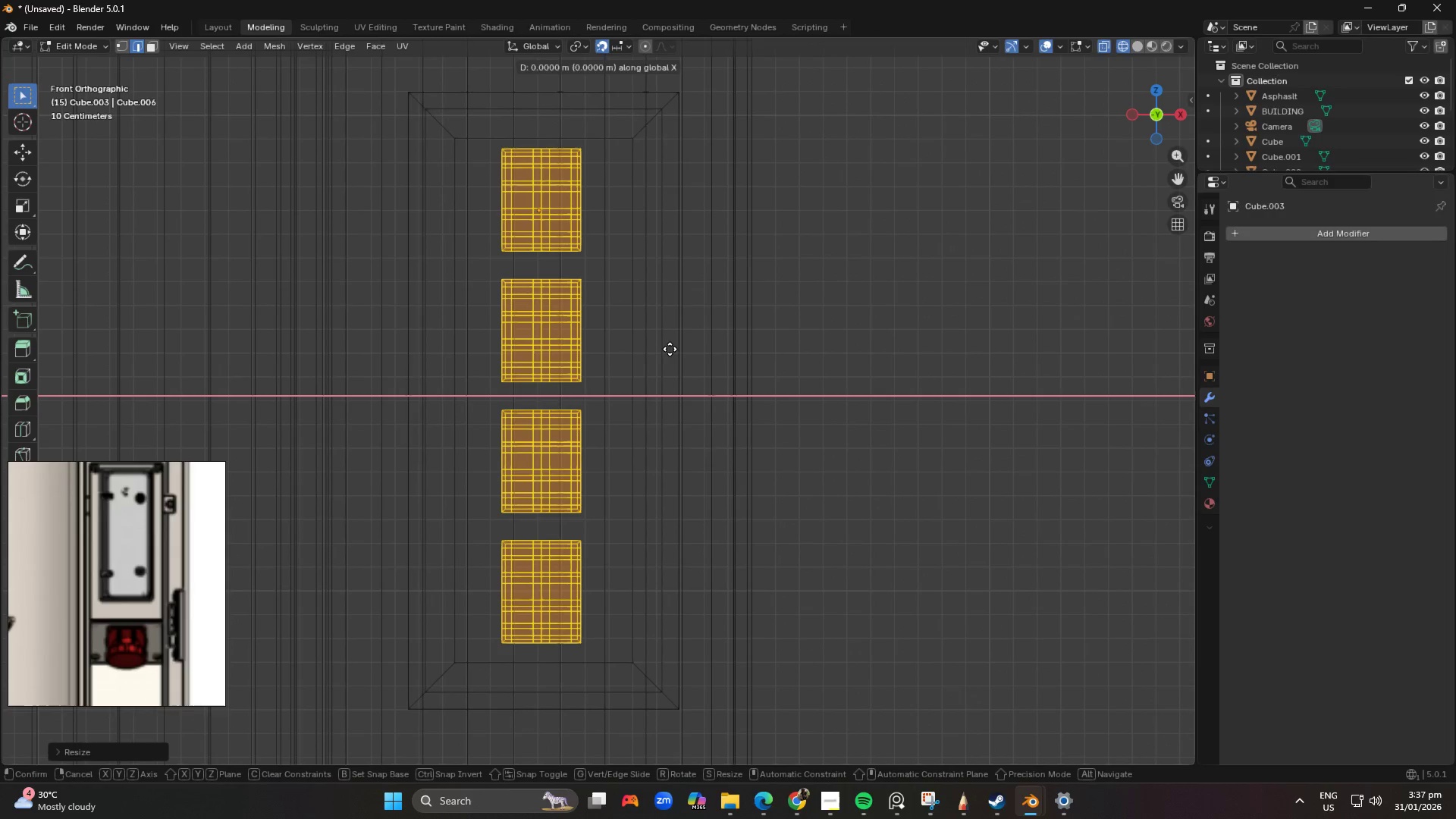 
hold_key(key=ShiftLeft, duration=1.5)
 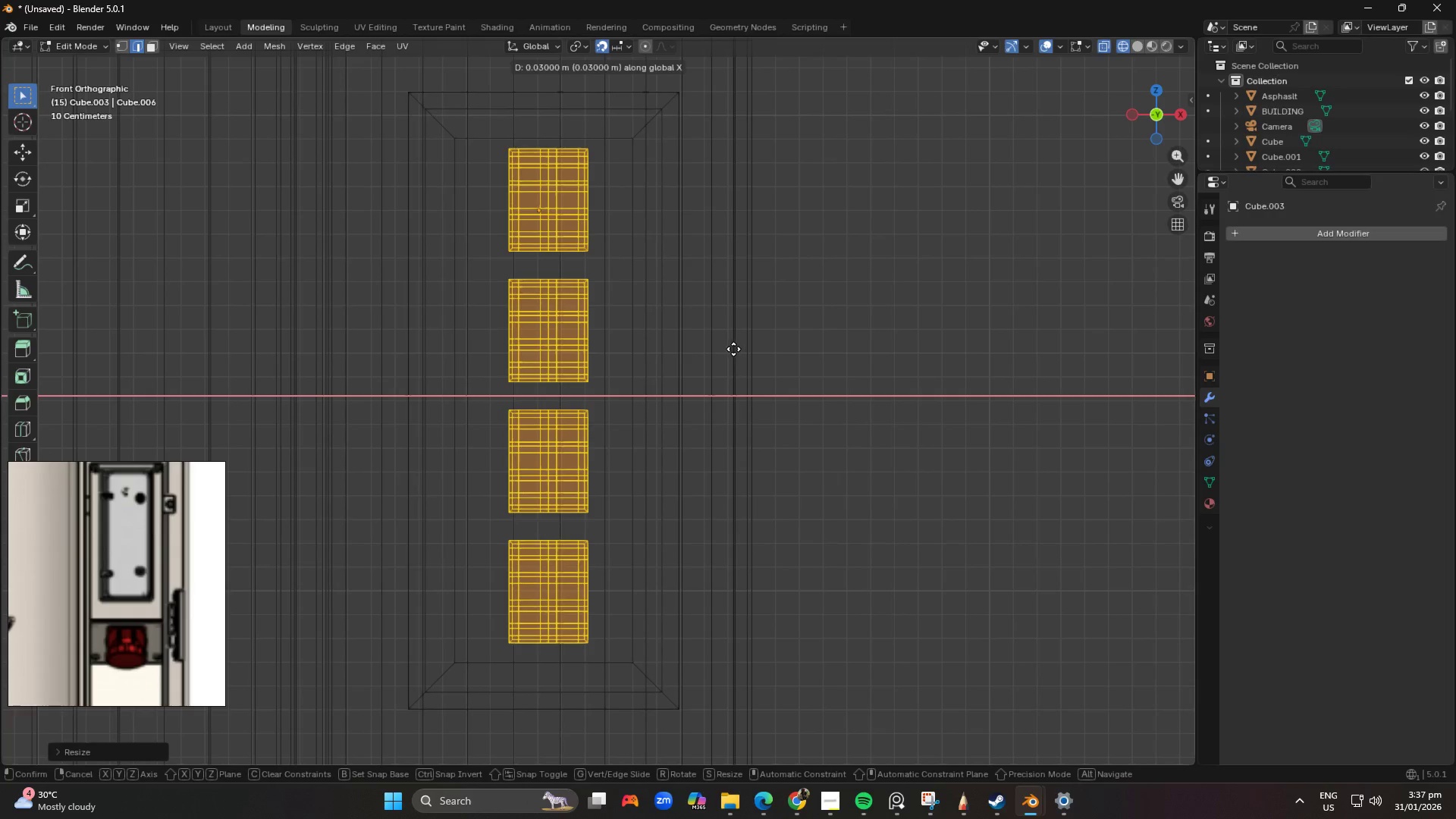 
hold_key(key=ShiftLeft, duration=1.42)
left_click([717, 349])
 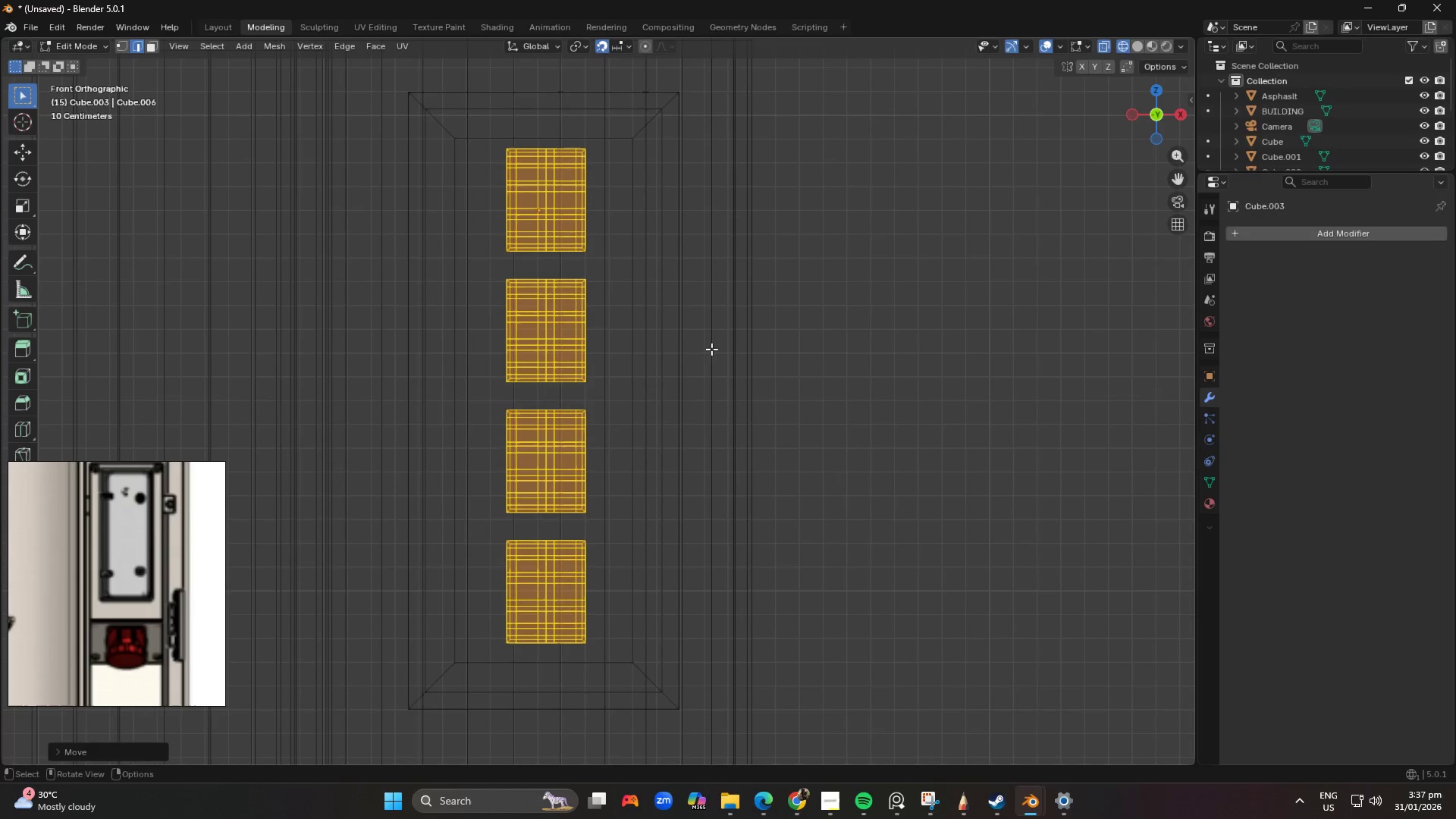 
type(GZ)
 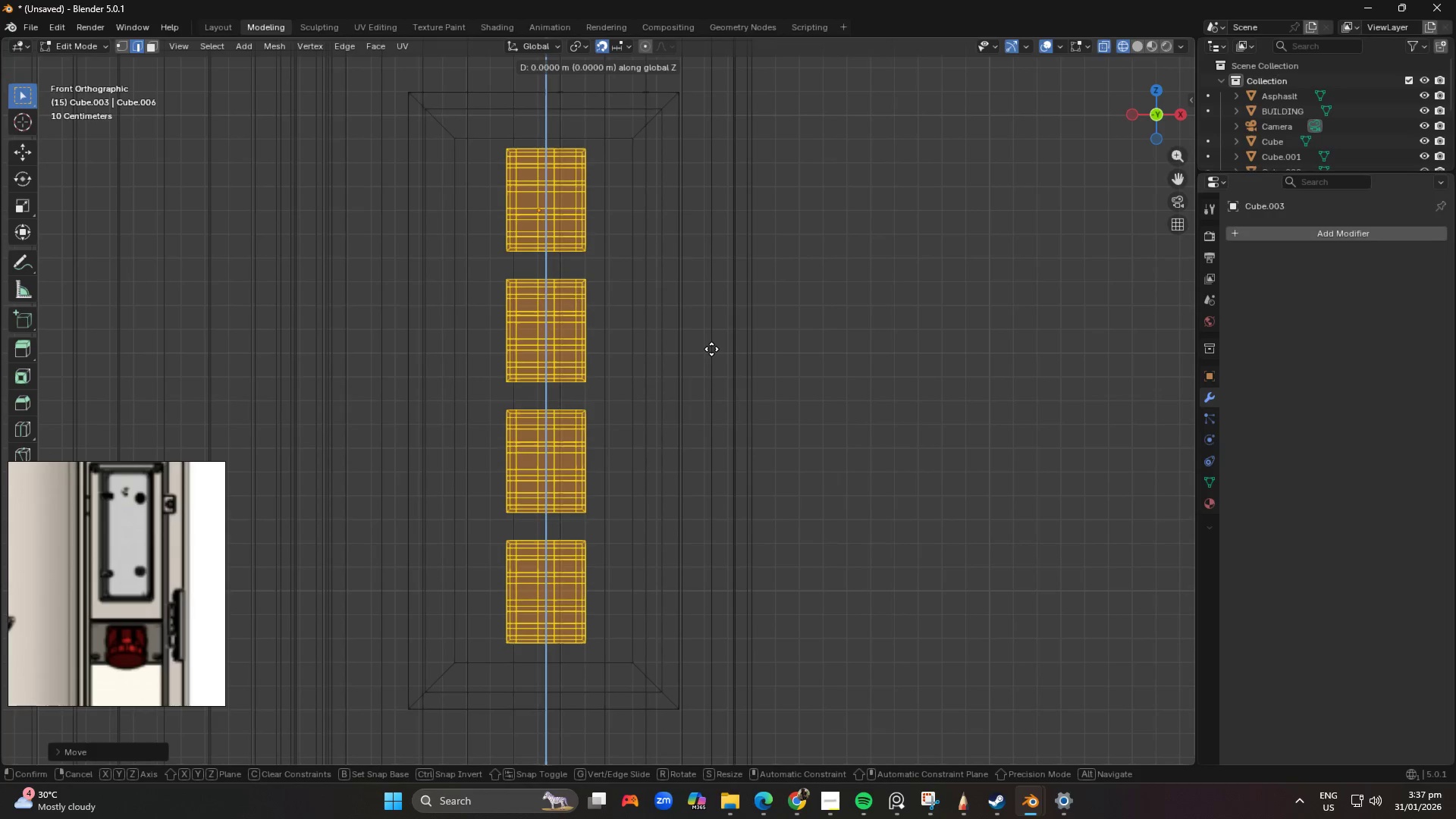 
hold_key(key=ShiftLeft, duration=1.5)
 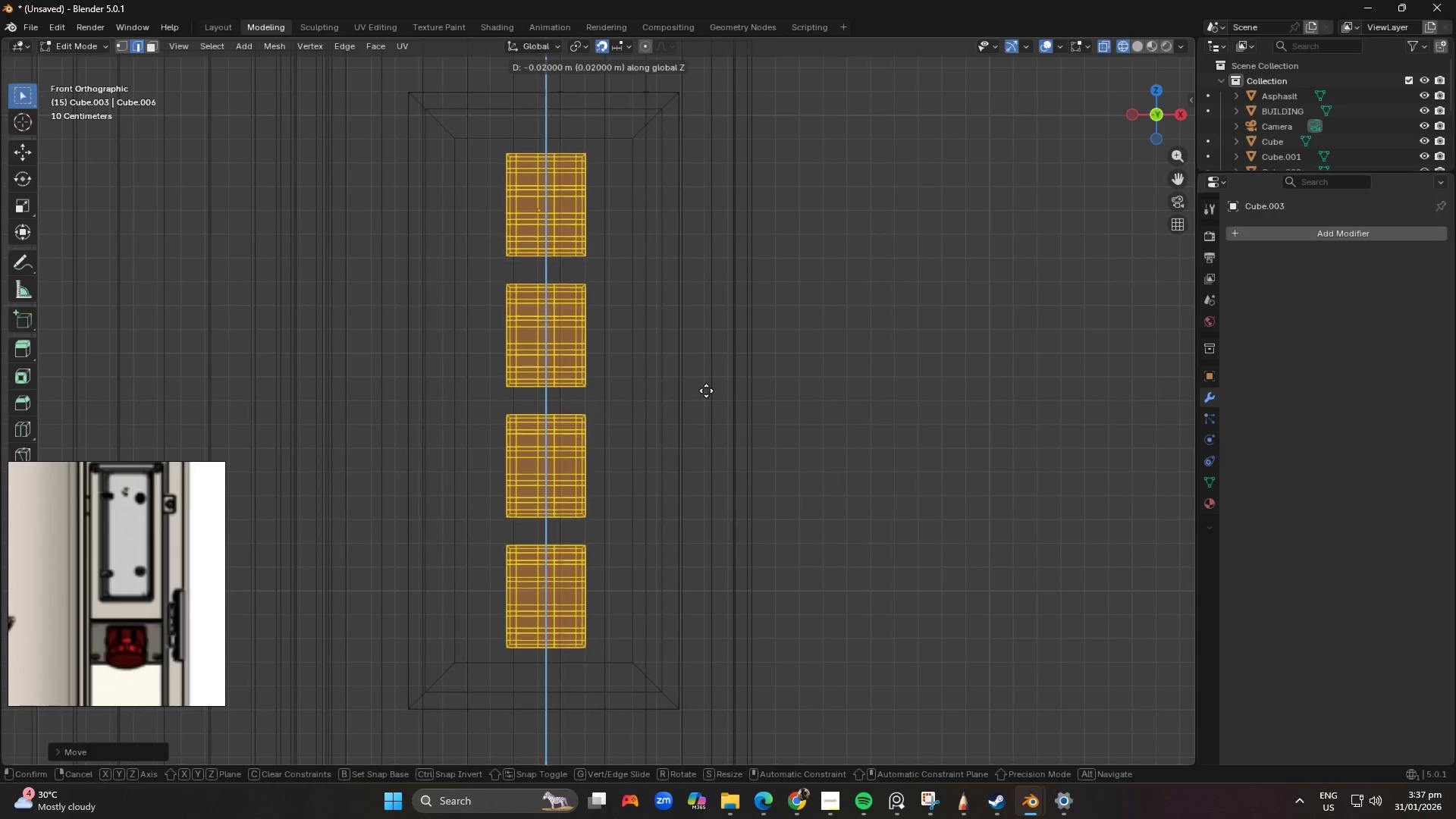 
hold_key(key=ShiftLeft, duration=1.52)
 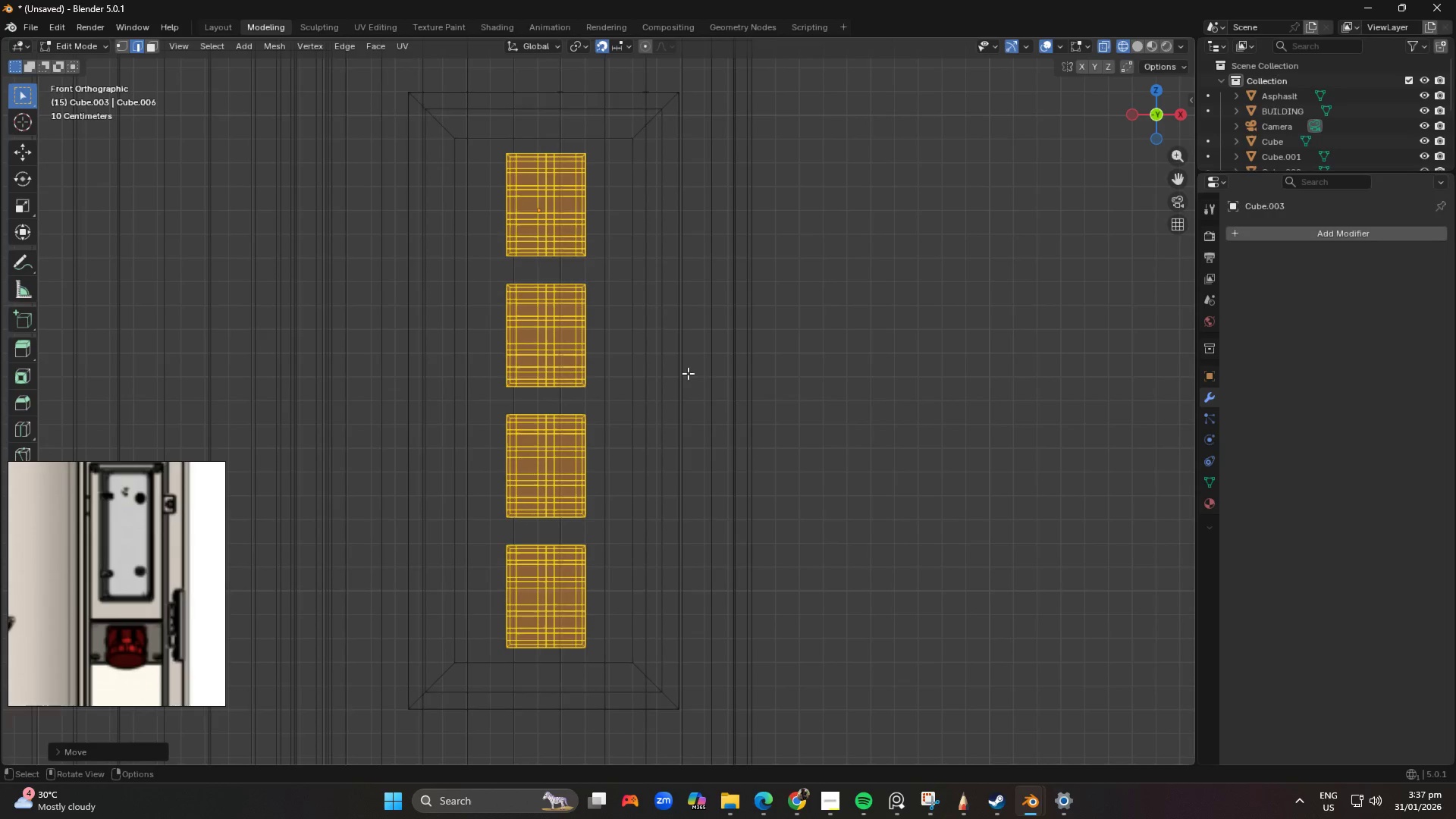 
hold_key(key=ShiftLeft, duration=0.44)
left_click([706, 392])
 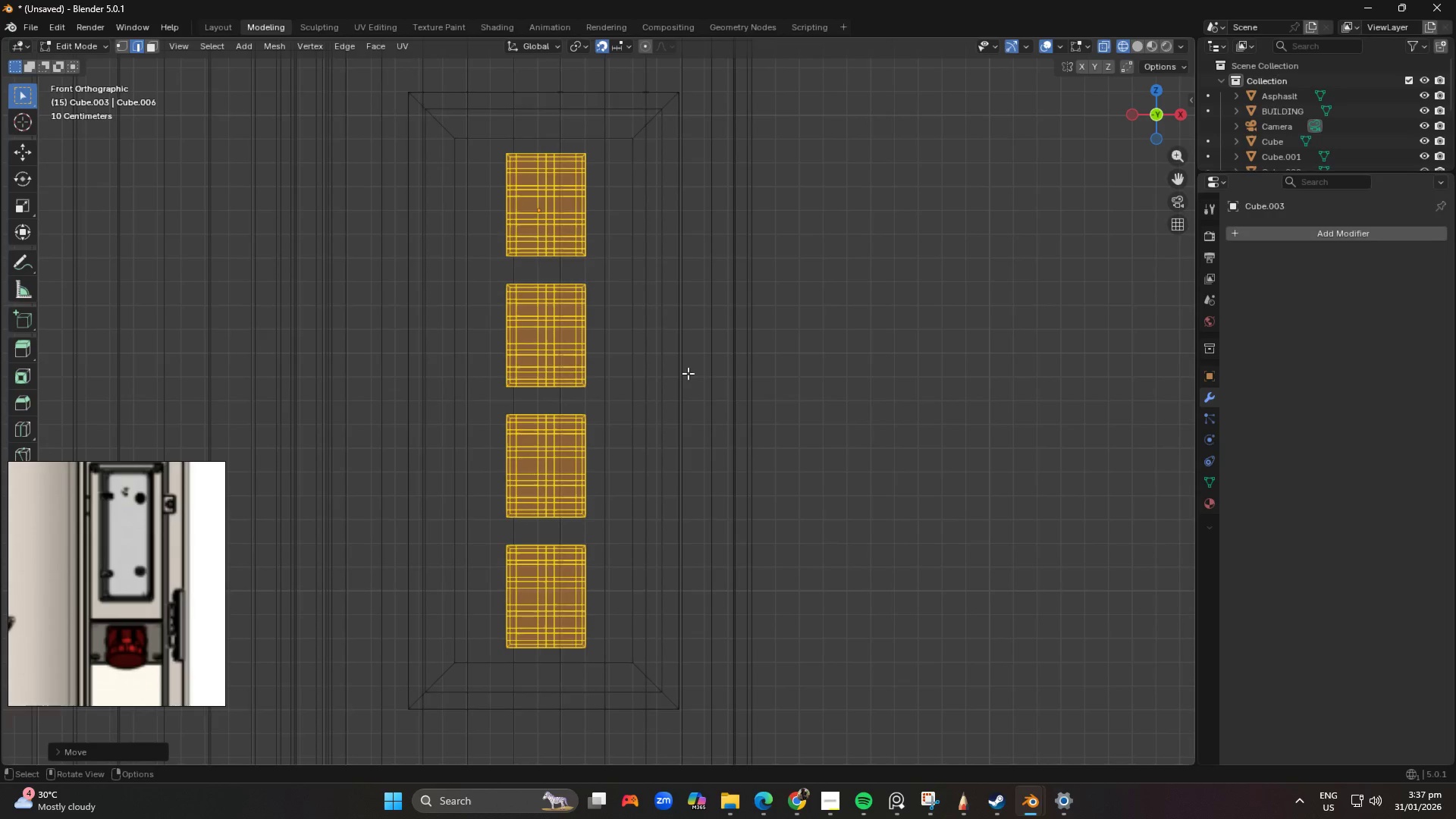 
scroll: coordinate [684, 367], scroll_direction: down, amount: 2.0
 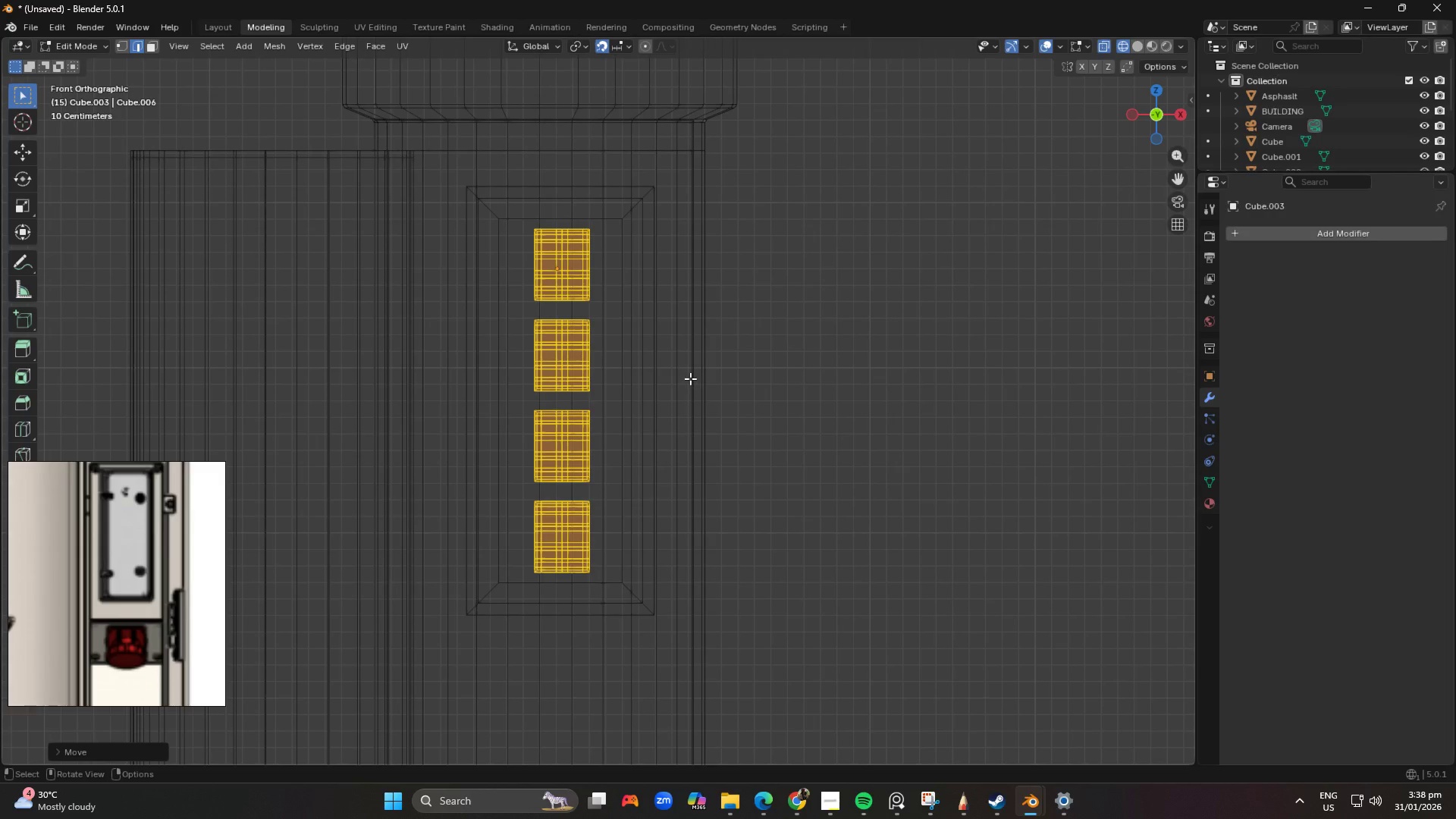 
wait(29.58)
 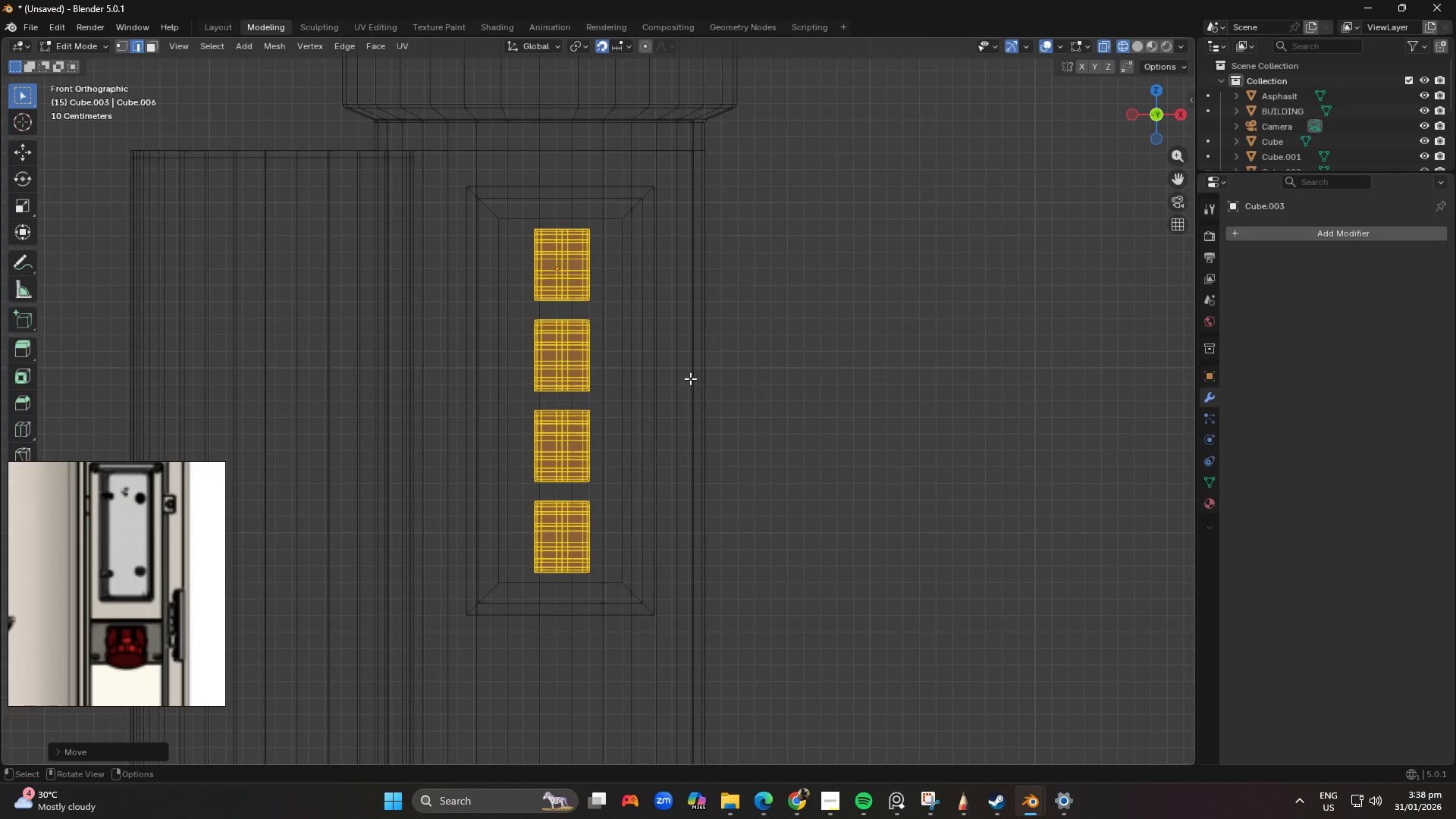 
scroll: coordinate [538, 383], scroll_direction: up, amount: 2.0
 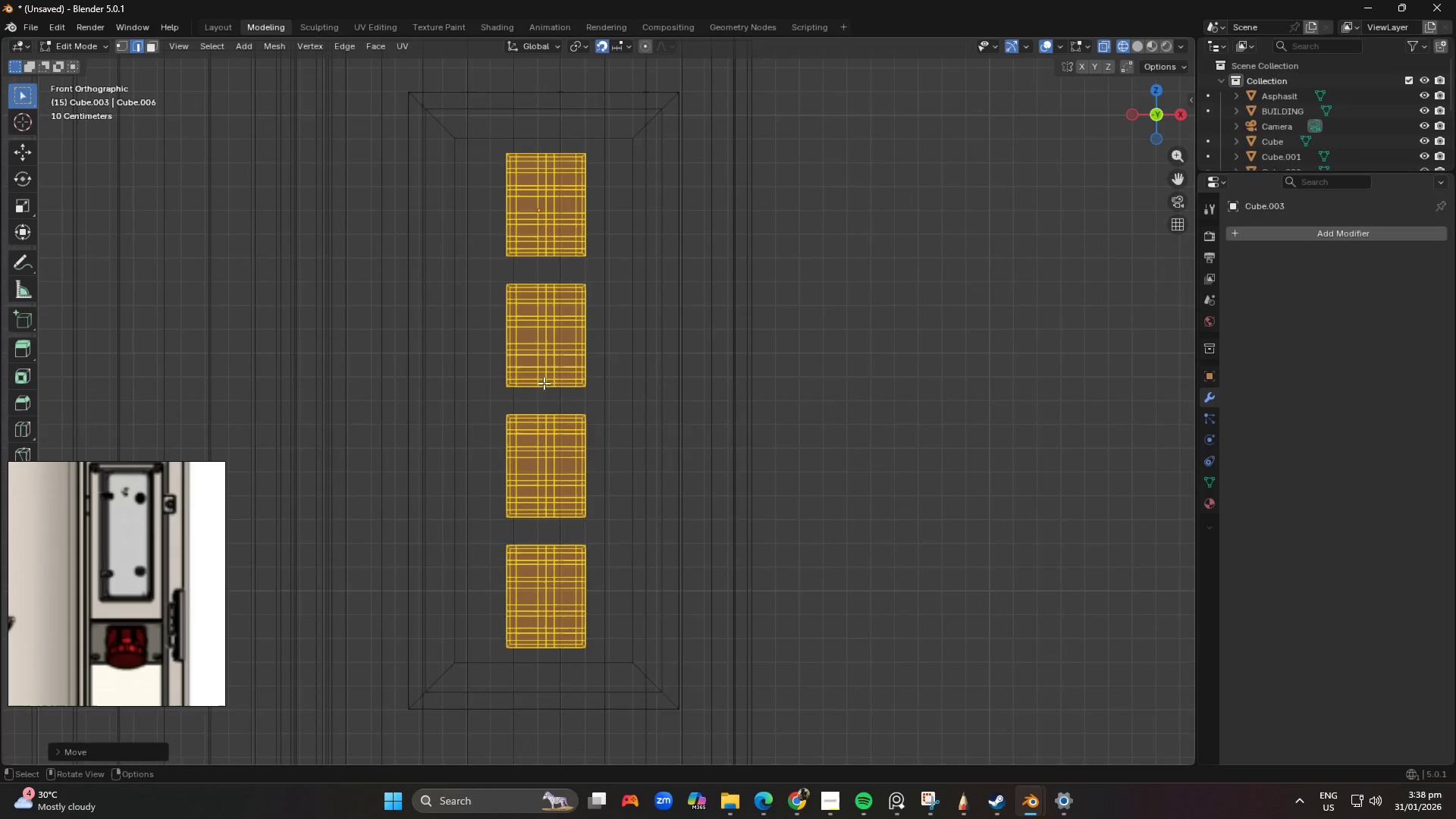 
scroll: coordinate [562, 384], scroll_direction: down, amount: 2.0
 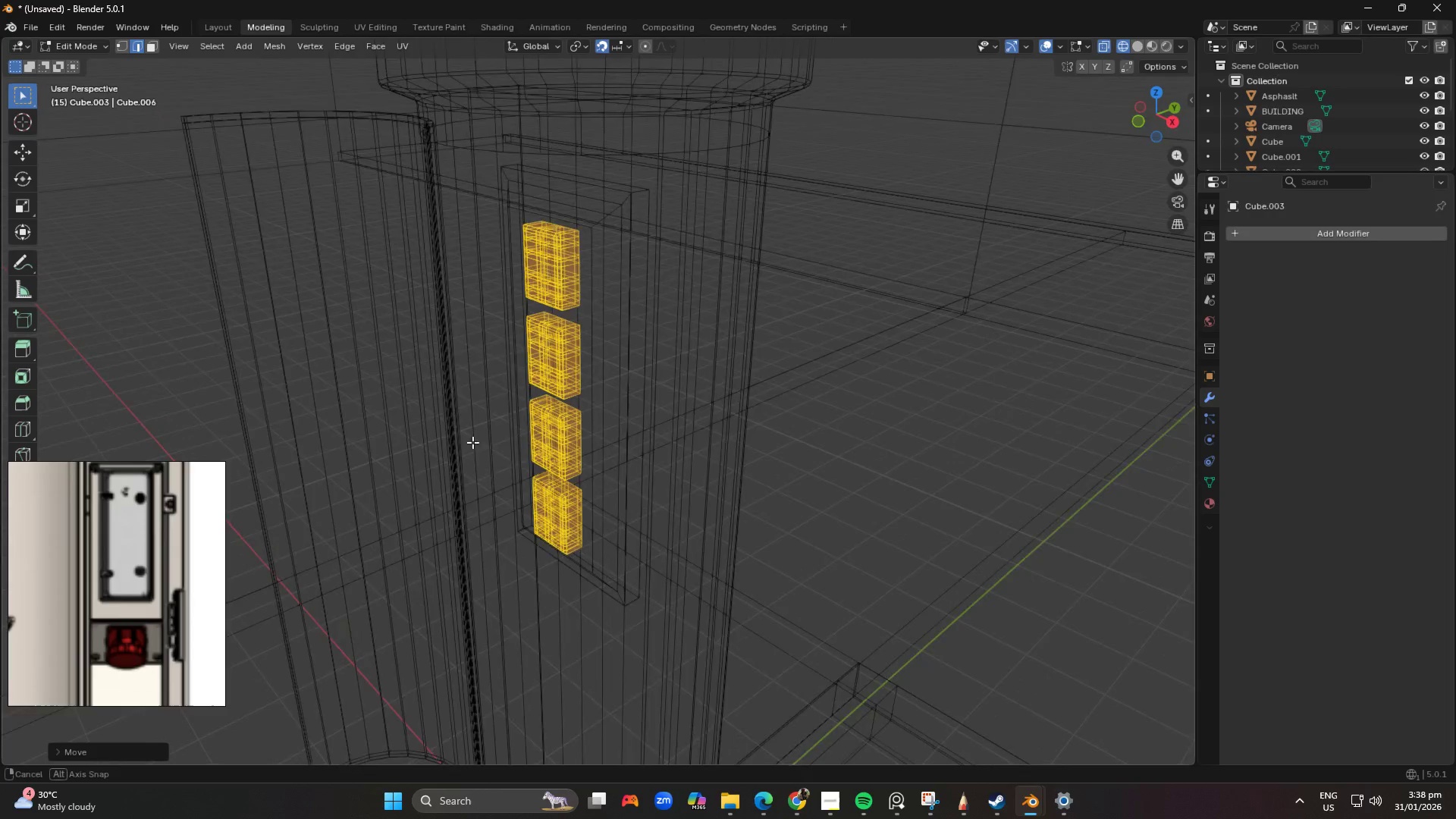 
scroll: coordinate [529, 387], scroll_direction: up, amount: 2.0
 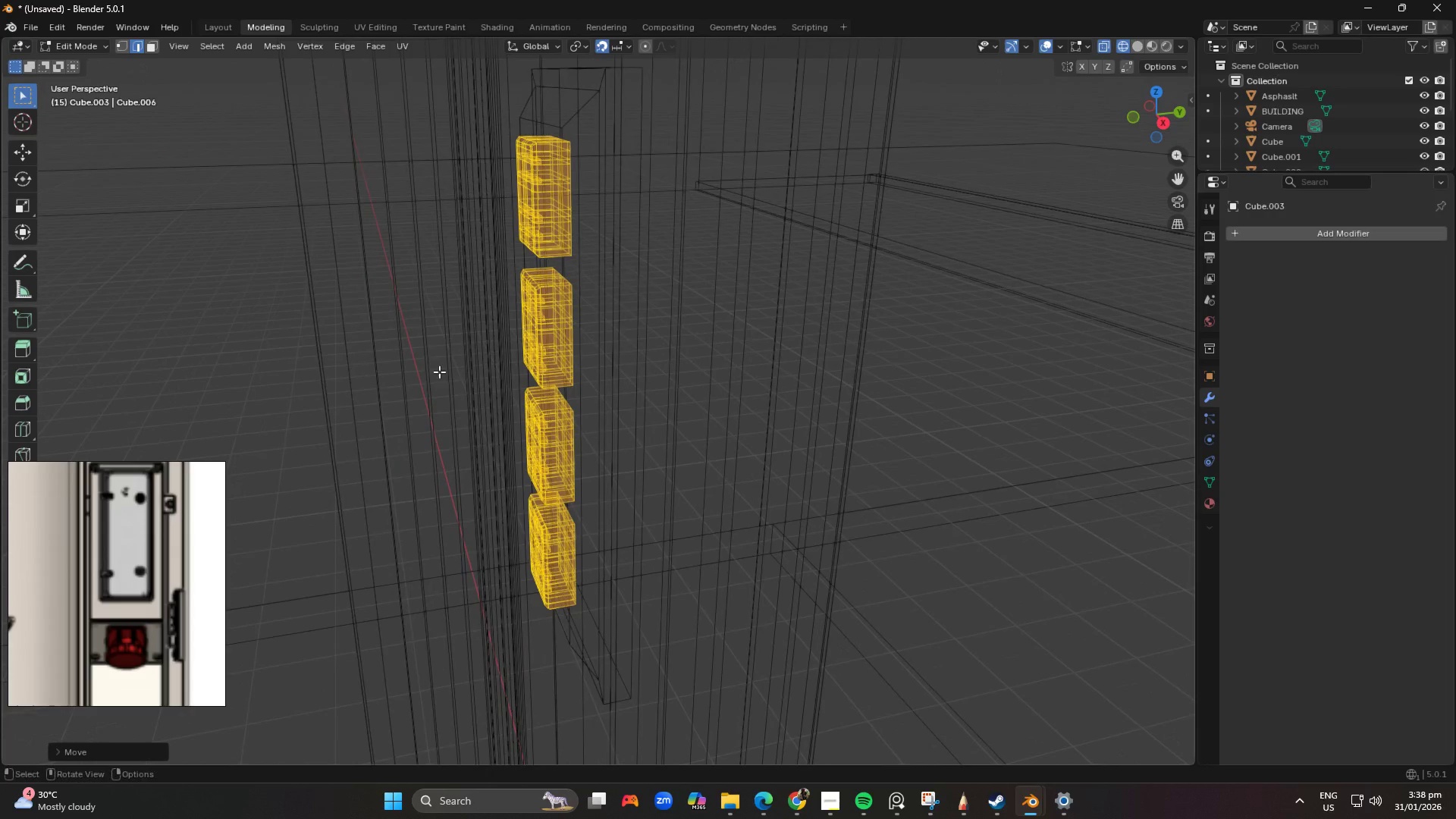 
scroll: coordinate [527, 312], scroll_direction: down, amount: 2.0
 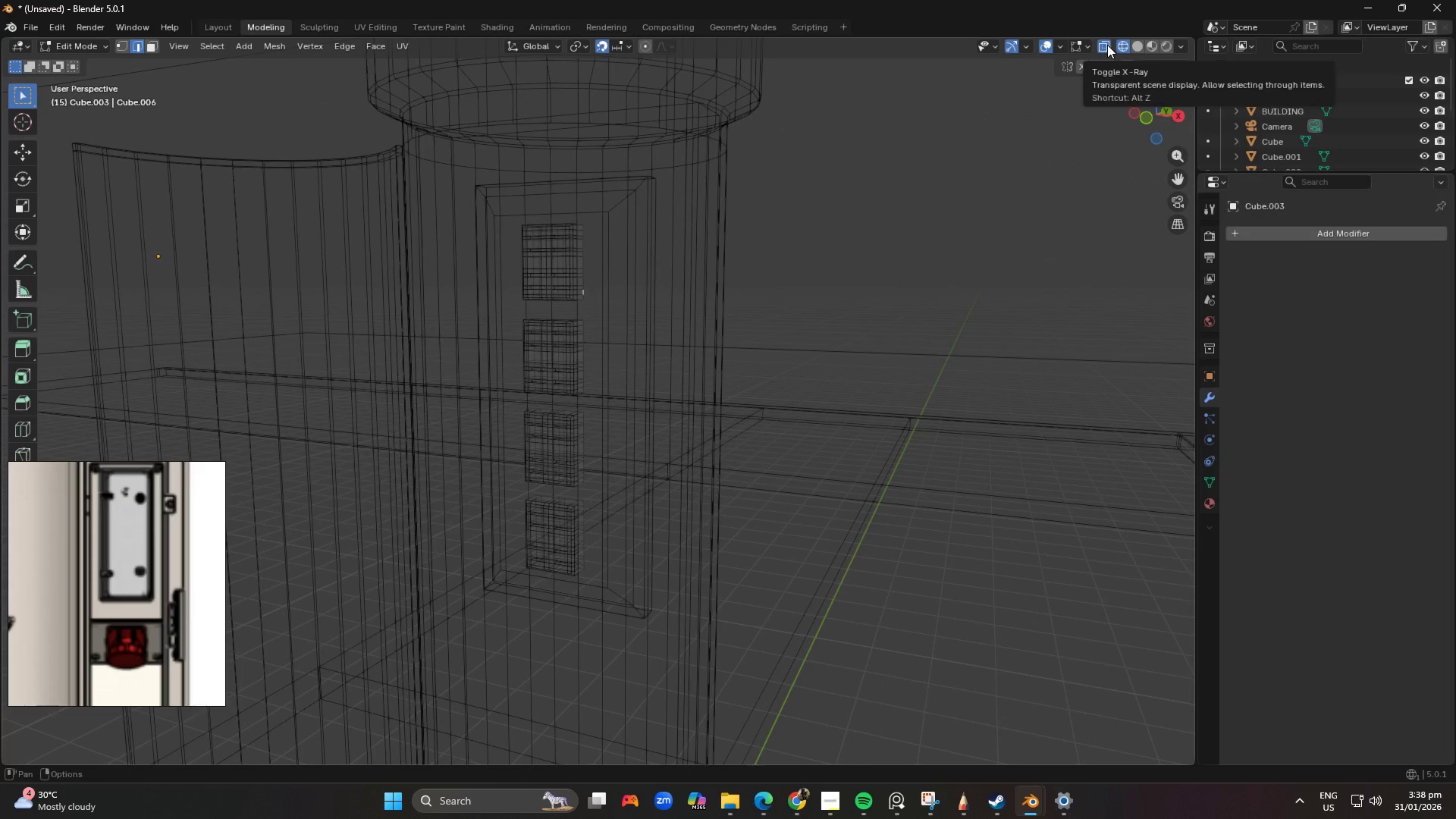 
left_click([1136, 42])
 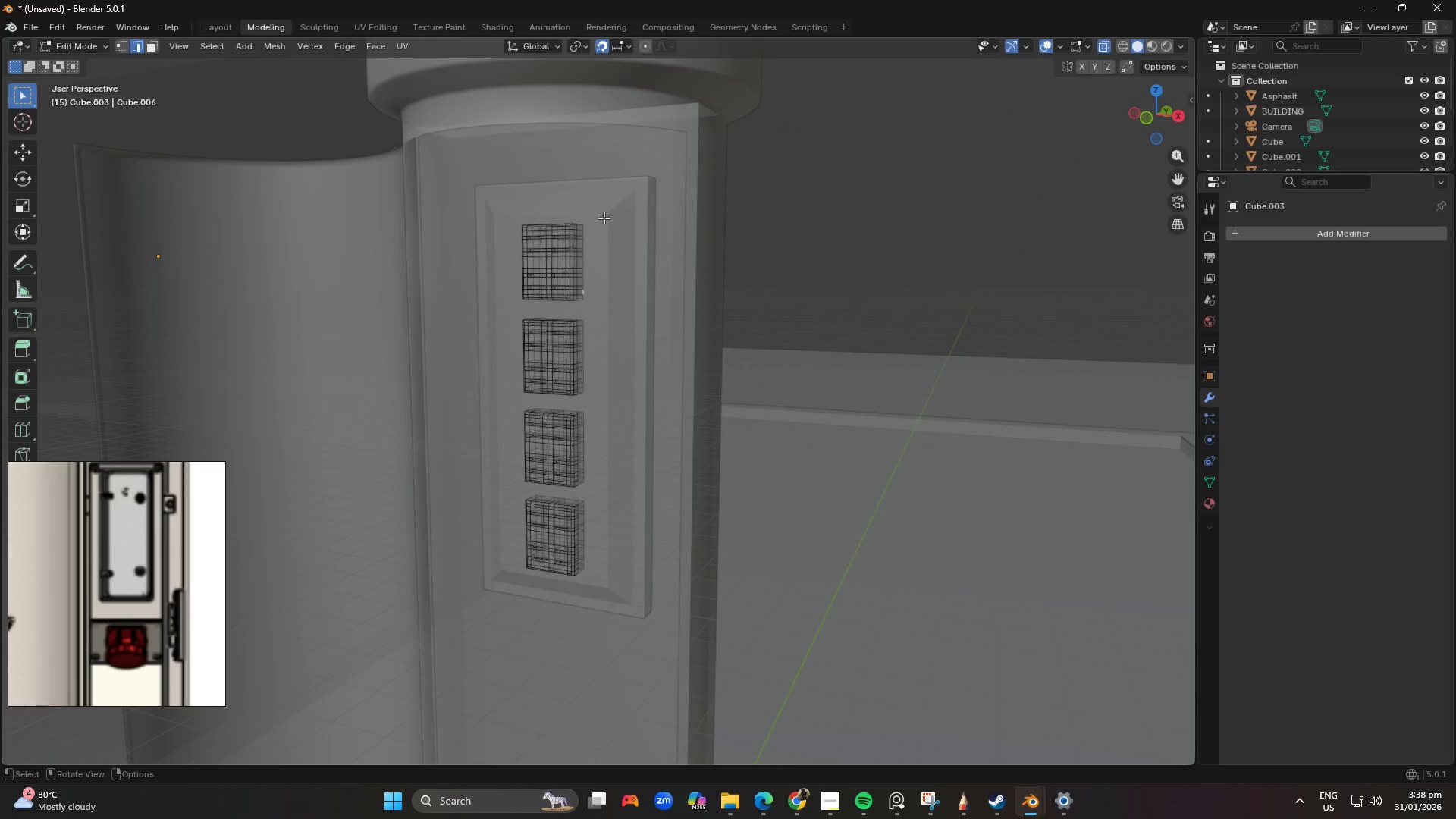 
scroll: coordinate [579, 218], scroll_direction: up, amount: 1.0
 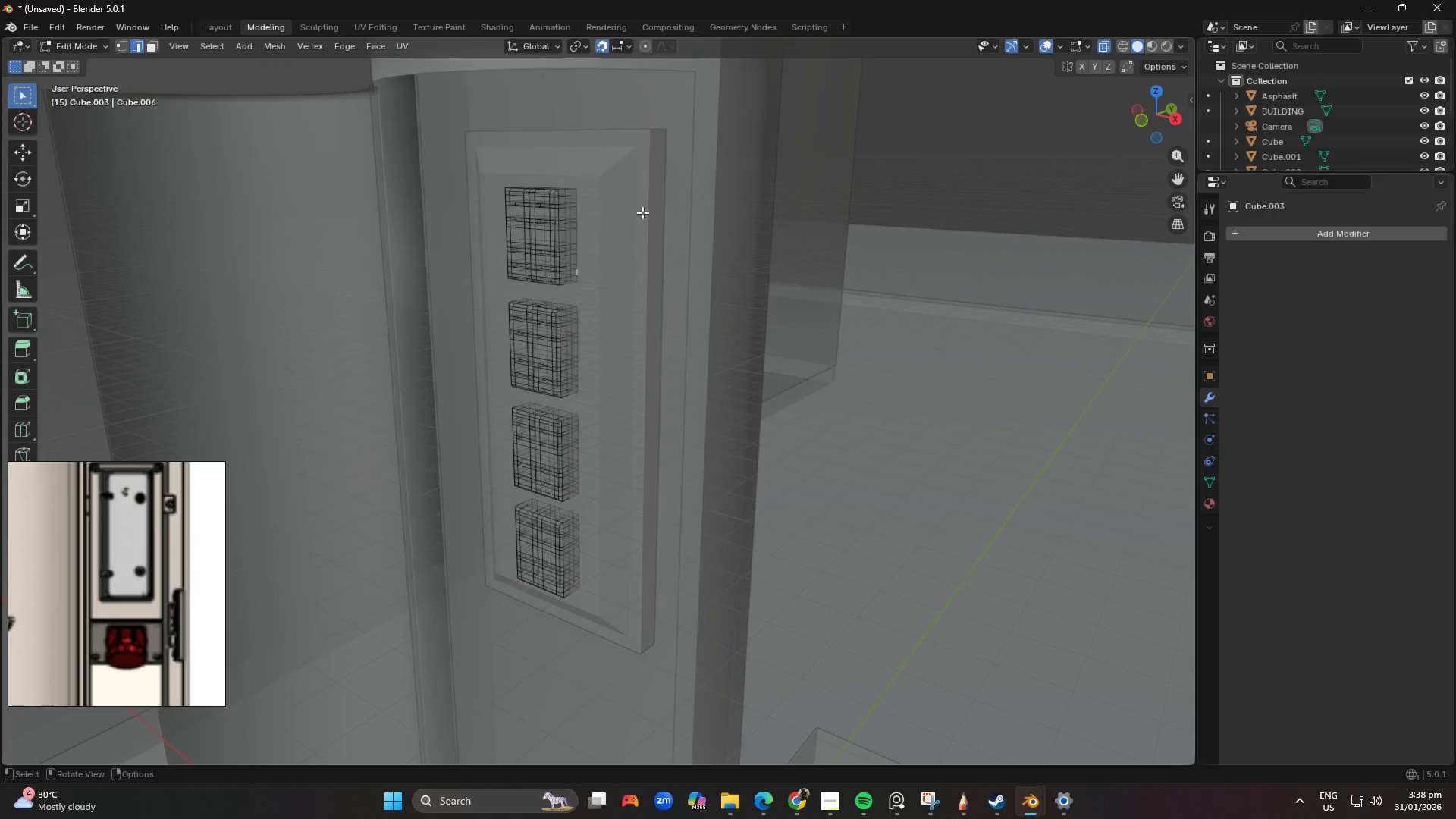 
left_click([624, 202])
 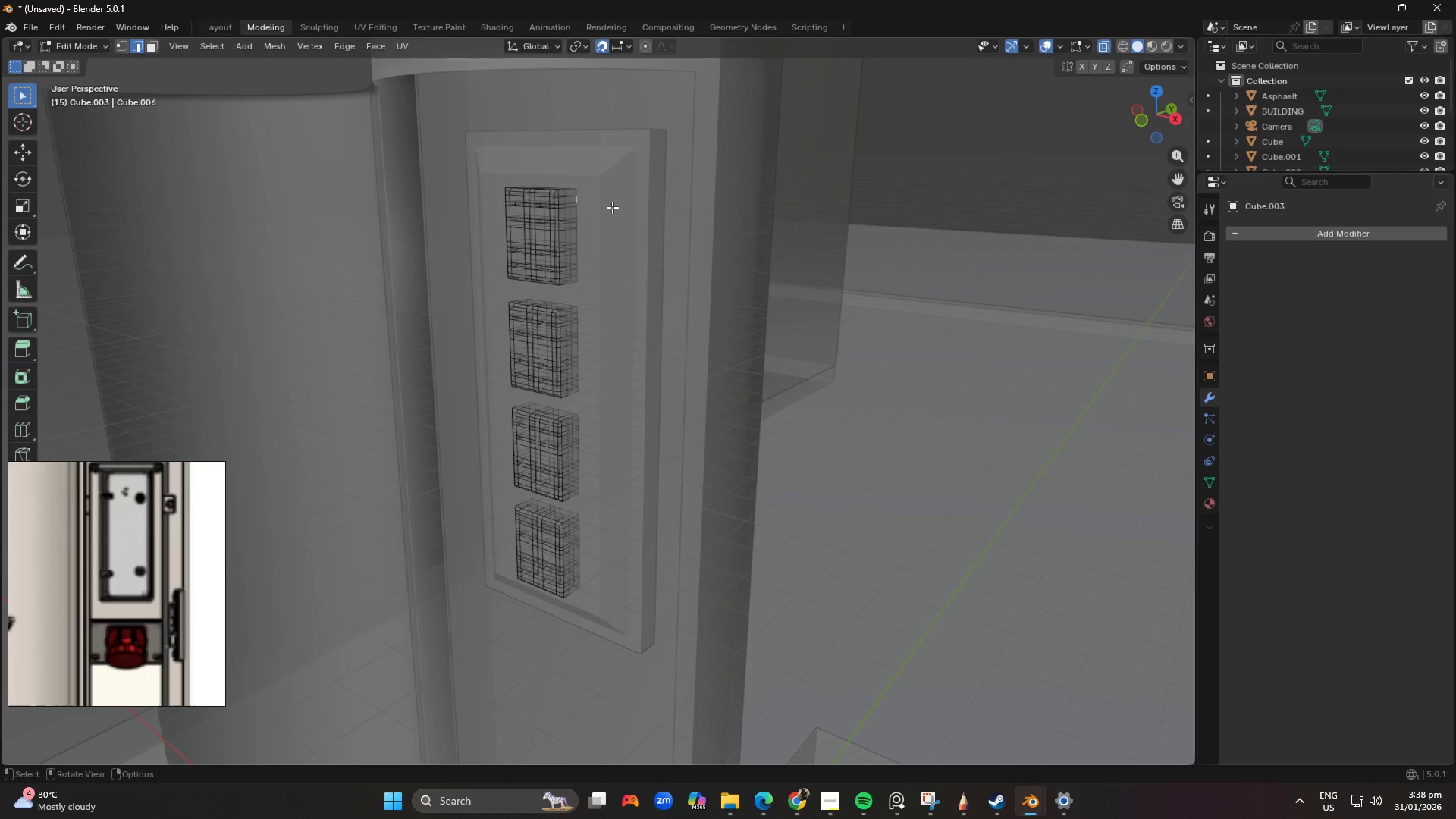 
key(Tab)
 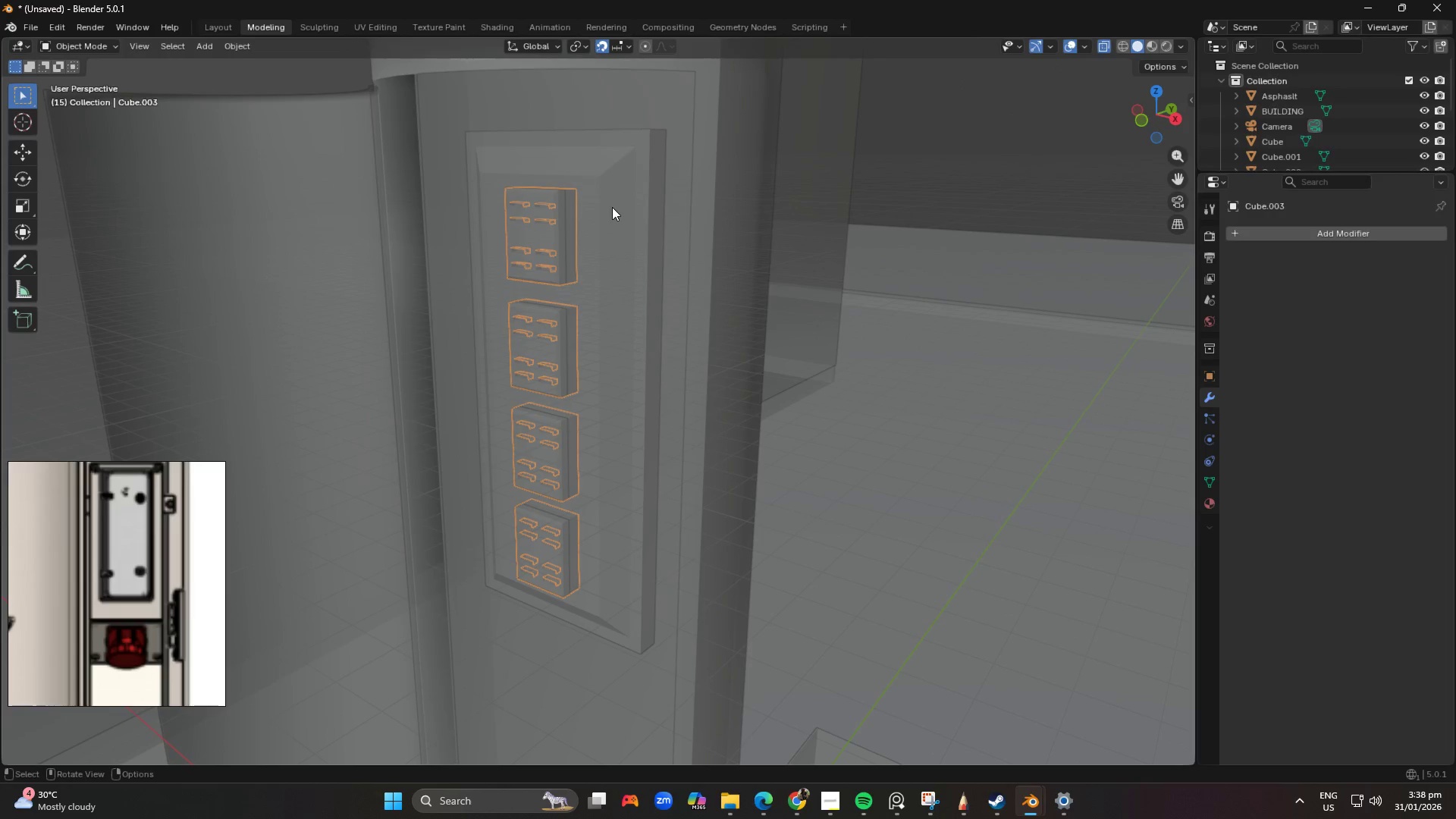 
left_click([612, 207])
 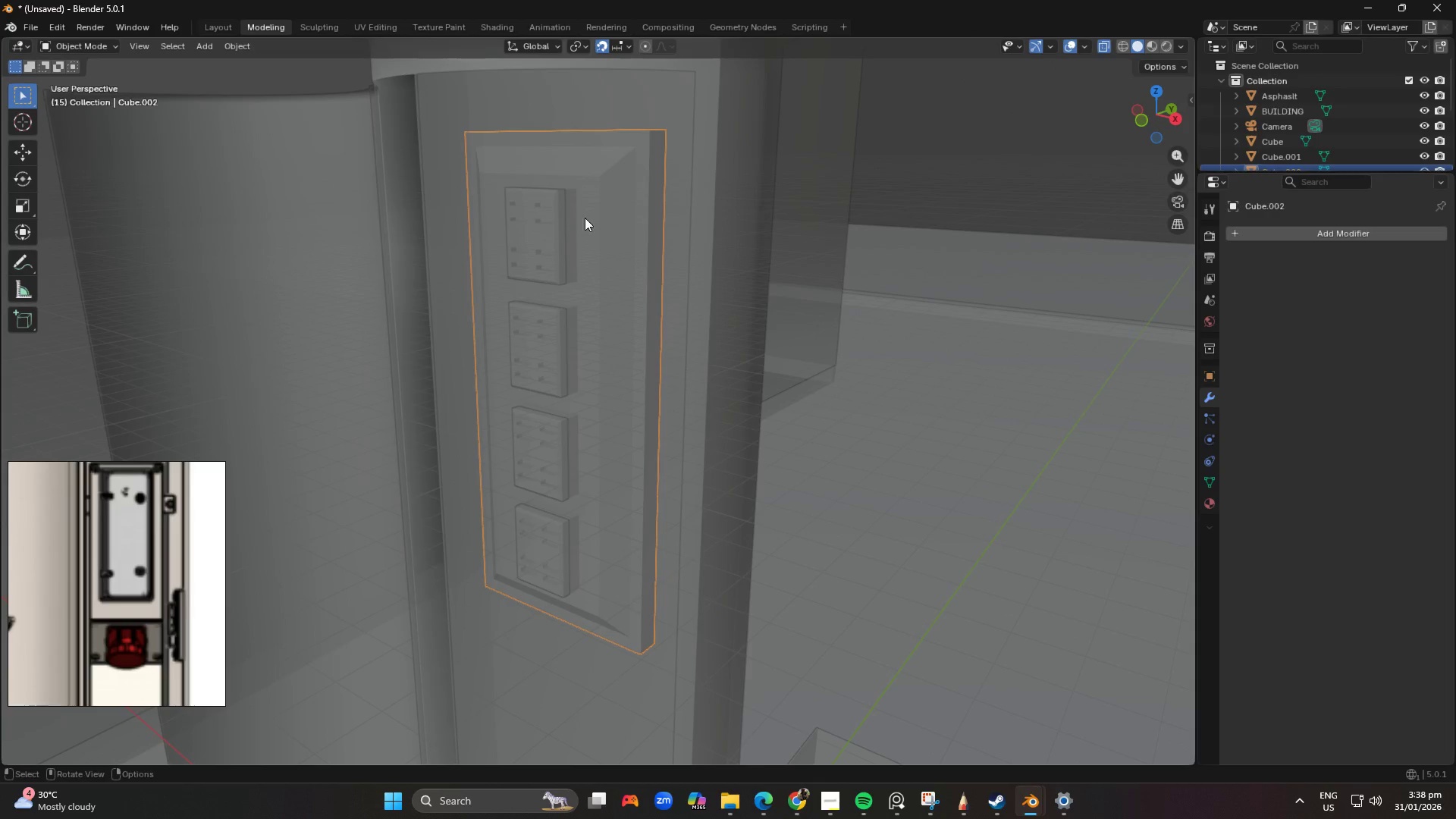 
scroll: coordinate [576, 221], scroll_direction: up, amount: 1.0
 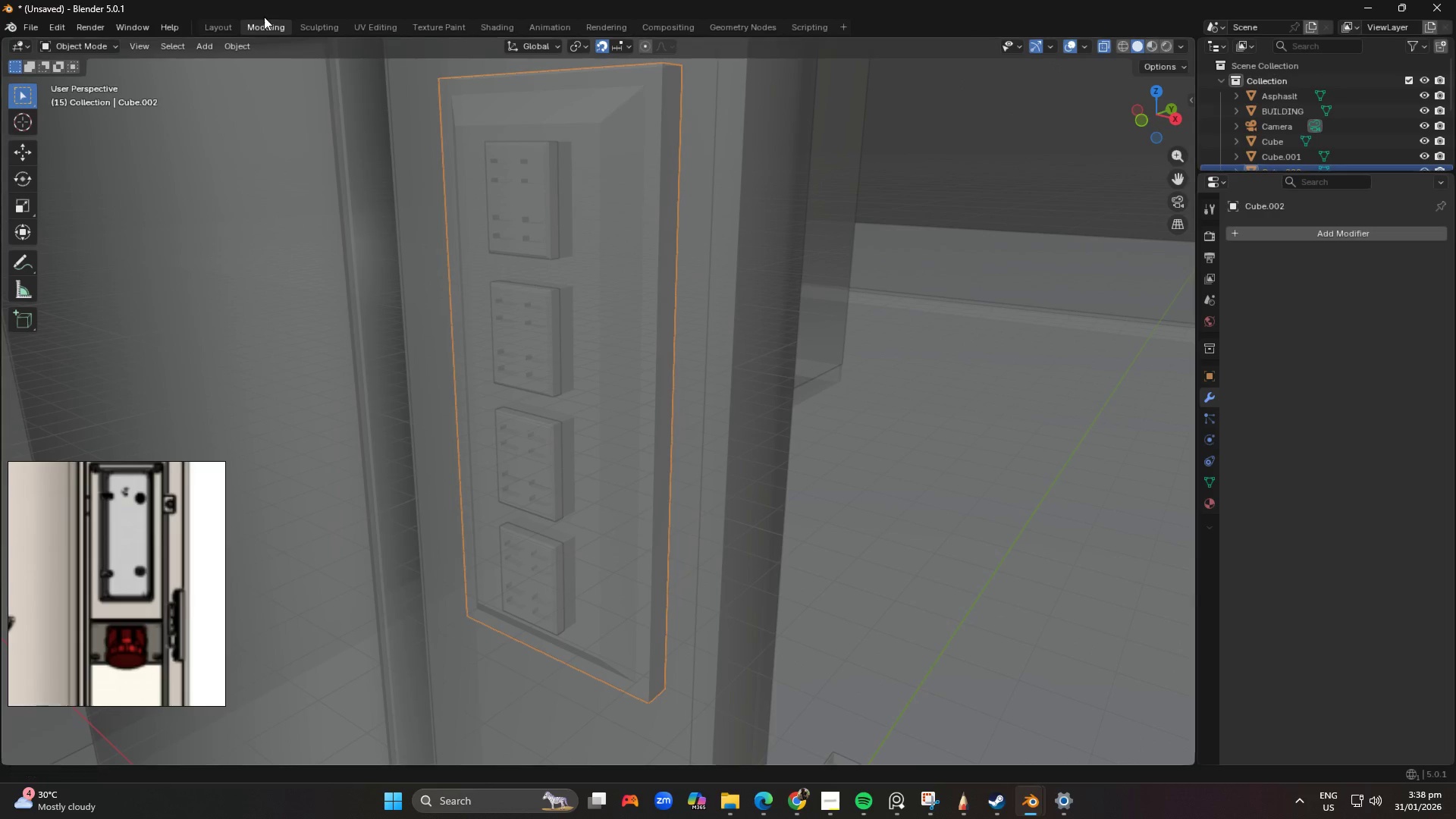 
left_click([596, 184])
 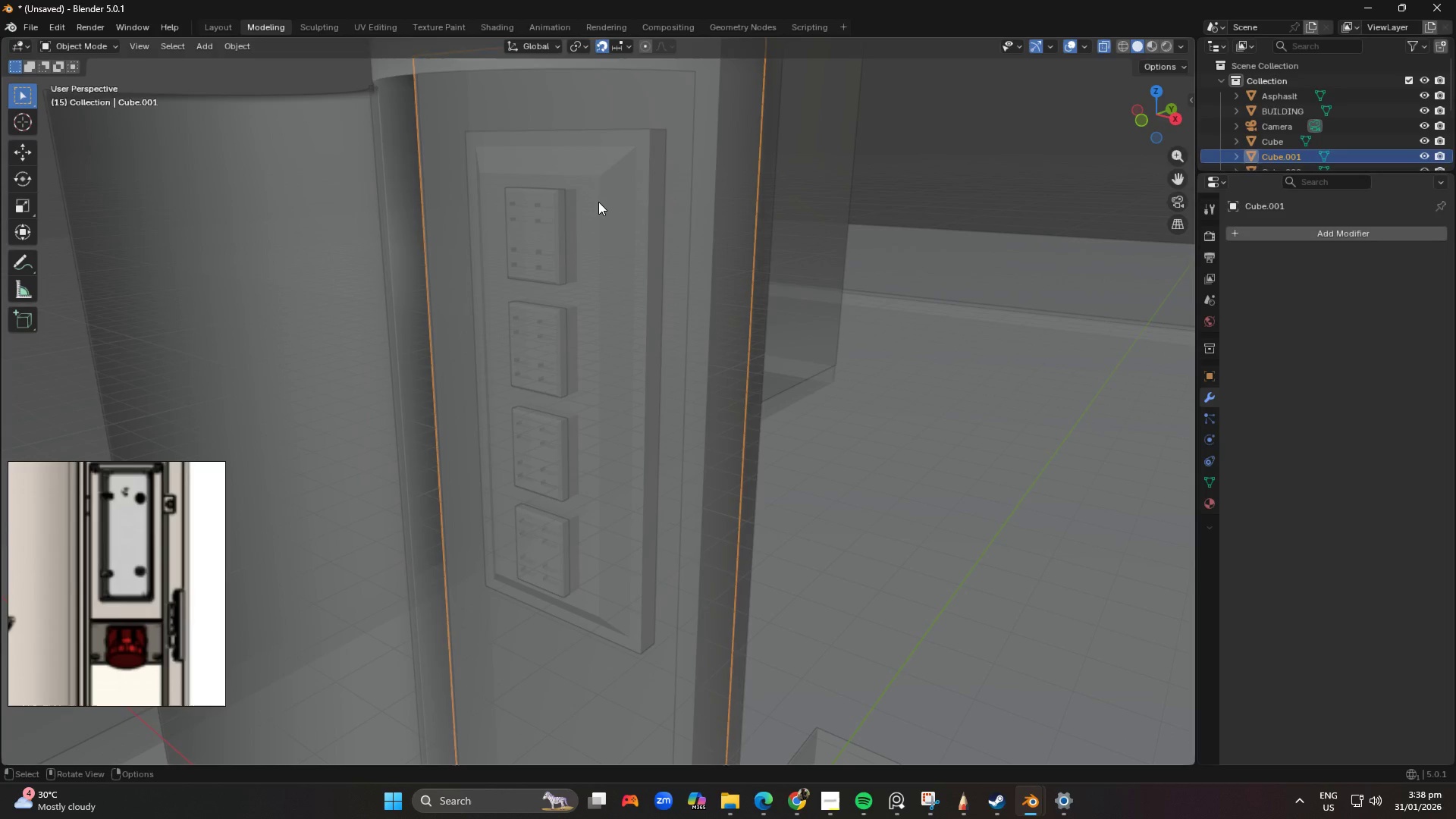 
scroll: coordinate [608, 155], scroll_direction: down, amount: 1.0
 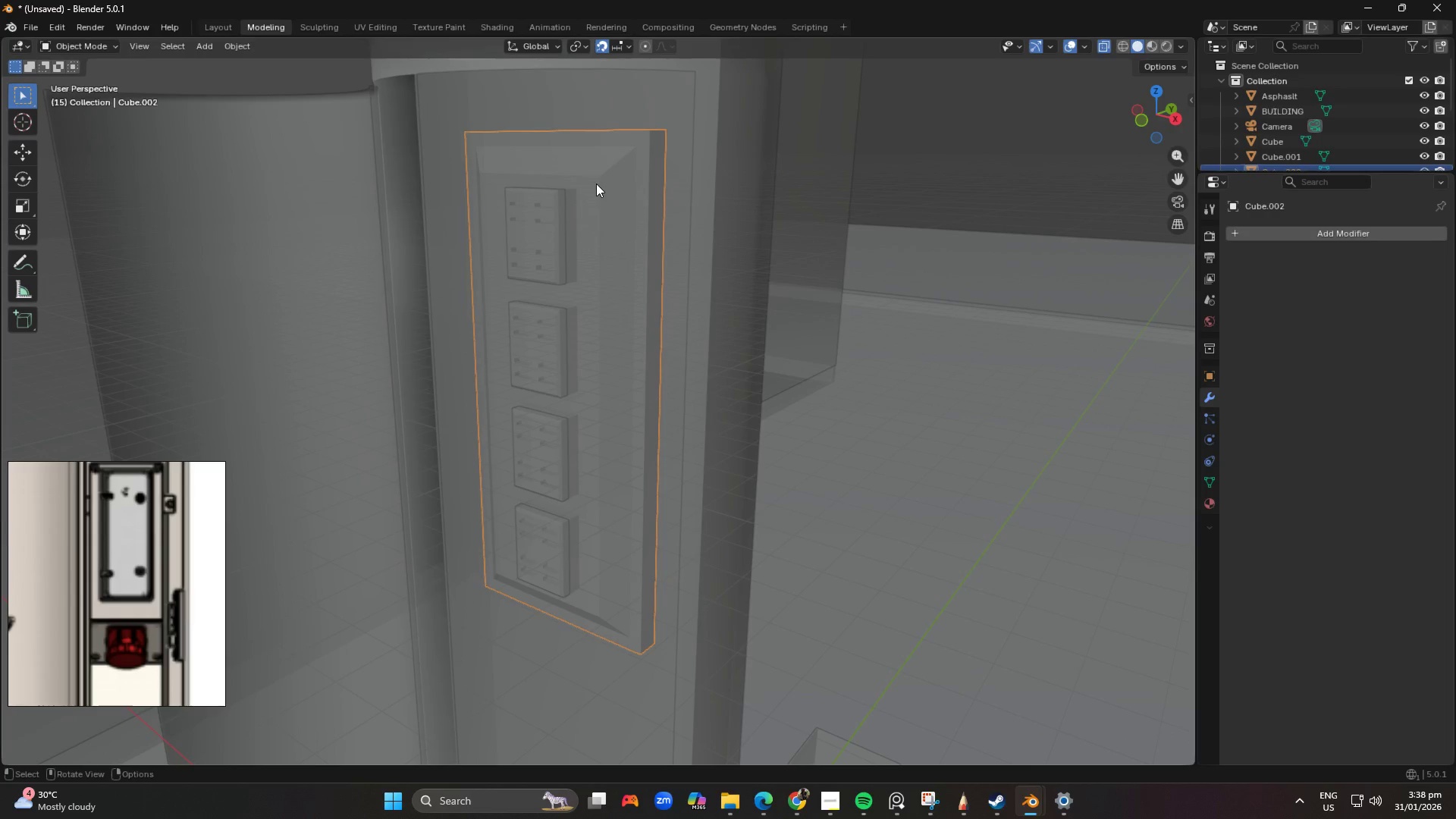 
left_click([602, 202])
 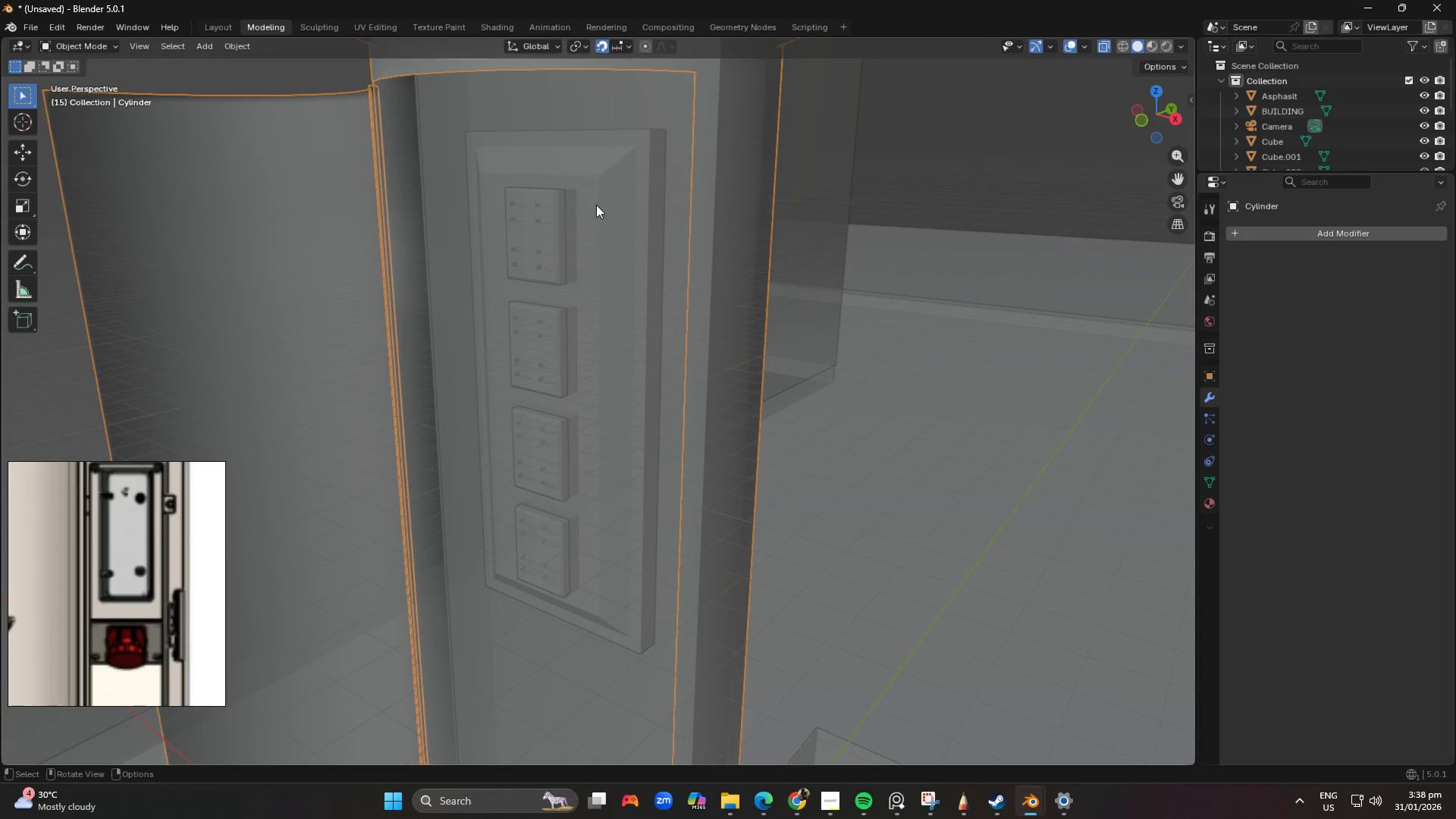 
key(Tab)
 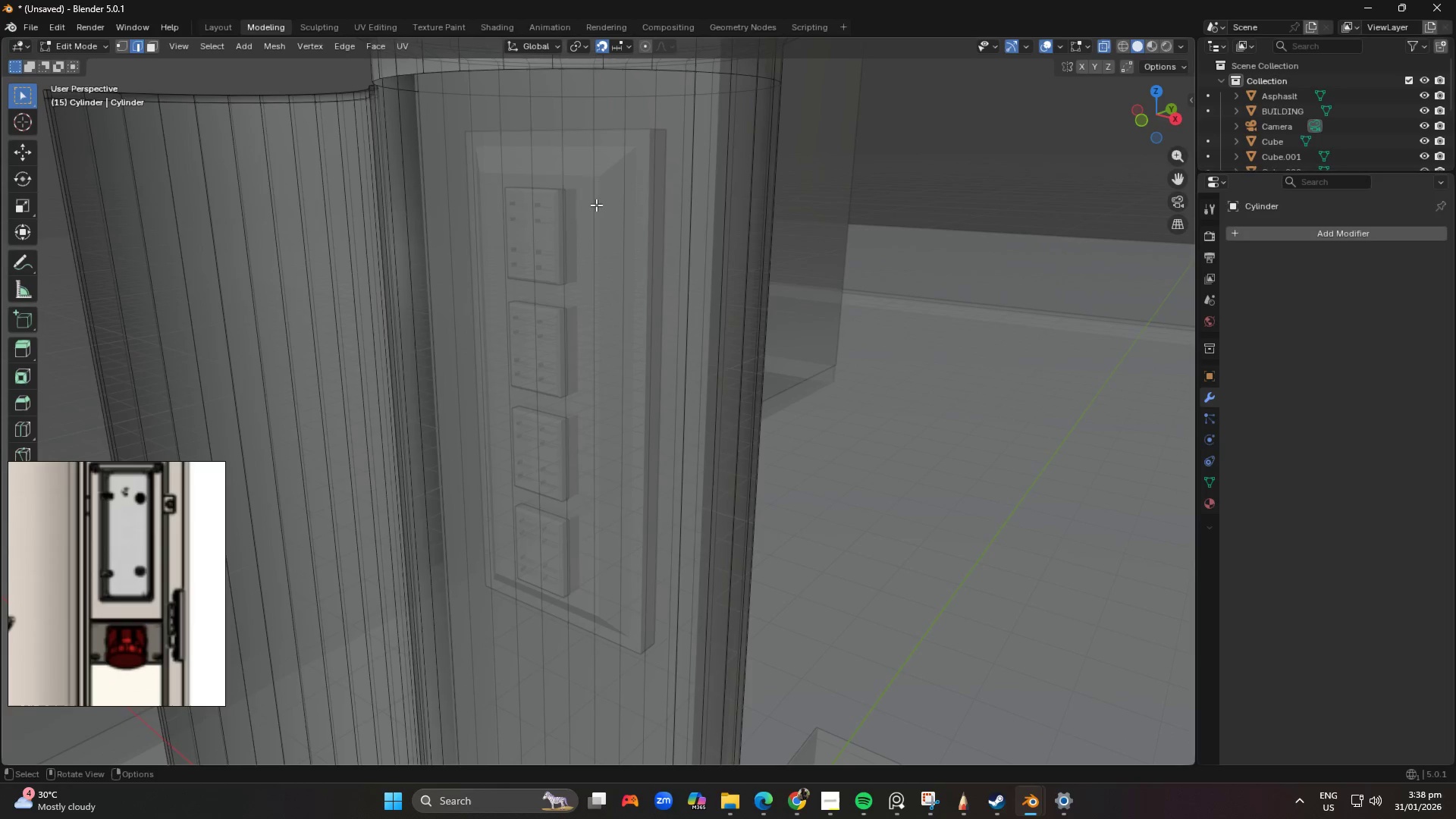 
left_click([596, 205])
 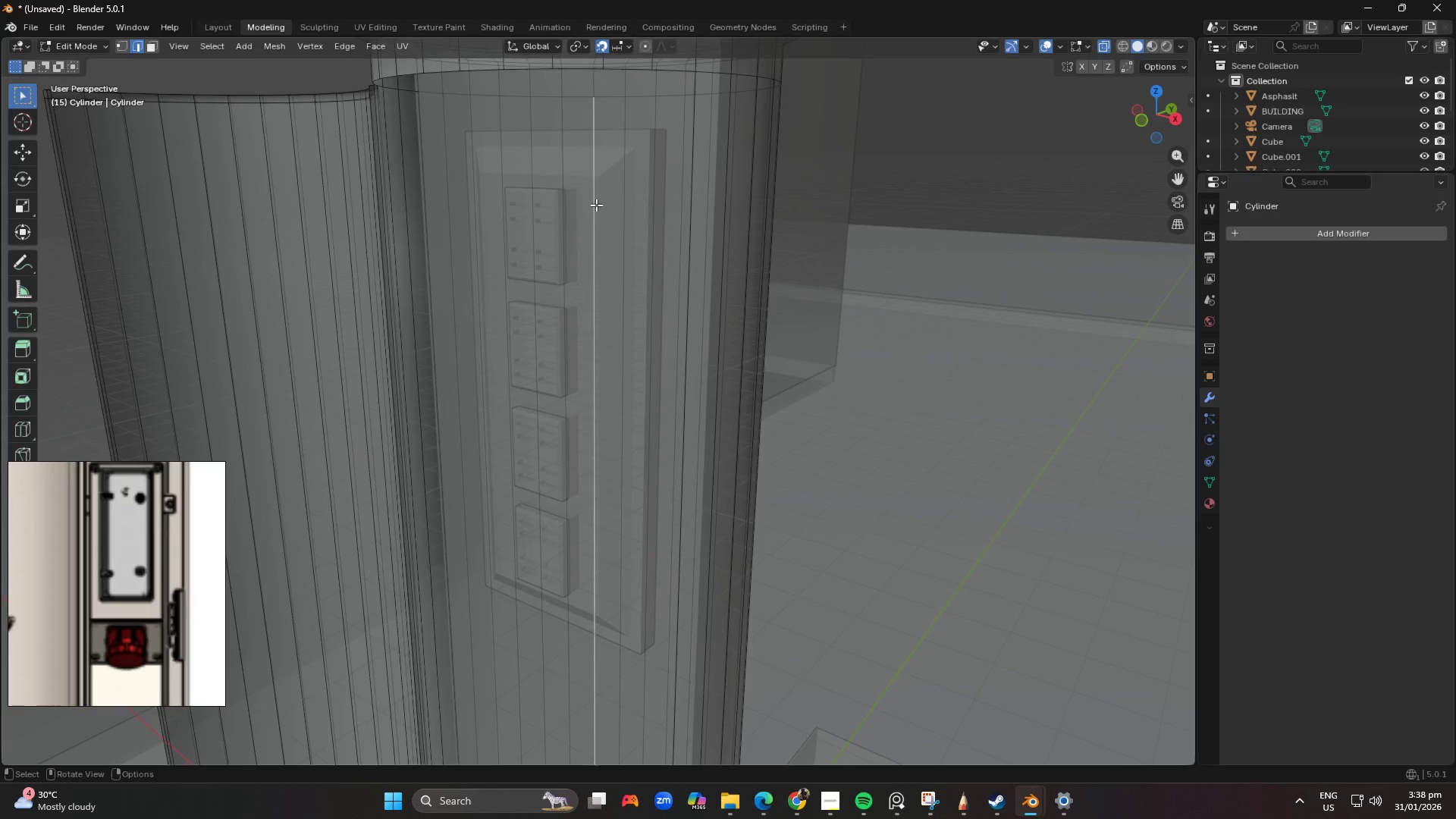 
key(Tab)
 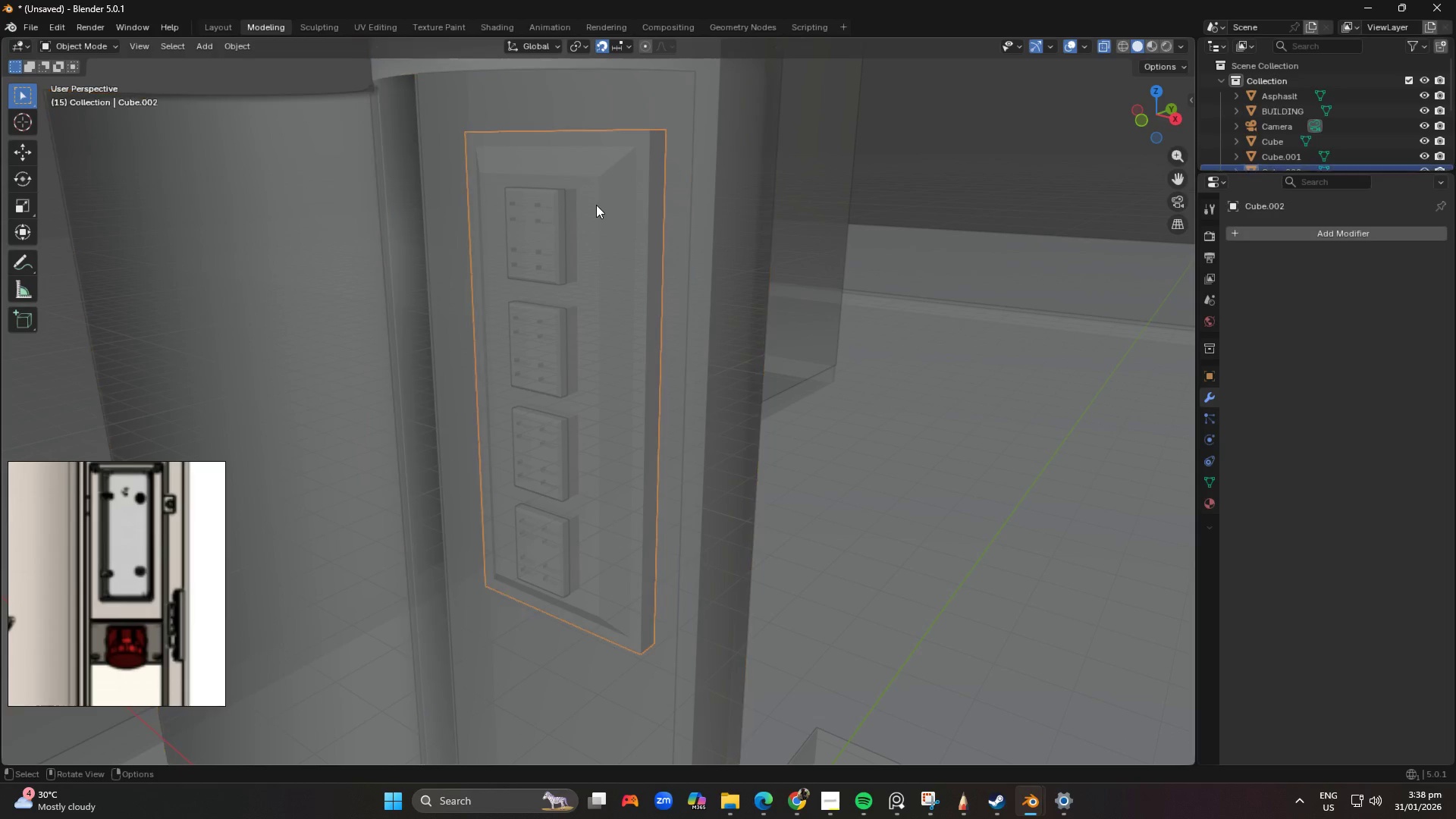 
double_click([596, 205])
 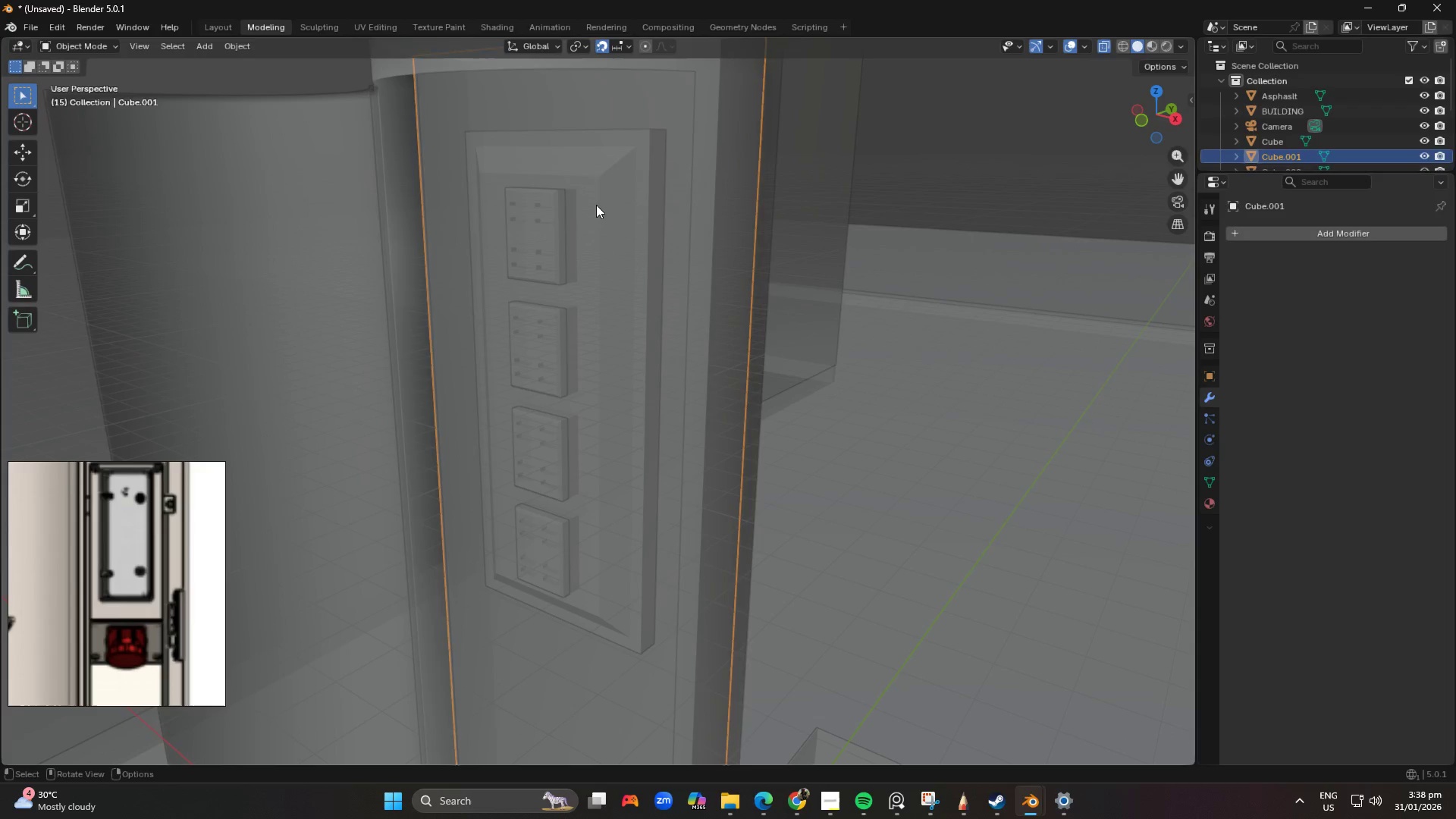 
triple_click([596, 205])
 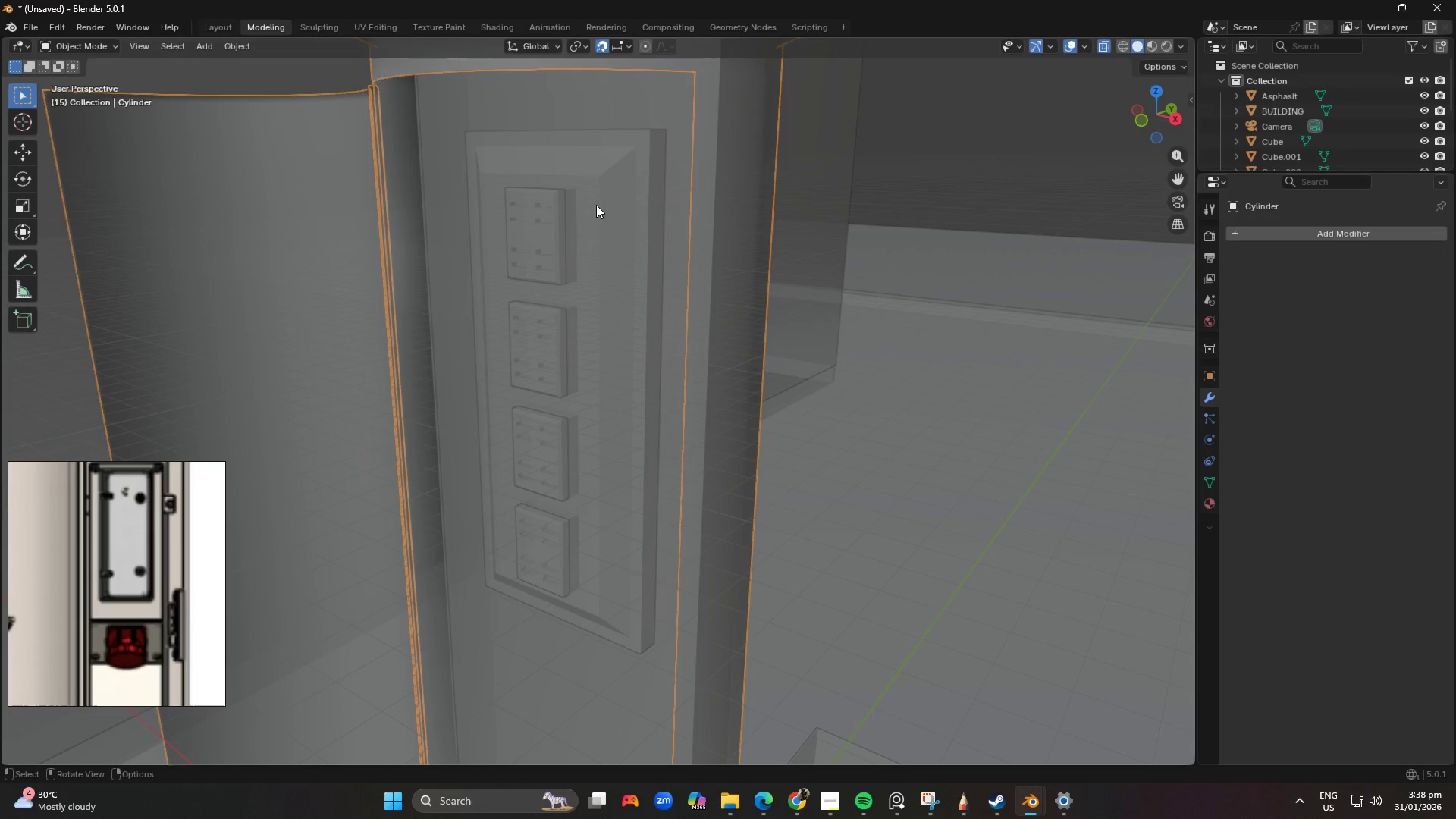 
triple_click([596, 205])
 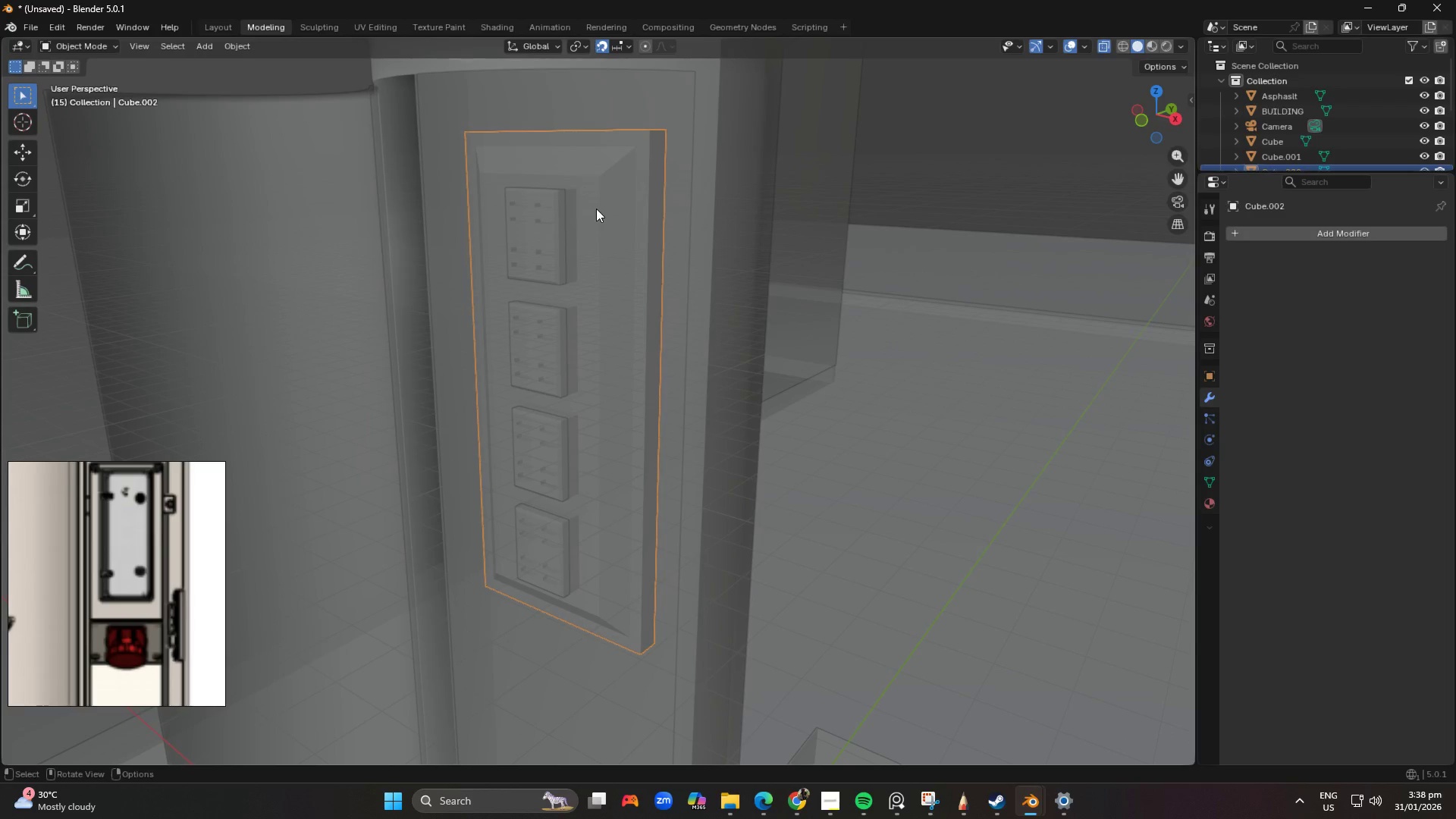 
scroll: coordinate [596, 212], scroll_direction: down, amount: 3.0
 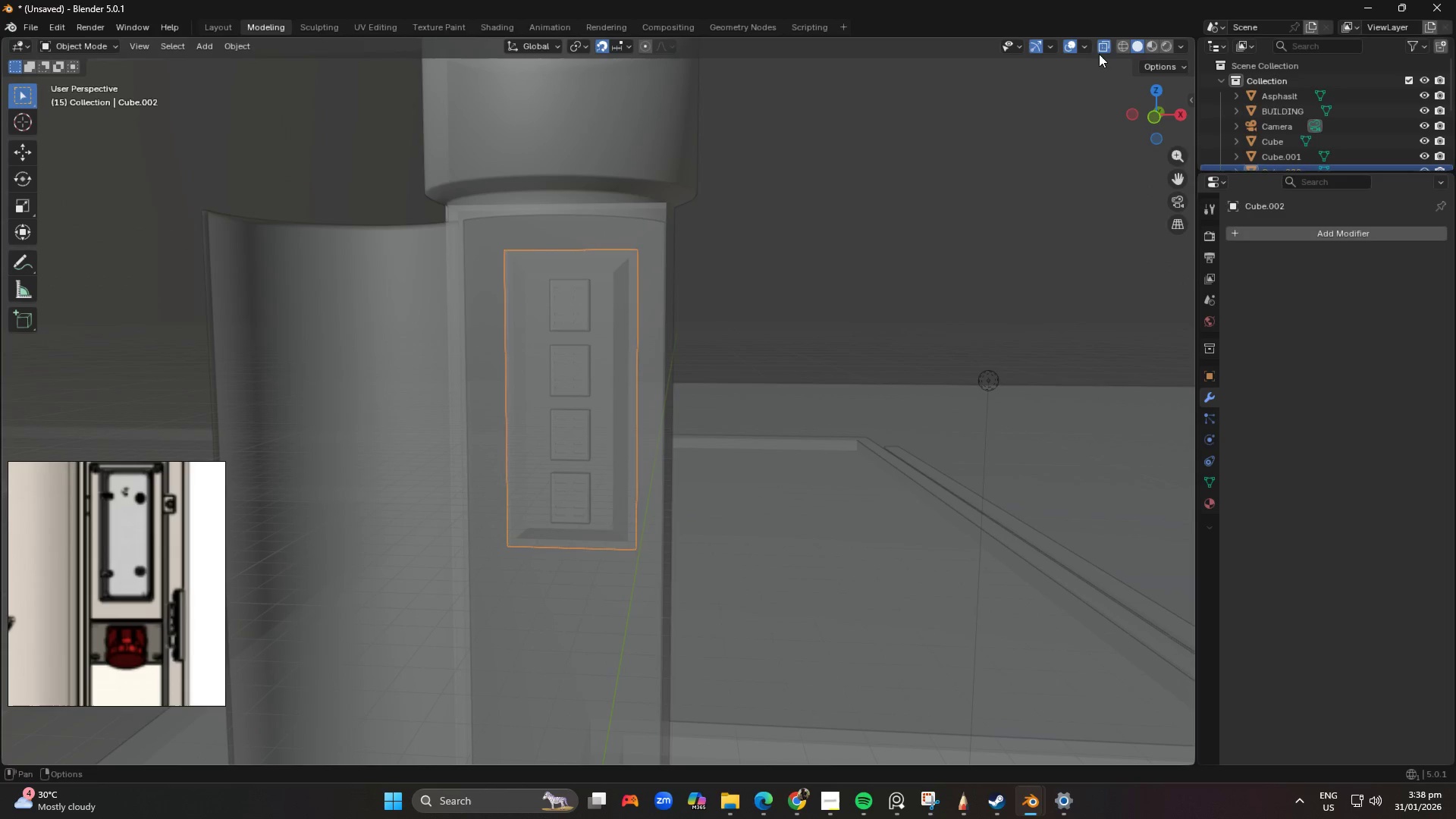 
left_click([1101, 43])
 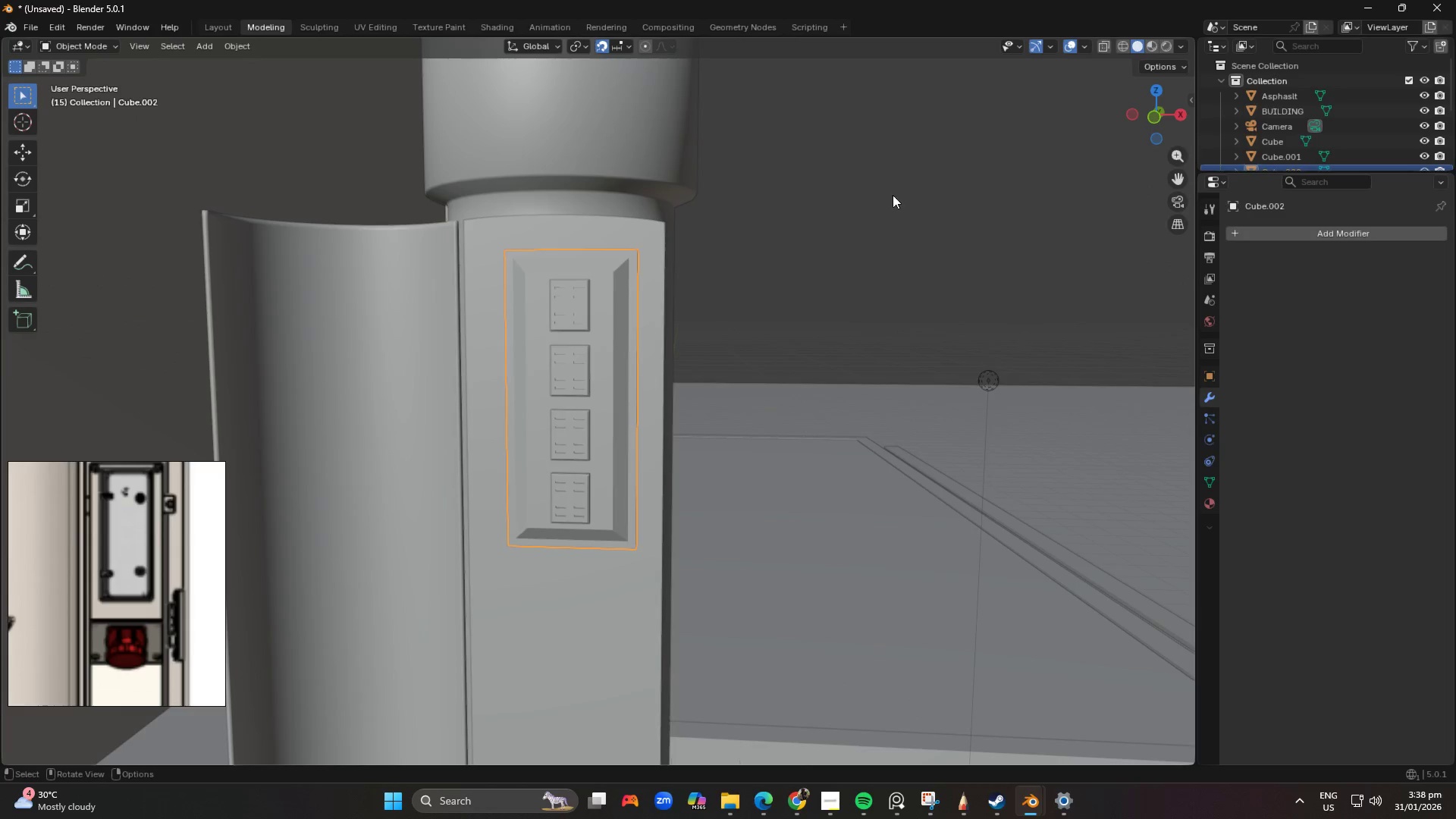 
key(Tab)
 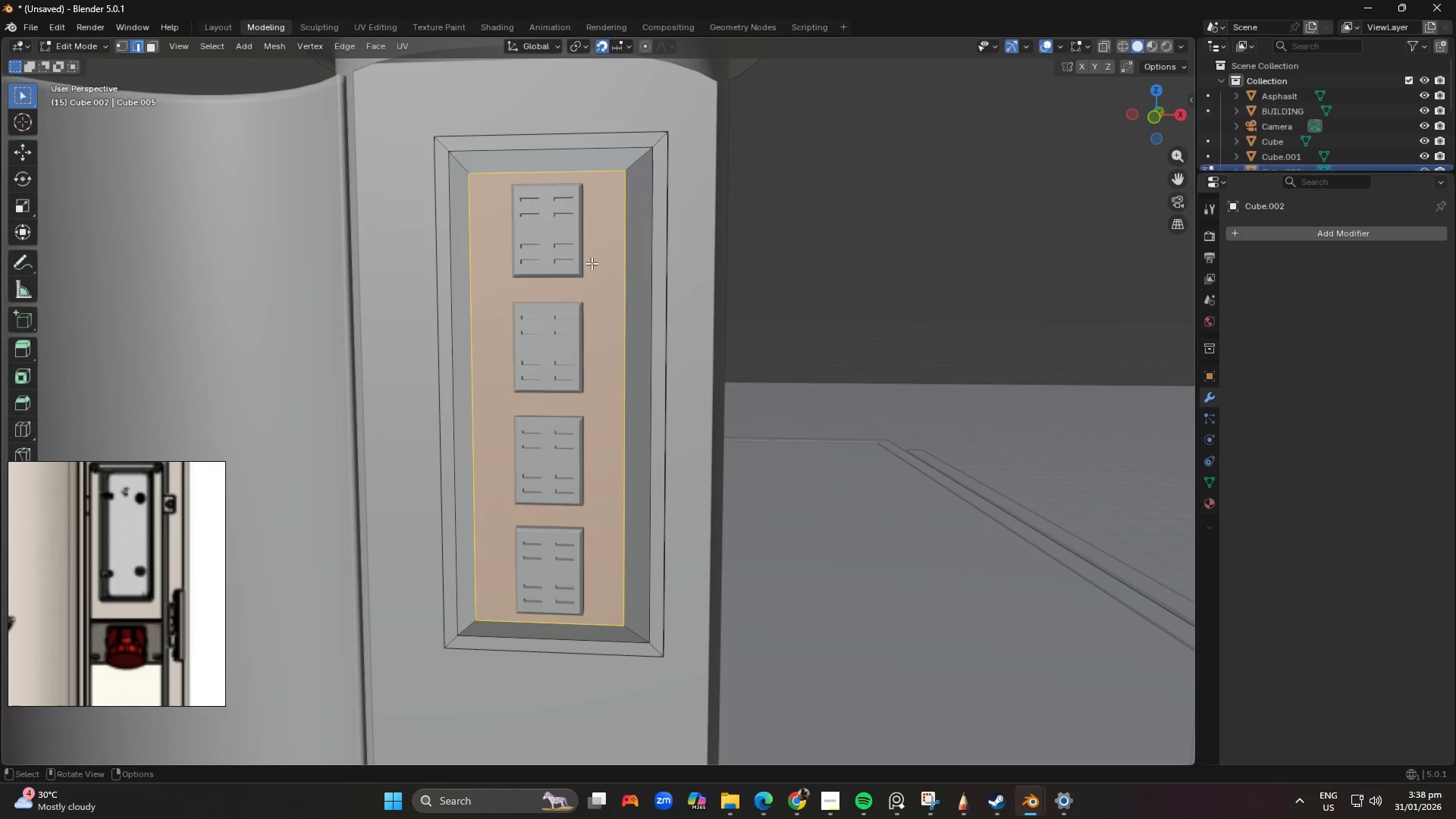 
scroll: coordinate [592, 262], scroll_direction: up, amount: 4.0
 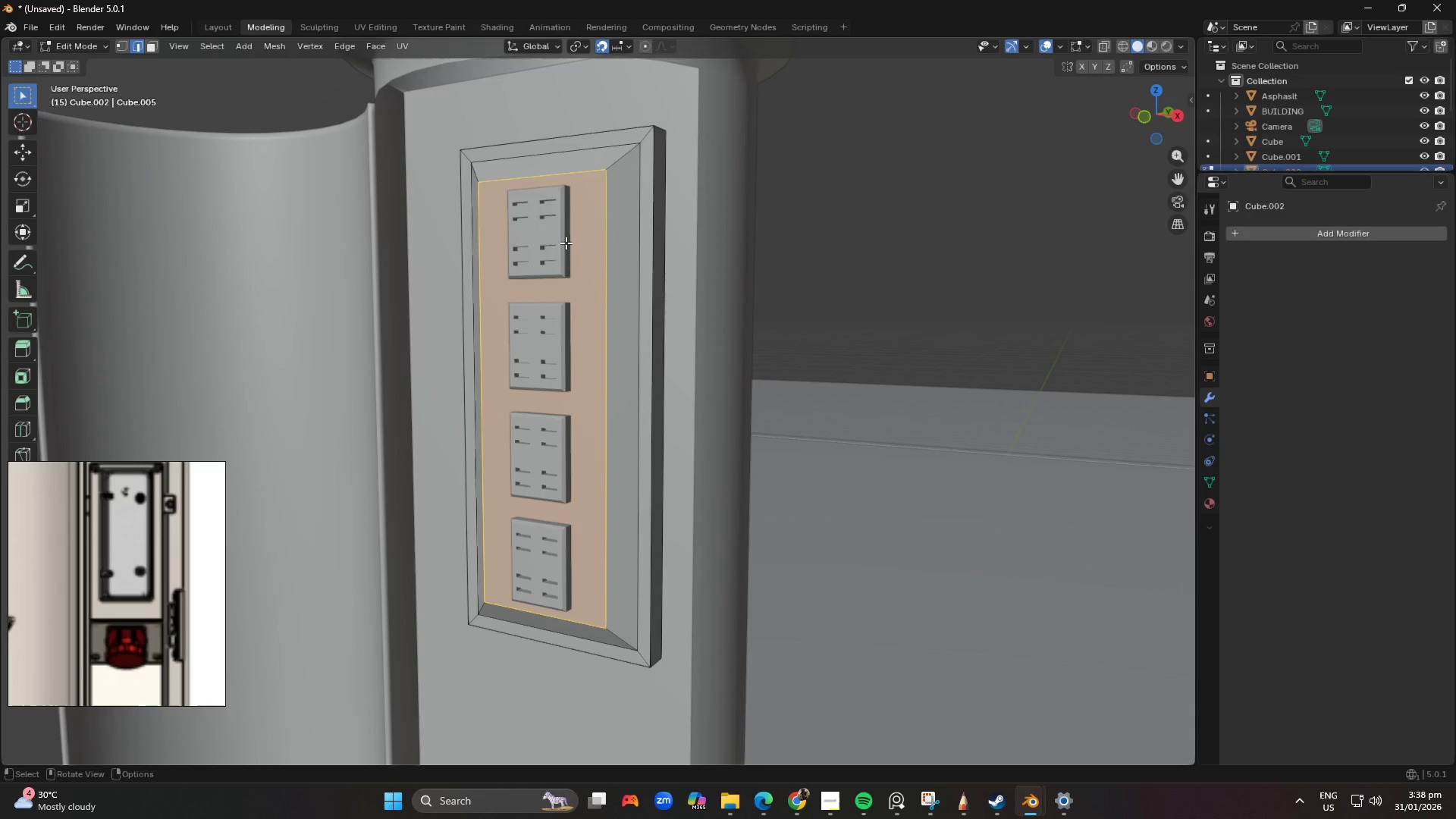 
hold_key(key=ShiftLeft, duration=0.41)
 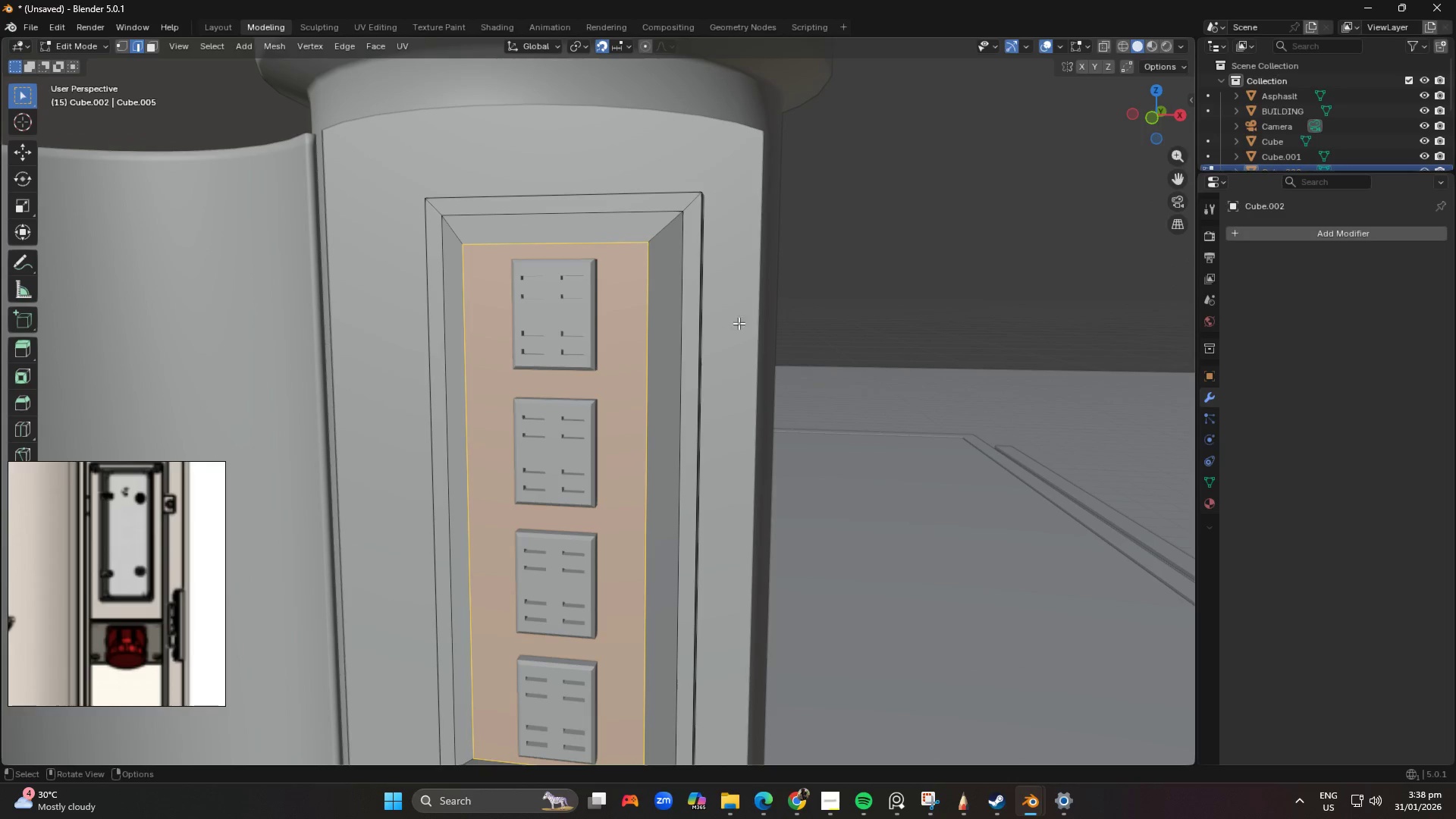 
scroll: coordinate [566, 243], scroll_direction: up, amount: 1.0
 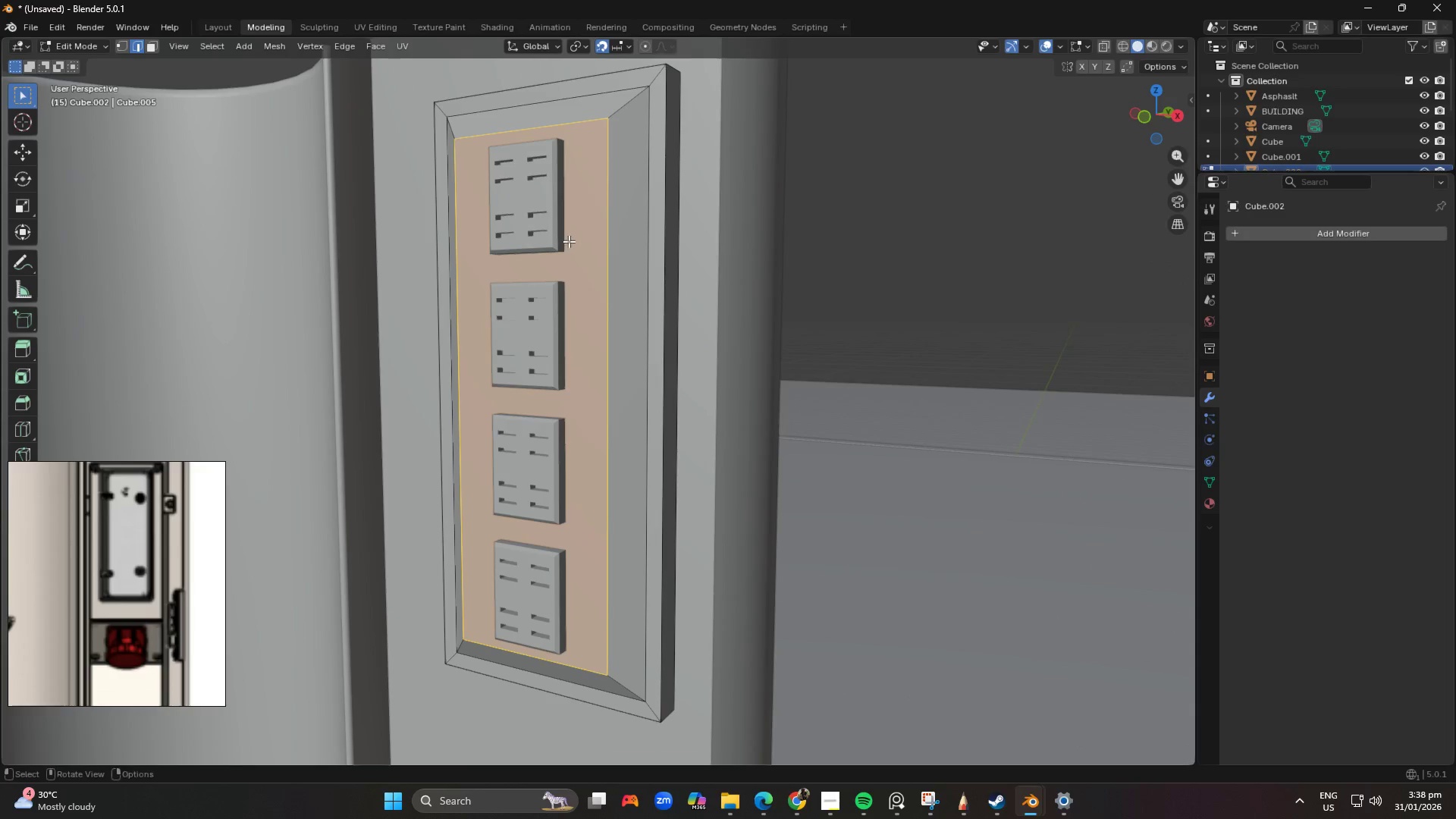 
key(I)
 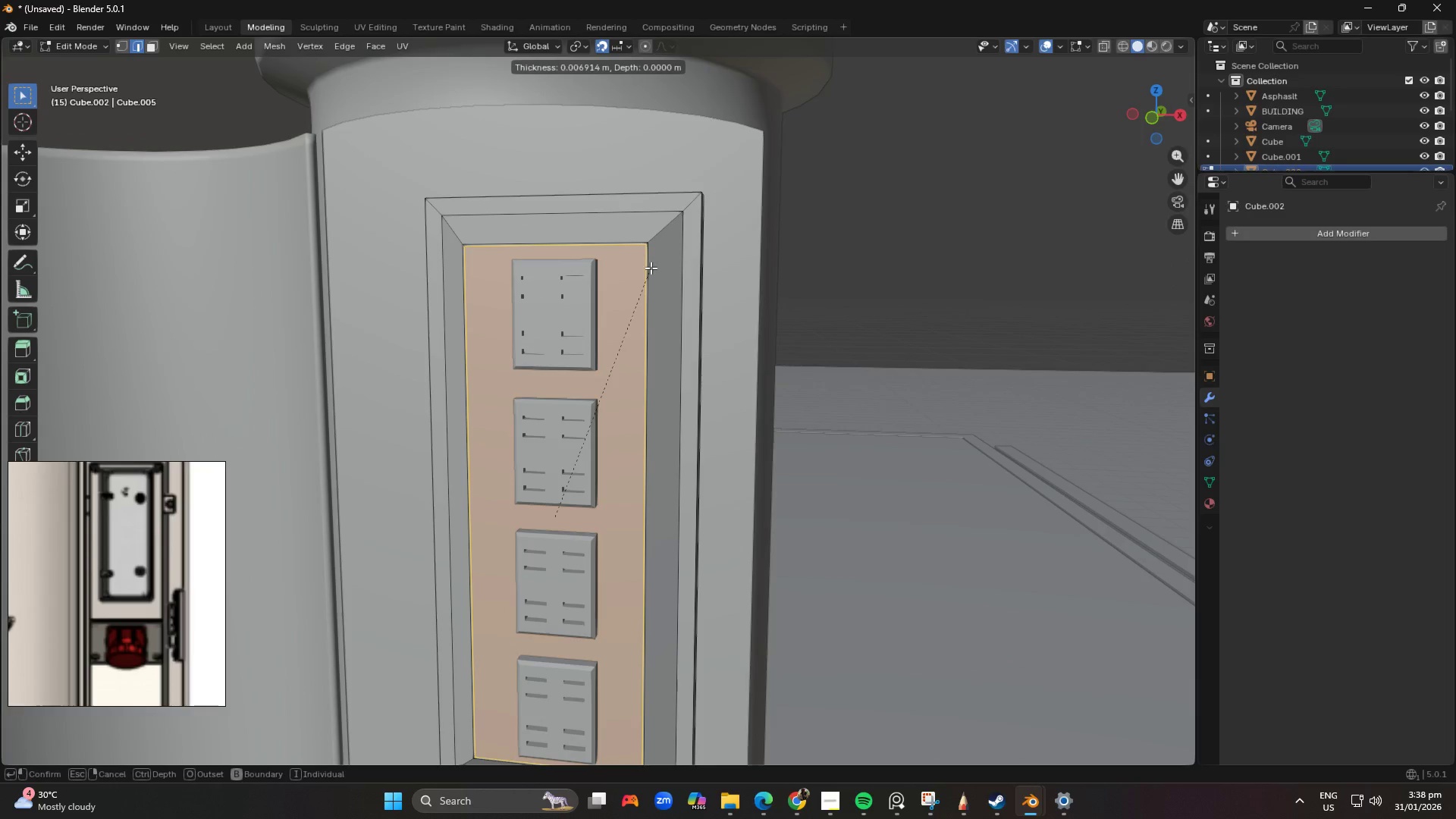 
hold_key(key=ShiftLeft, duration=1.5)
 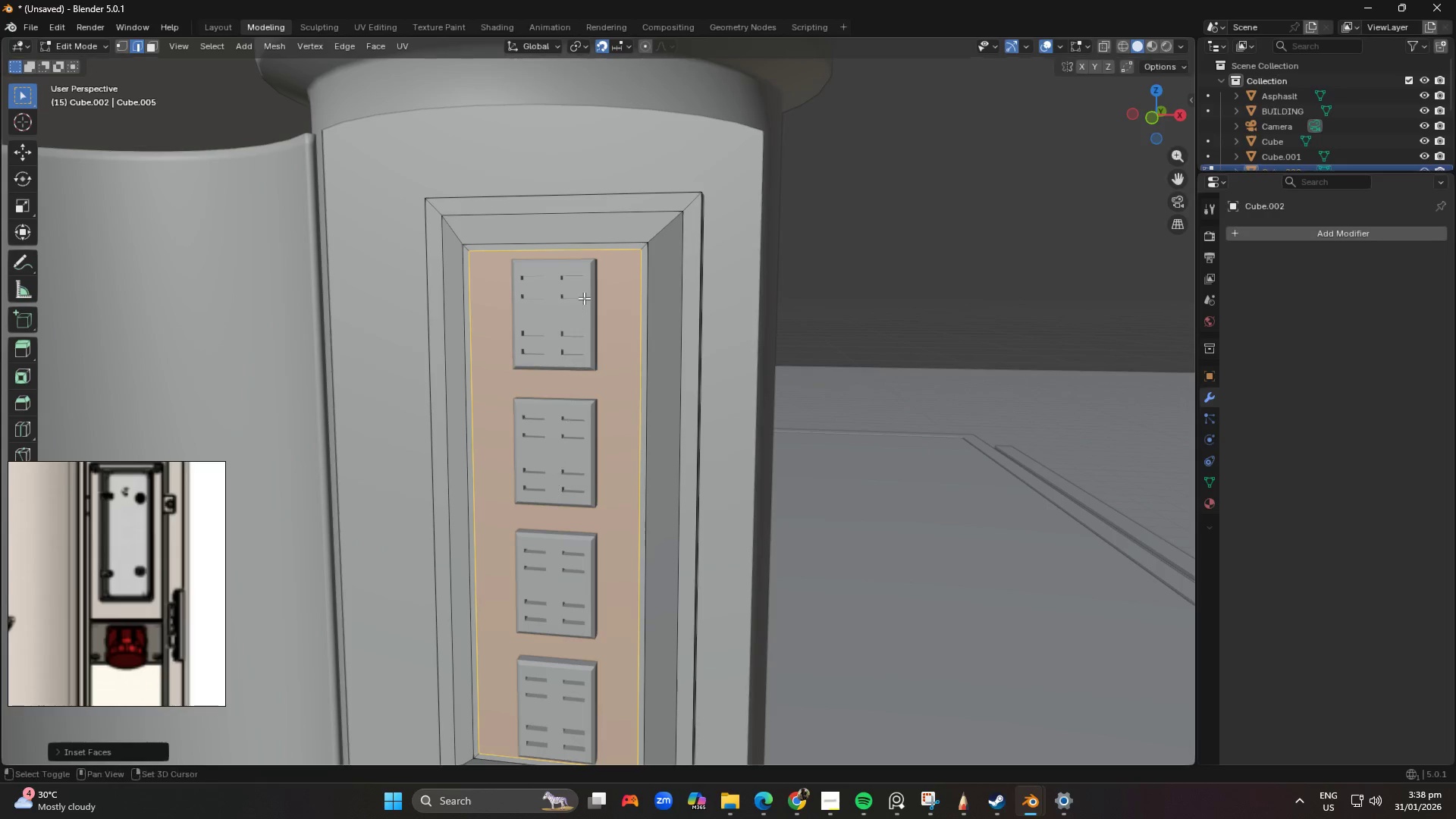 
hold_key(key=ShiftLeft, duration=0.73)
left_click([584, 298])
 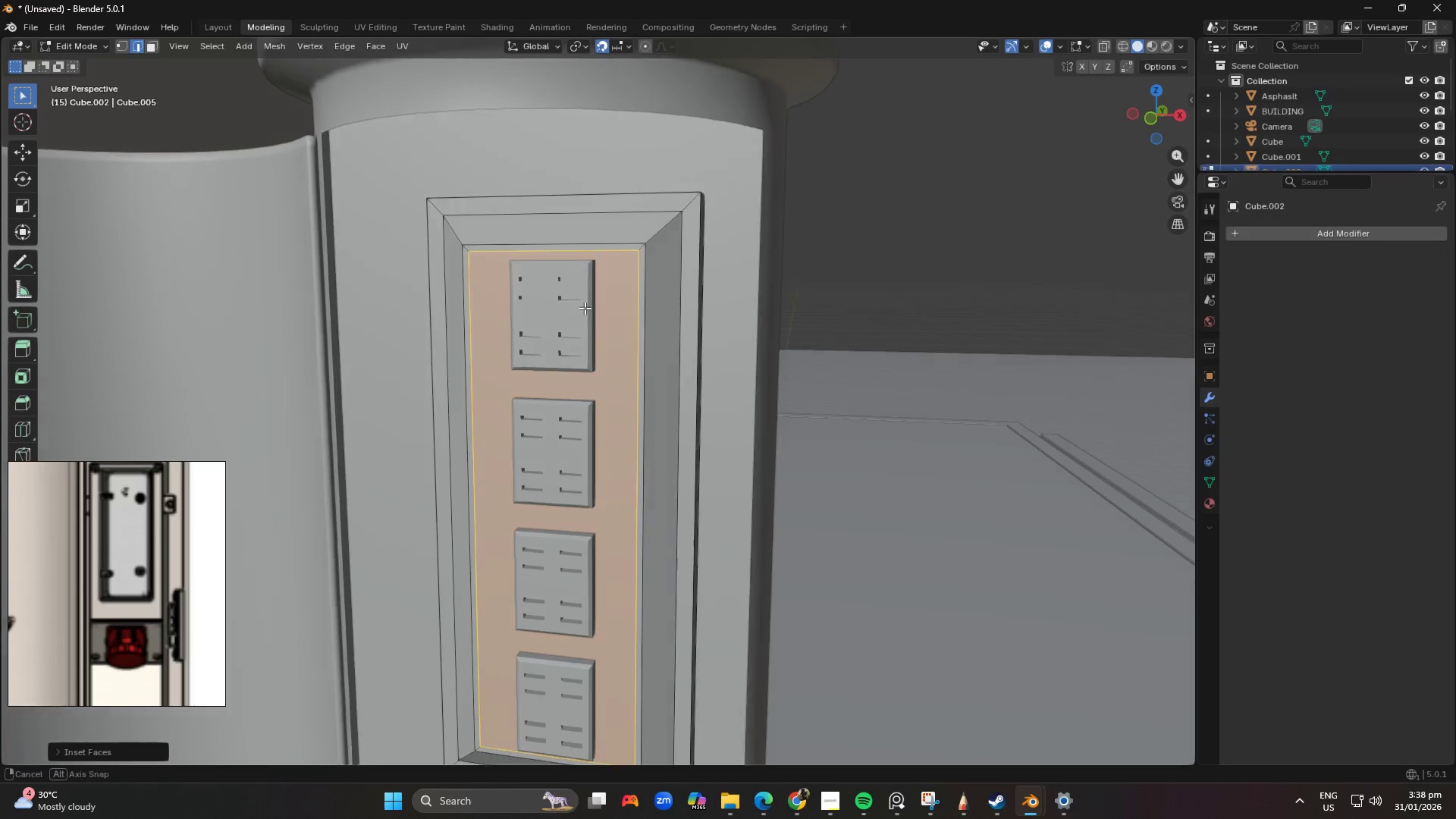 
scroll: coordinate [555, 311], scroll_direction: up, amount: 1.0
 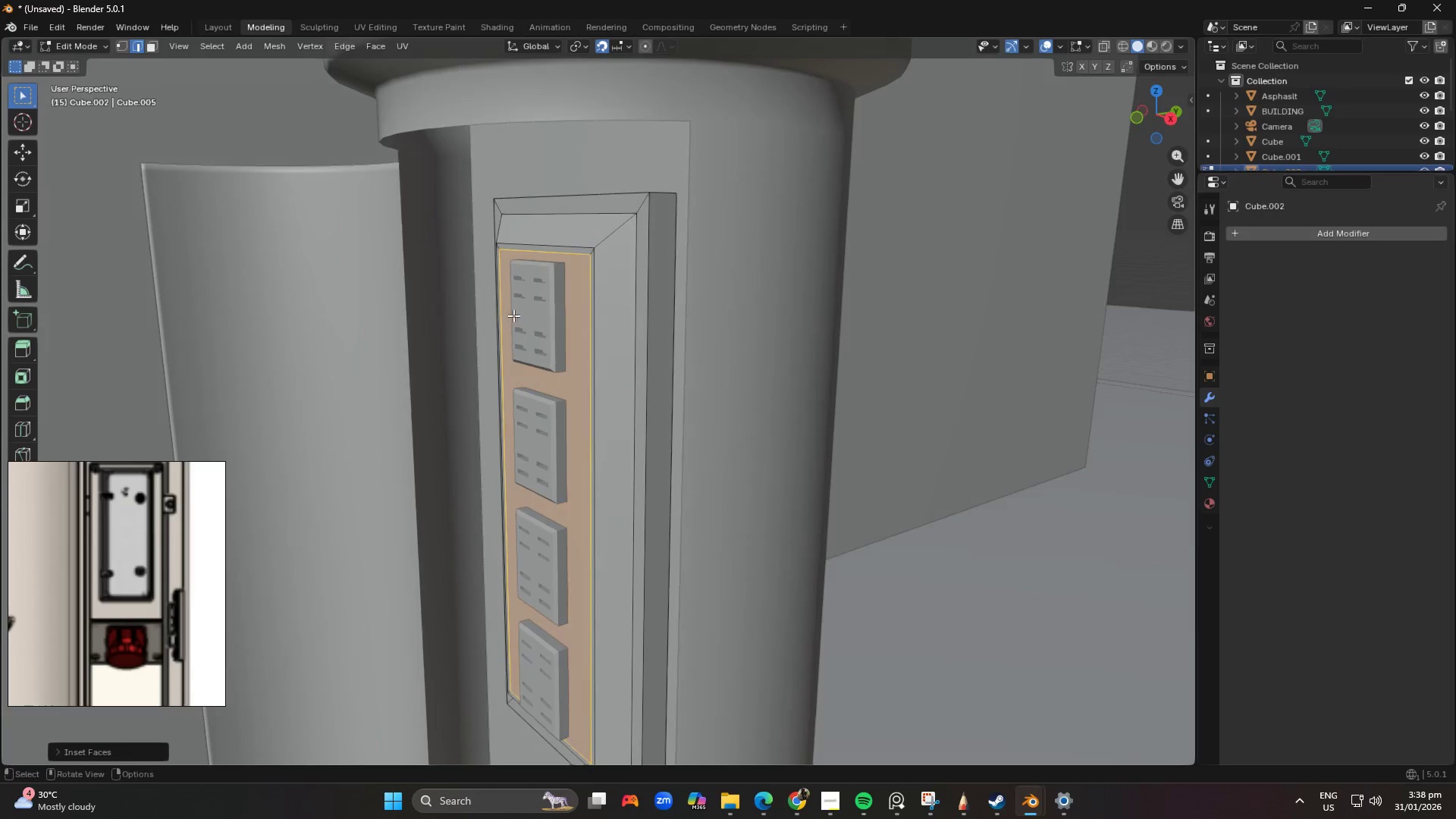 
hold_key(key=ShiftLeft, duration=0.42)
 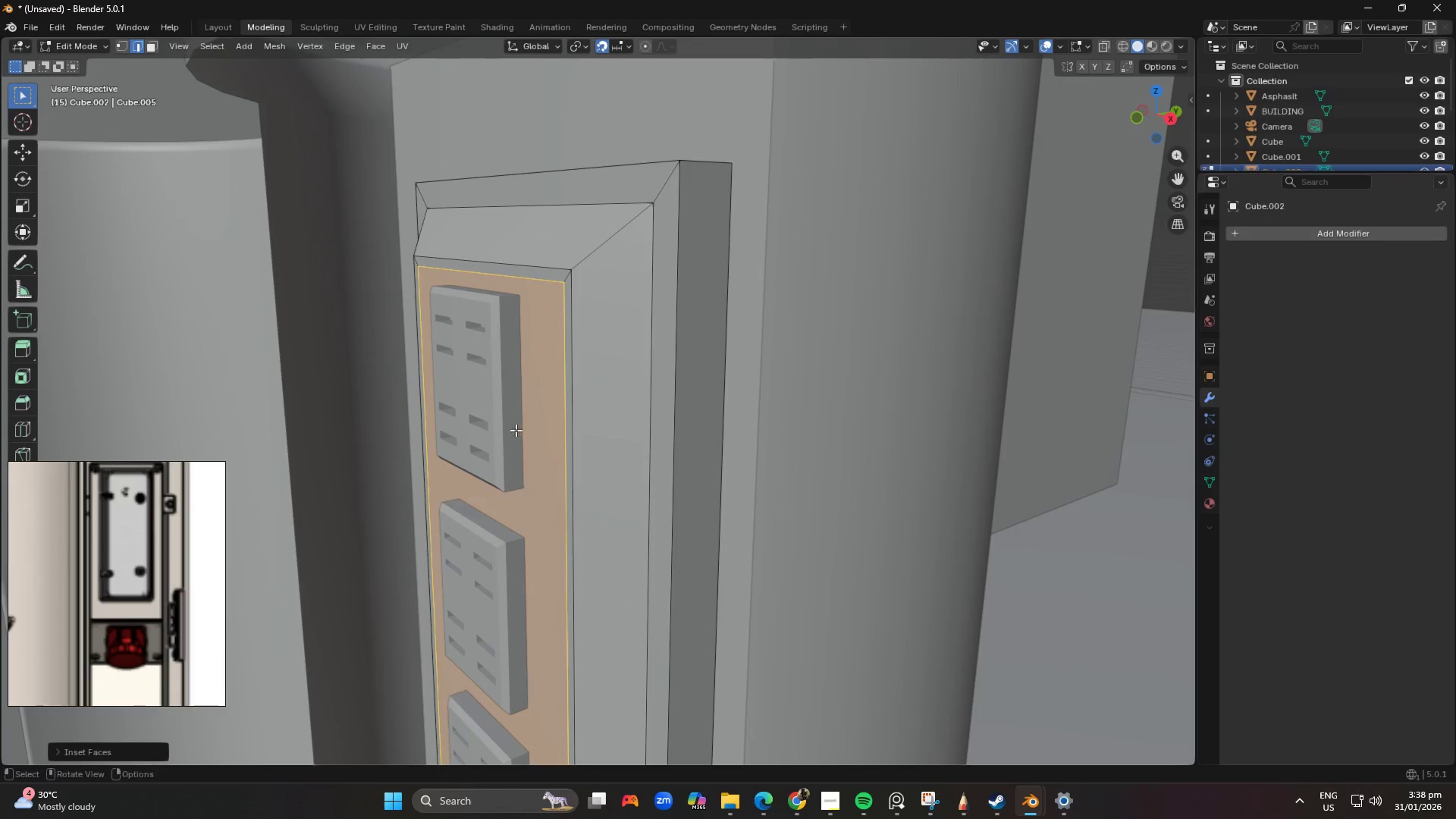 
scroll: coordinate [513, 421], scroll_direction: up, amount: 5.0
 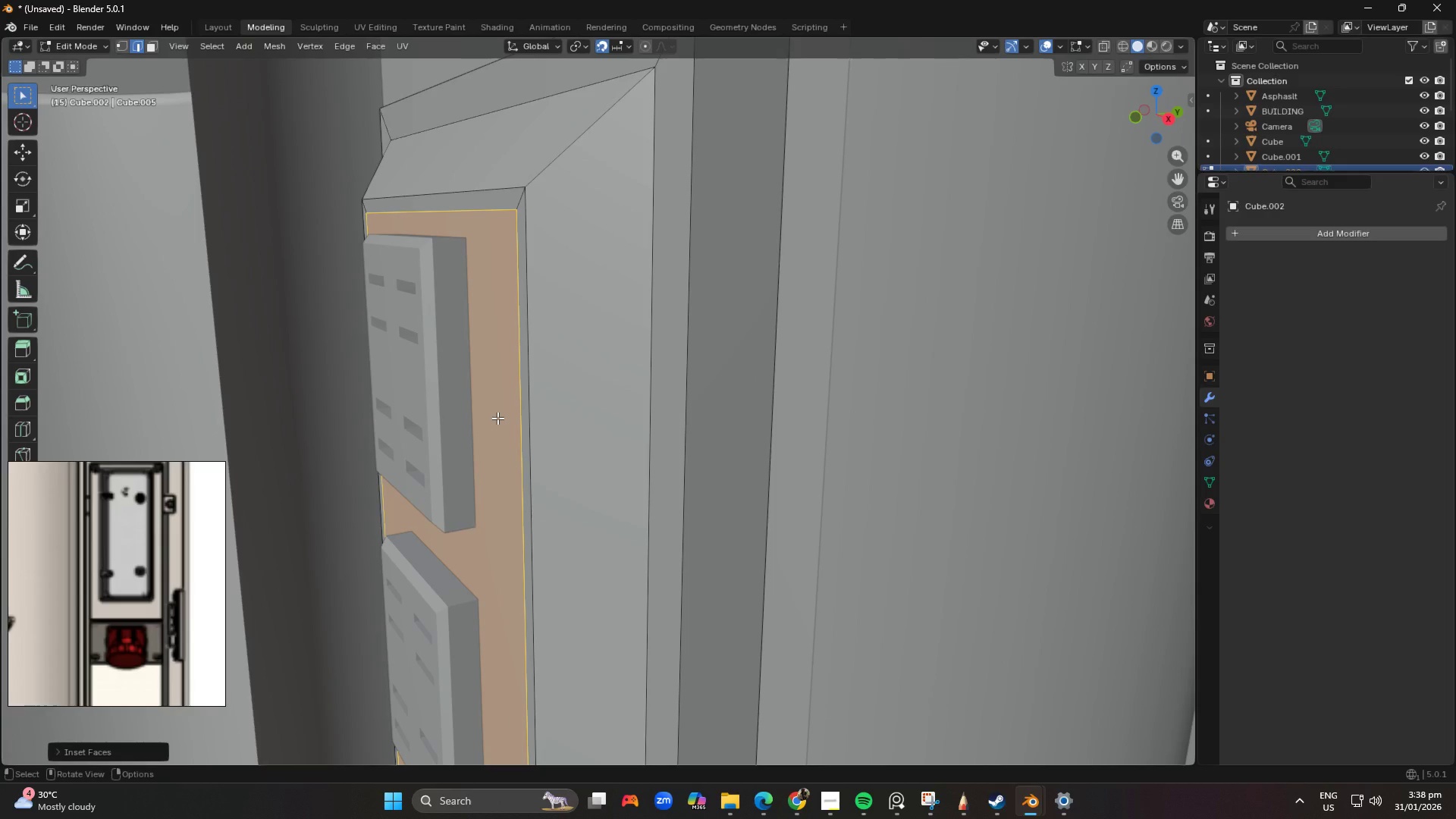 
key(E)
 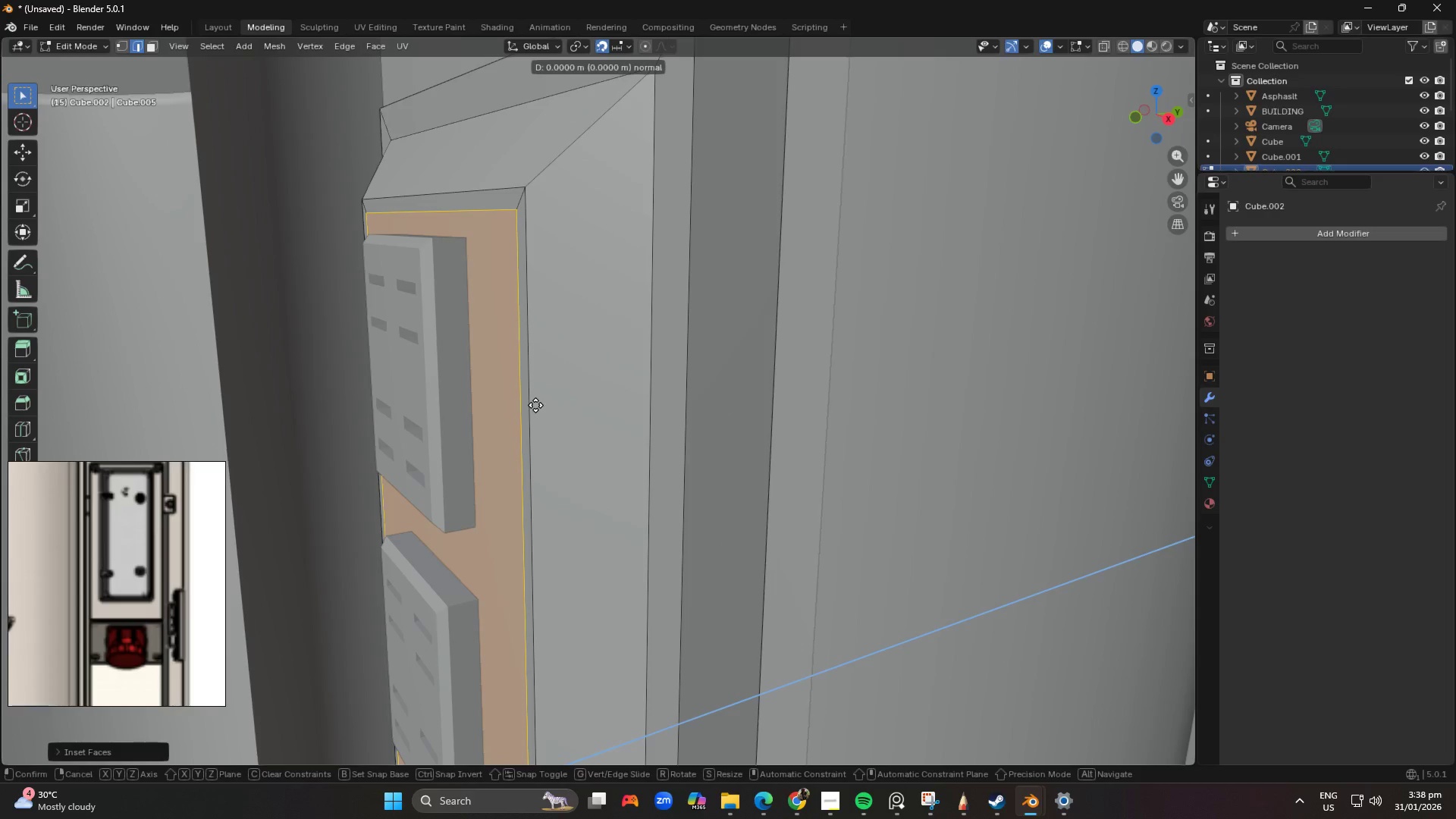 
hold_key(key=G, duration=0.36)
 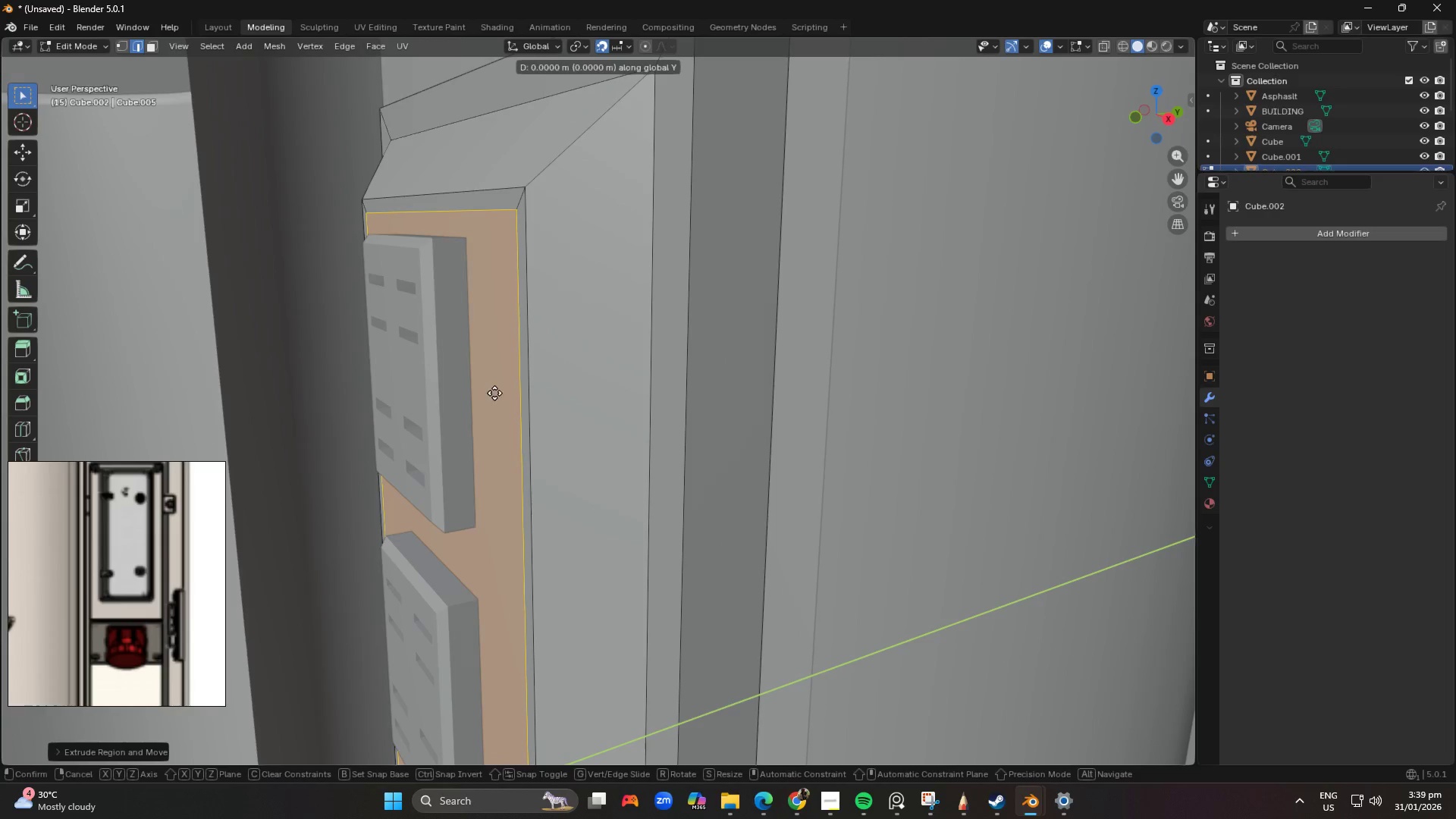 
key(Y)
 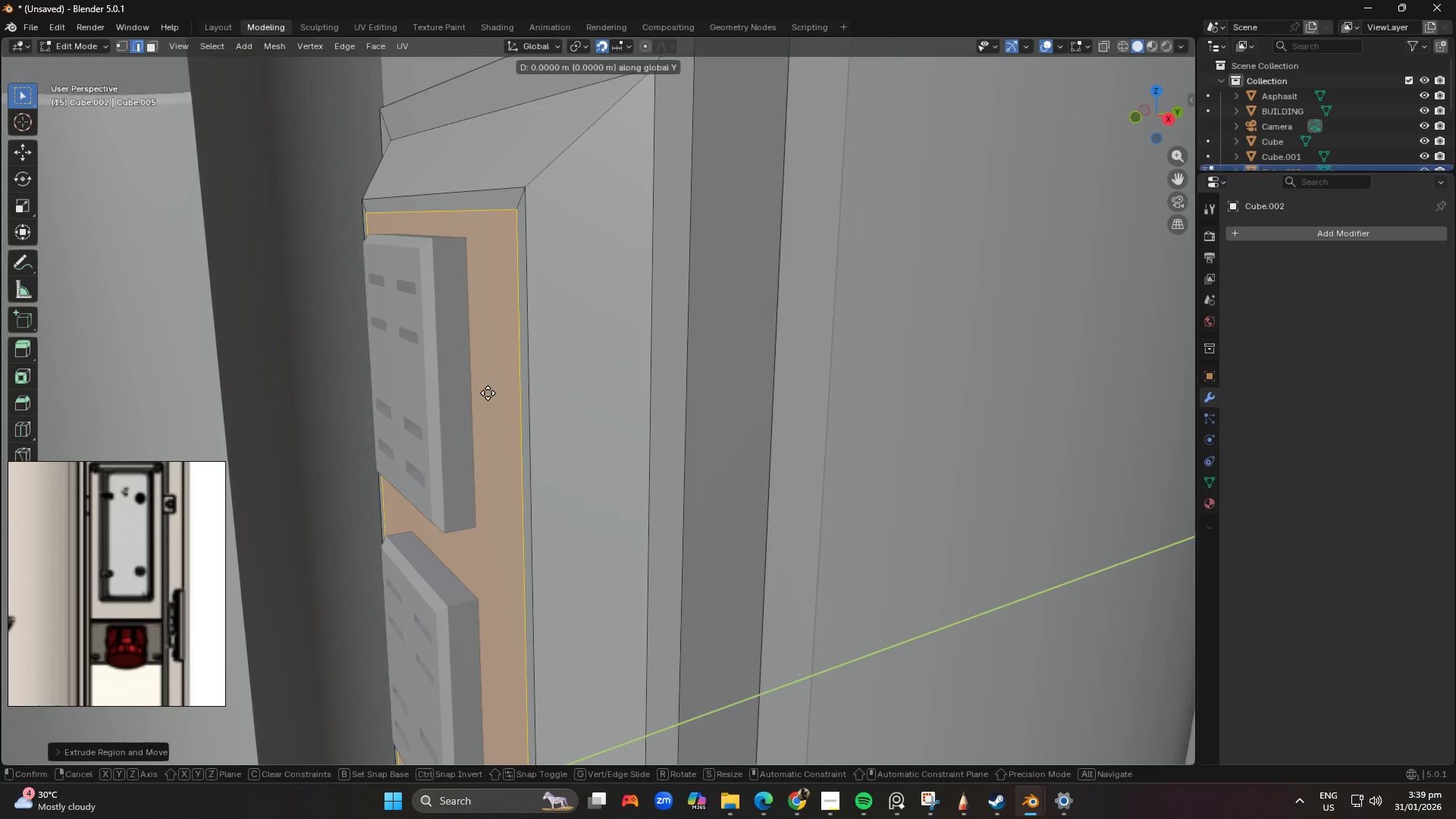 
hold_key(key=ShiftLeft, duration=2.69)
 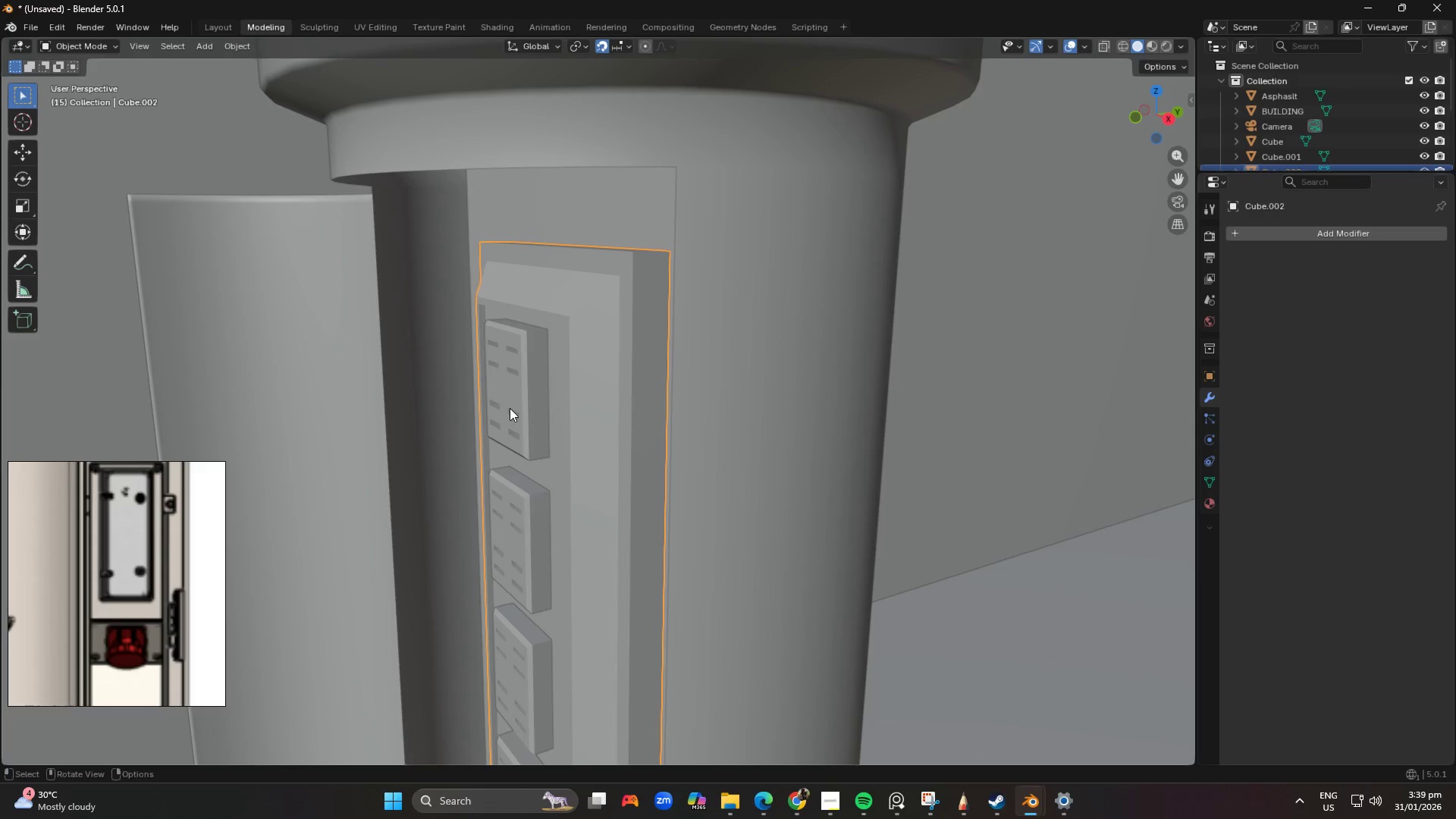 
hold_key(key=ControlLeft, duration=1.5)
 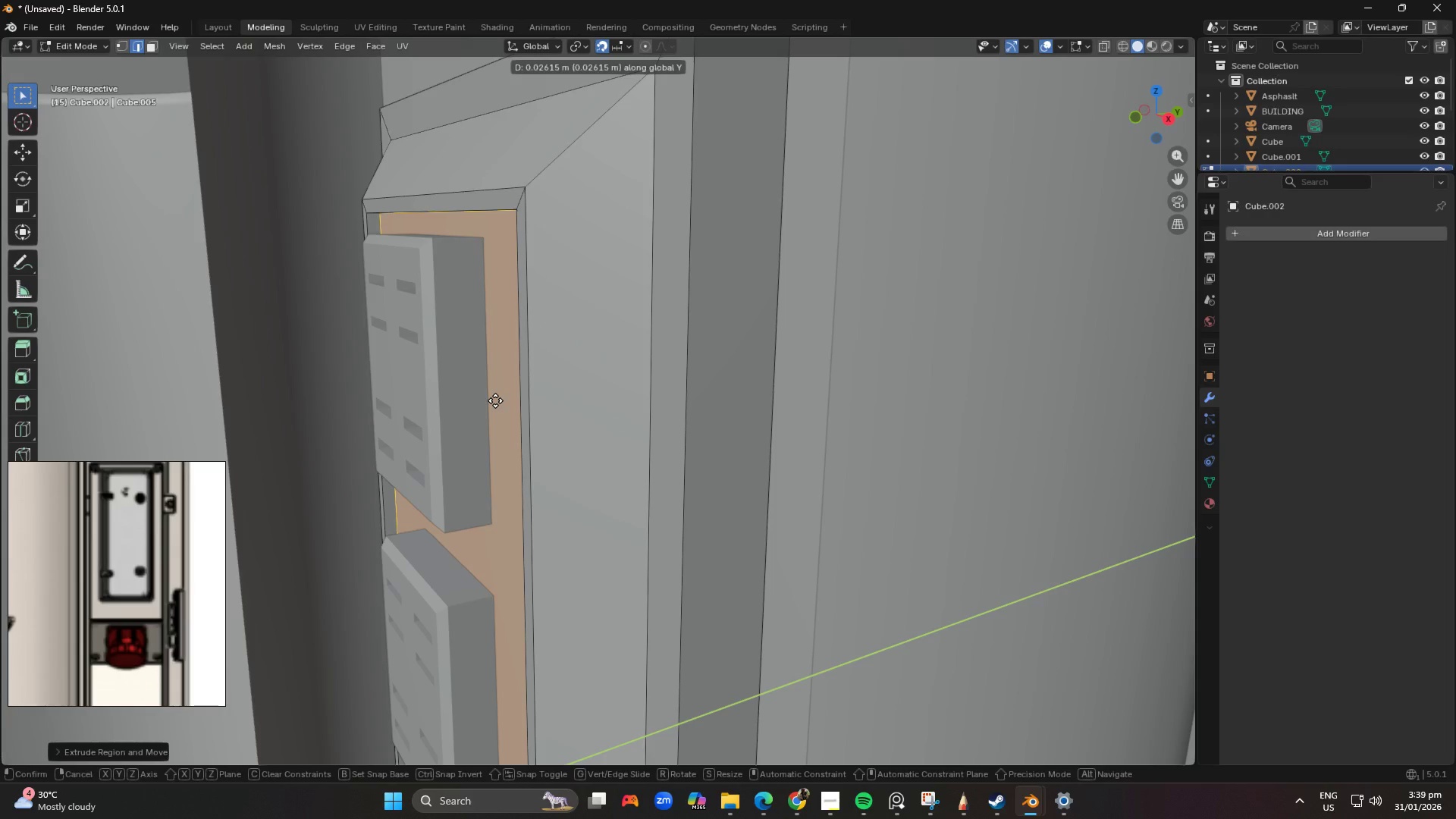 
hold_key(key=ControlLeft, duration=0.95)
left_click([495, 400])
 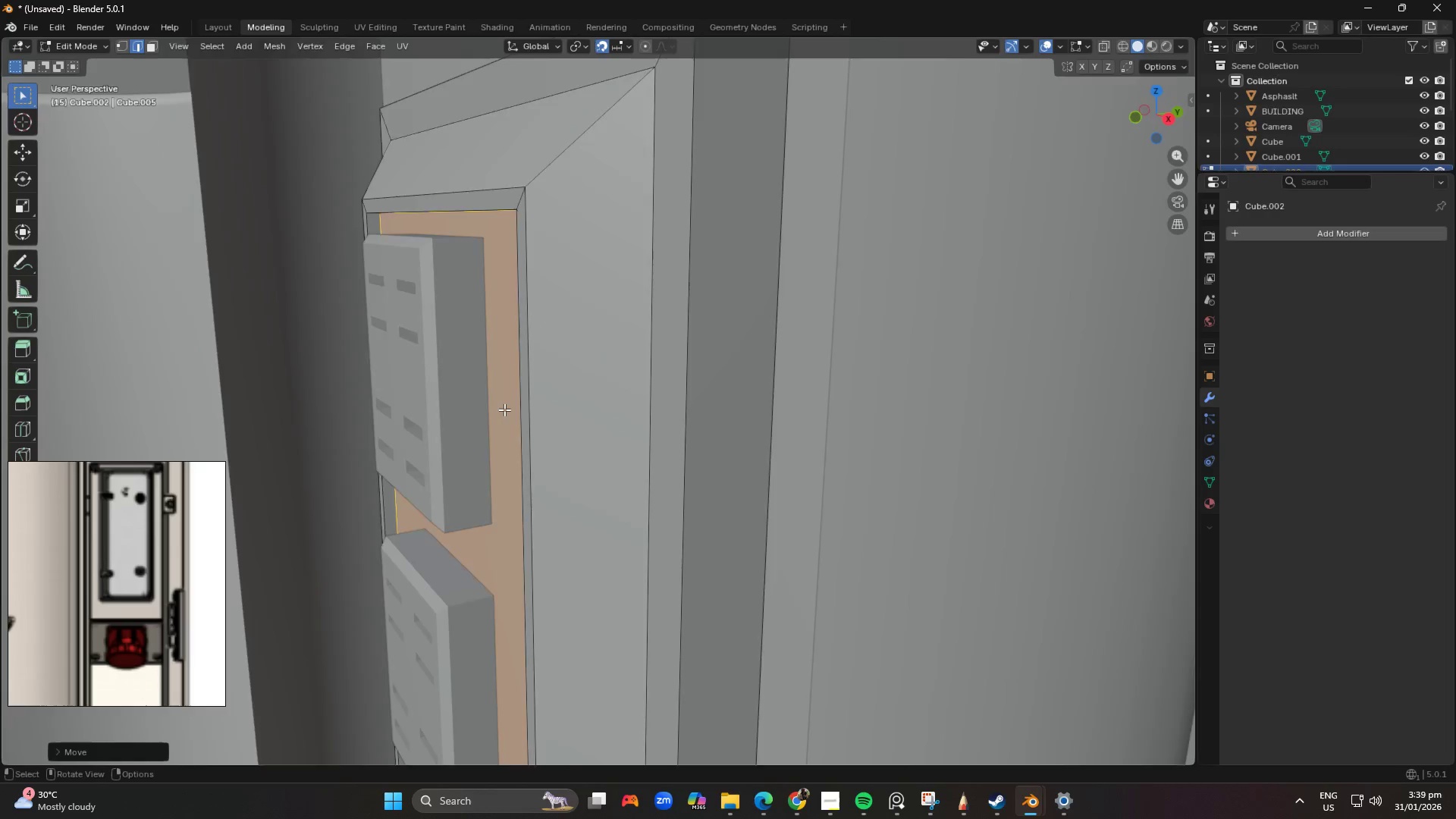 
key(Tab)
 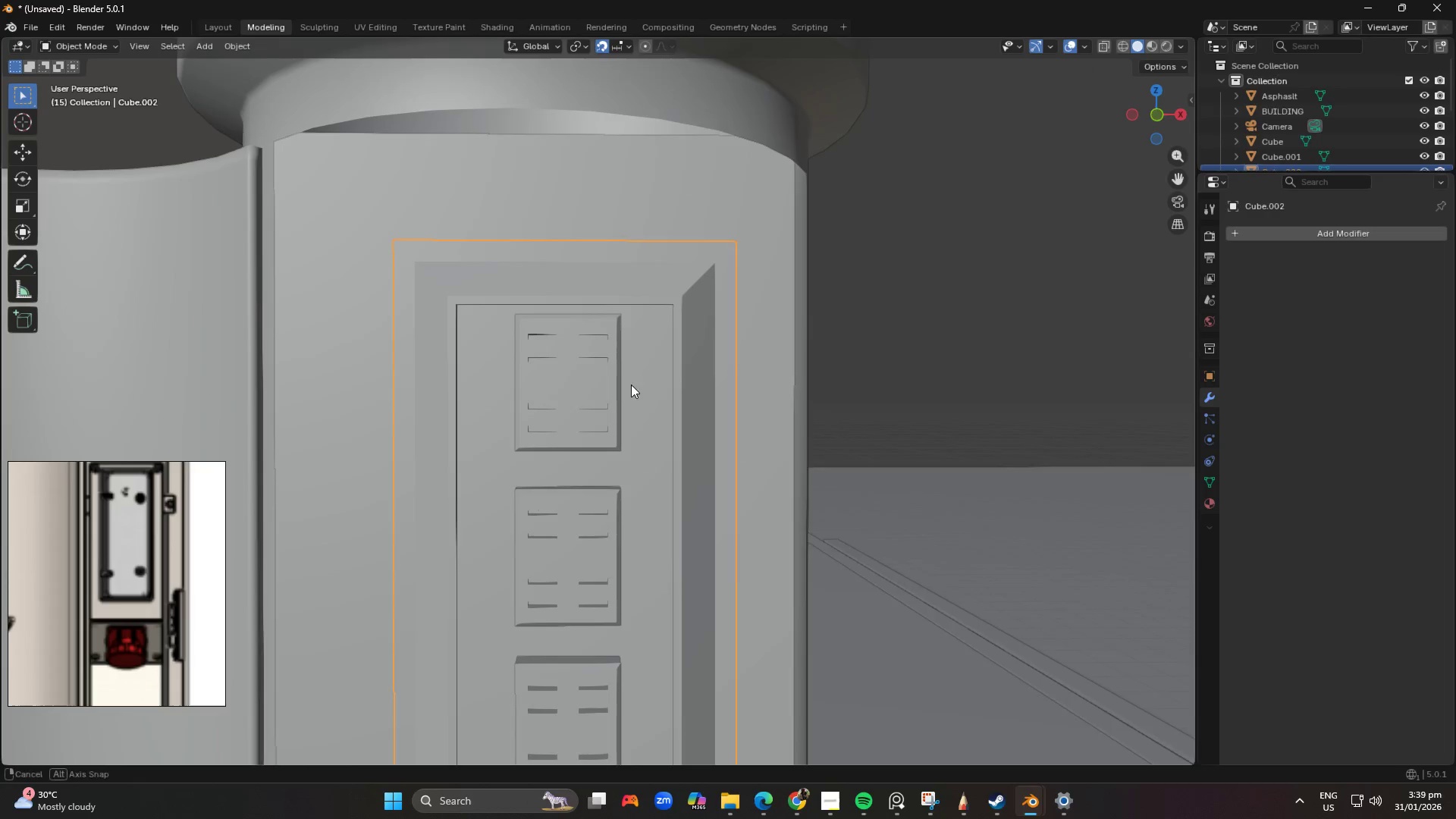 
scroll: coordinate [504, 410], scroll_direction: down, amount: 4.0
 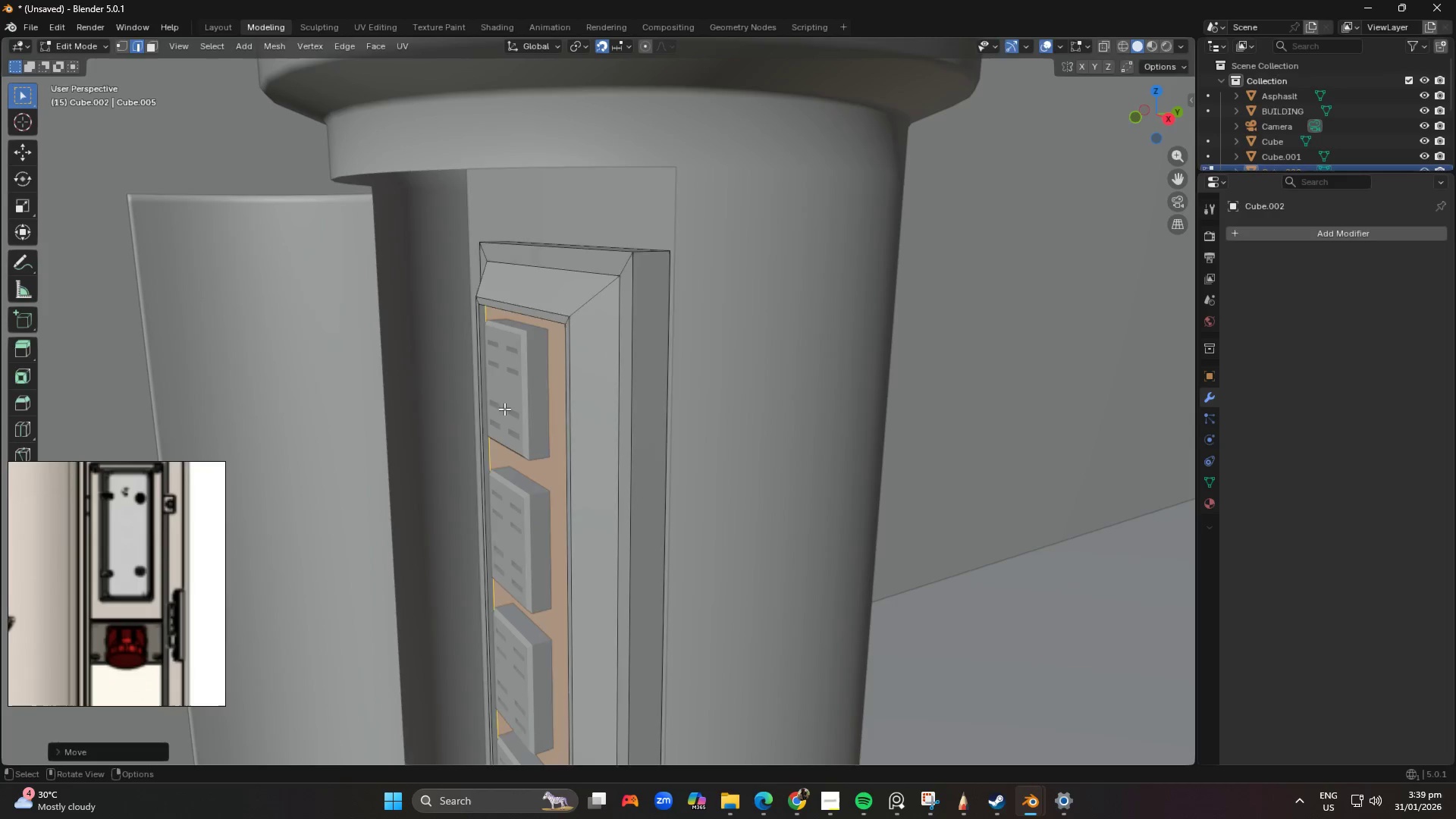 
scroll: coordinate [557, 389], scroll_direction: up, amount: 2.0
 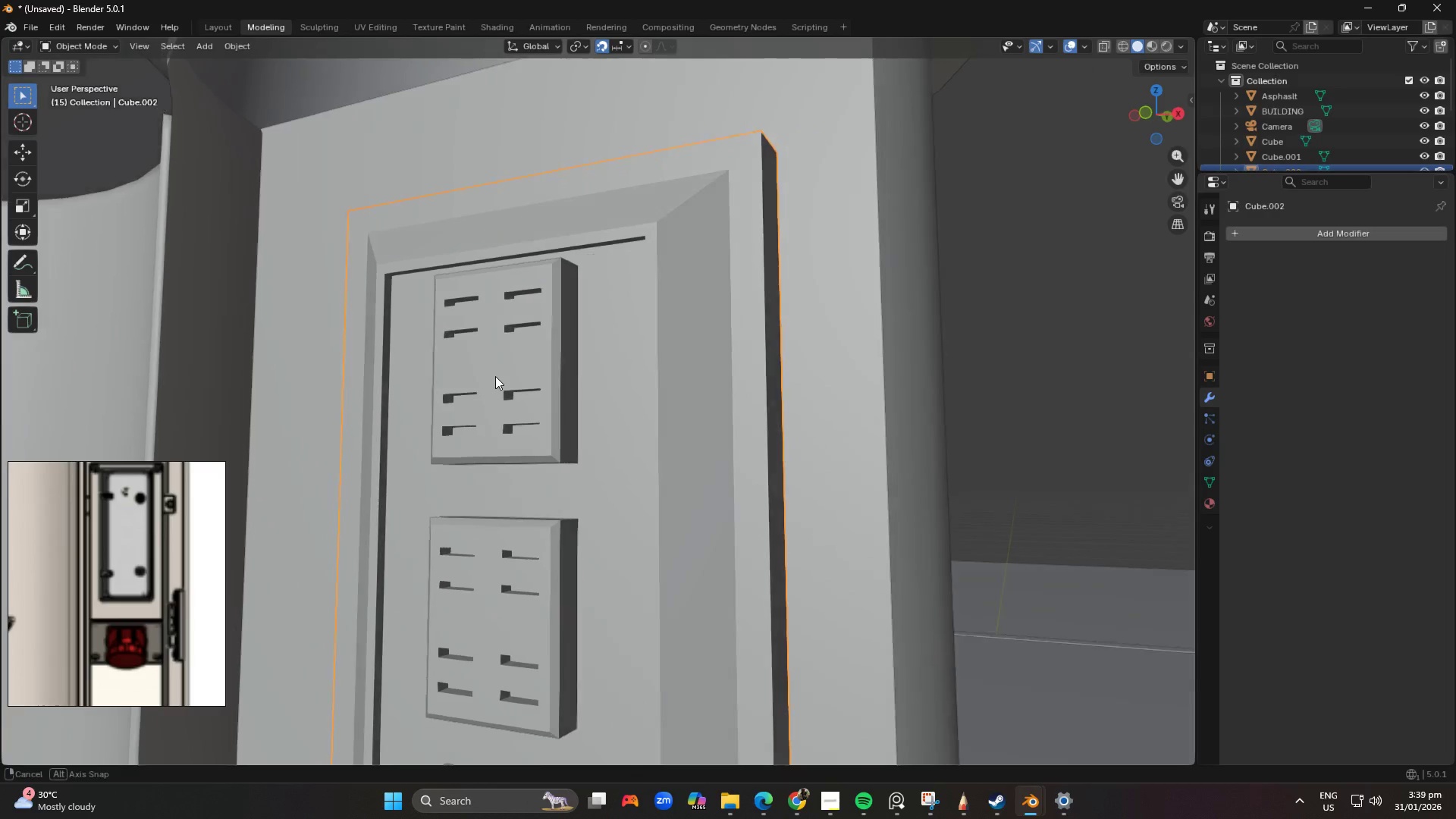 
key(Tab)
 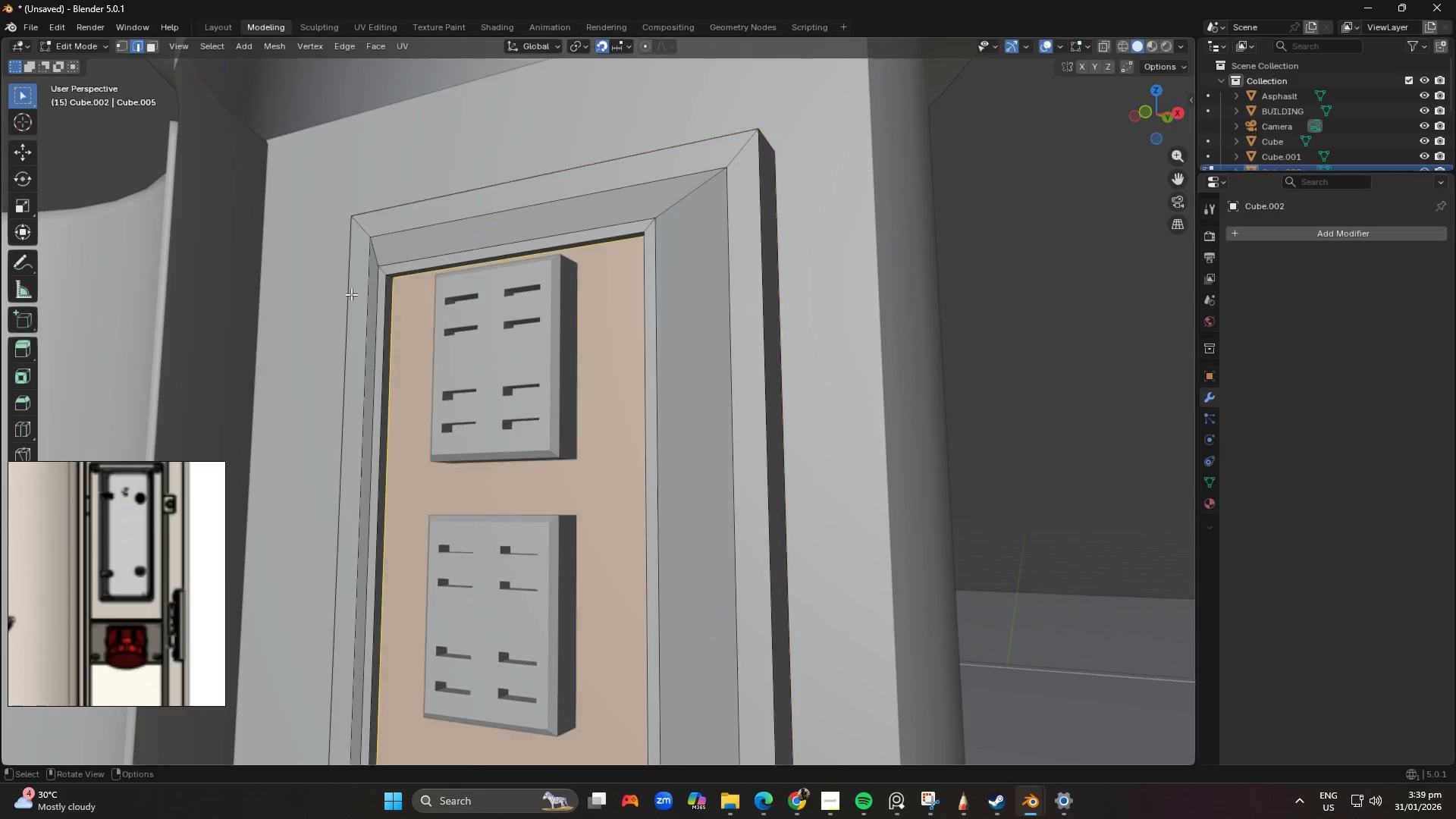 
scroll: coordinate [361, 286], scroll_direction: up, amount: 3.0
 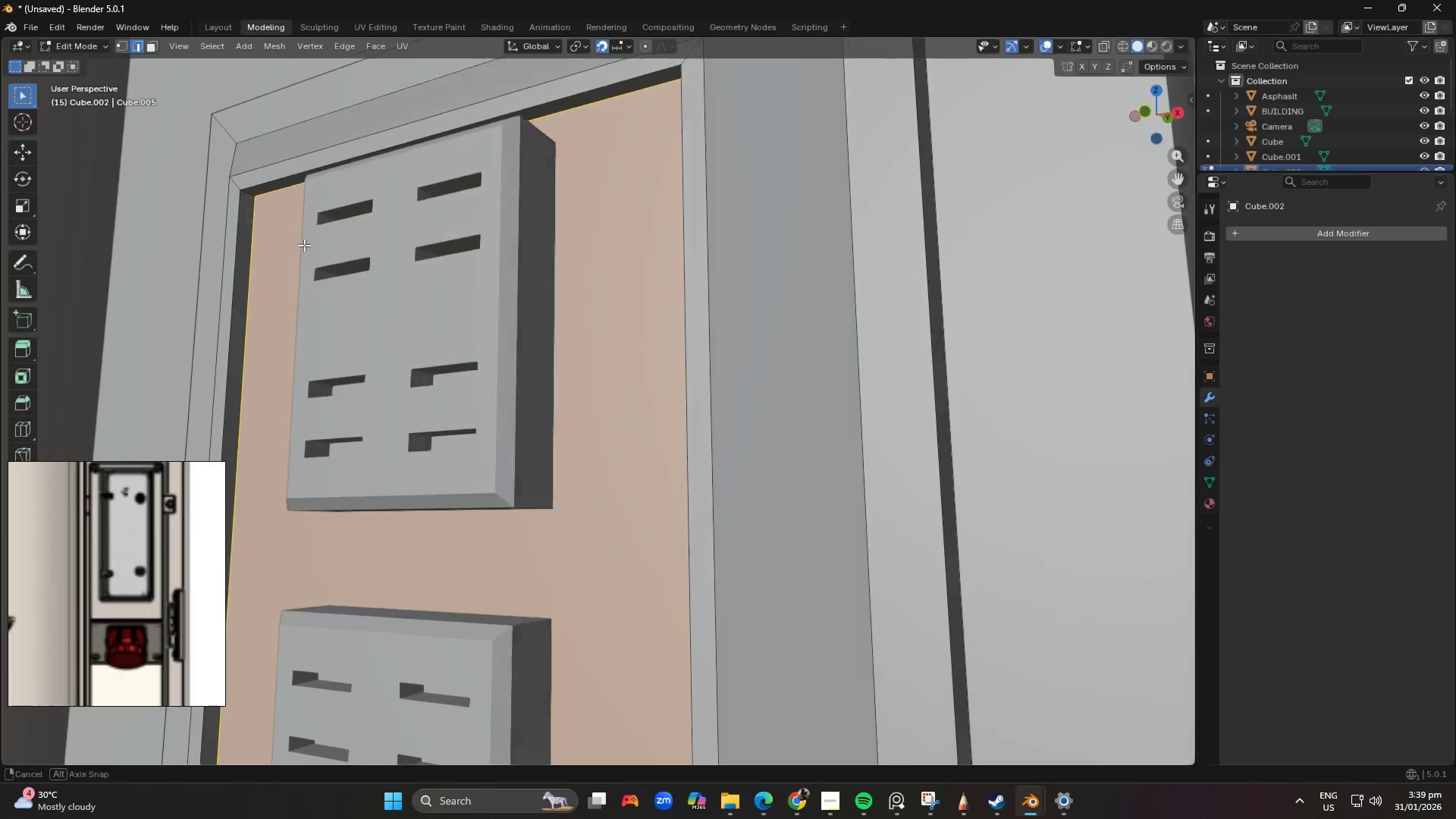 
hold_key(key=ShiftLeft, duration=0.41)
 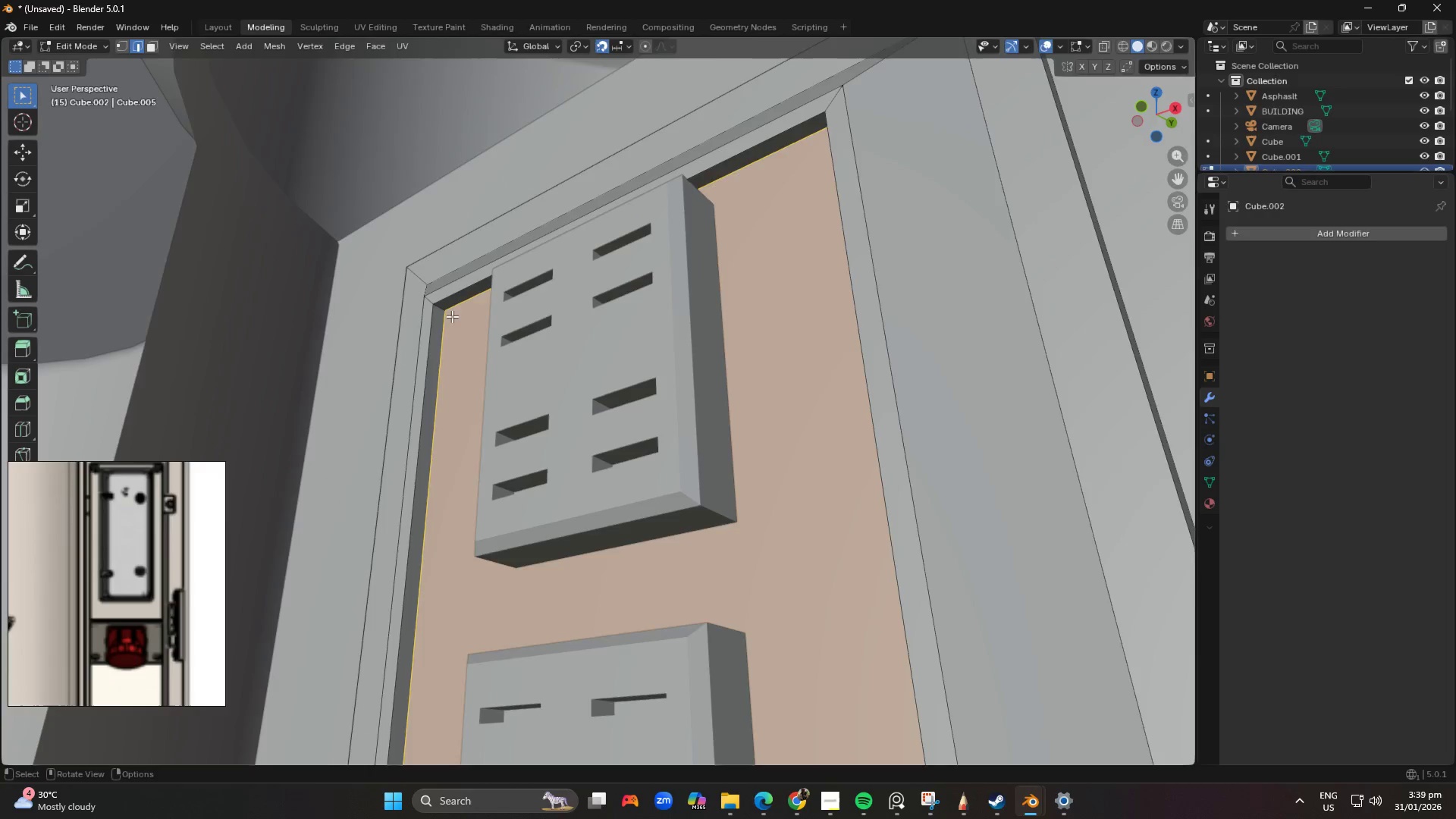 
scroll: coordinate [416, 298], scroll_direction: up, amount: 3.0
 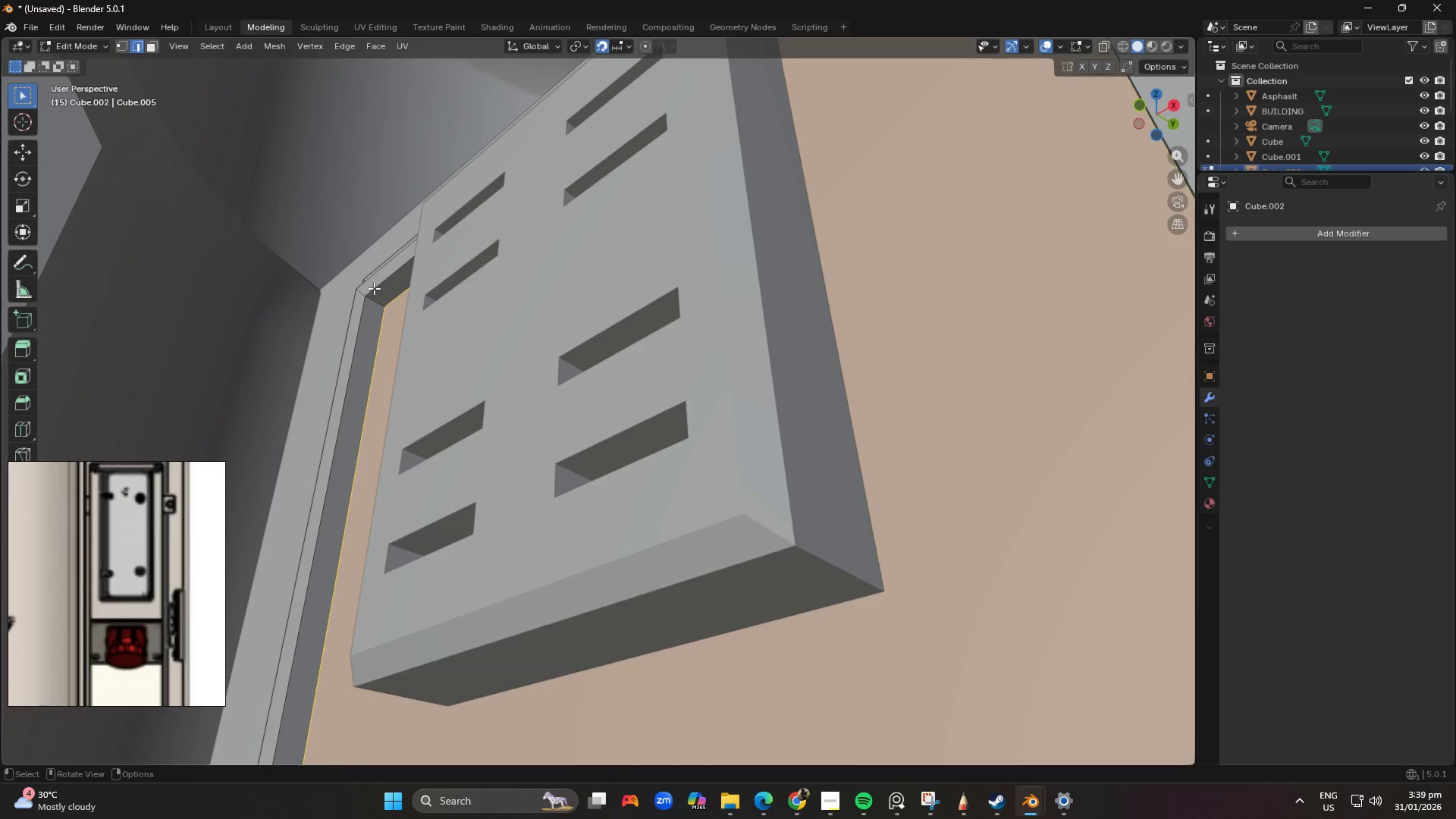 
key(Control+R)
 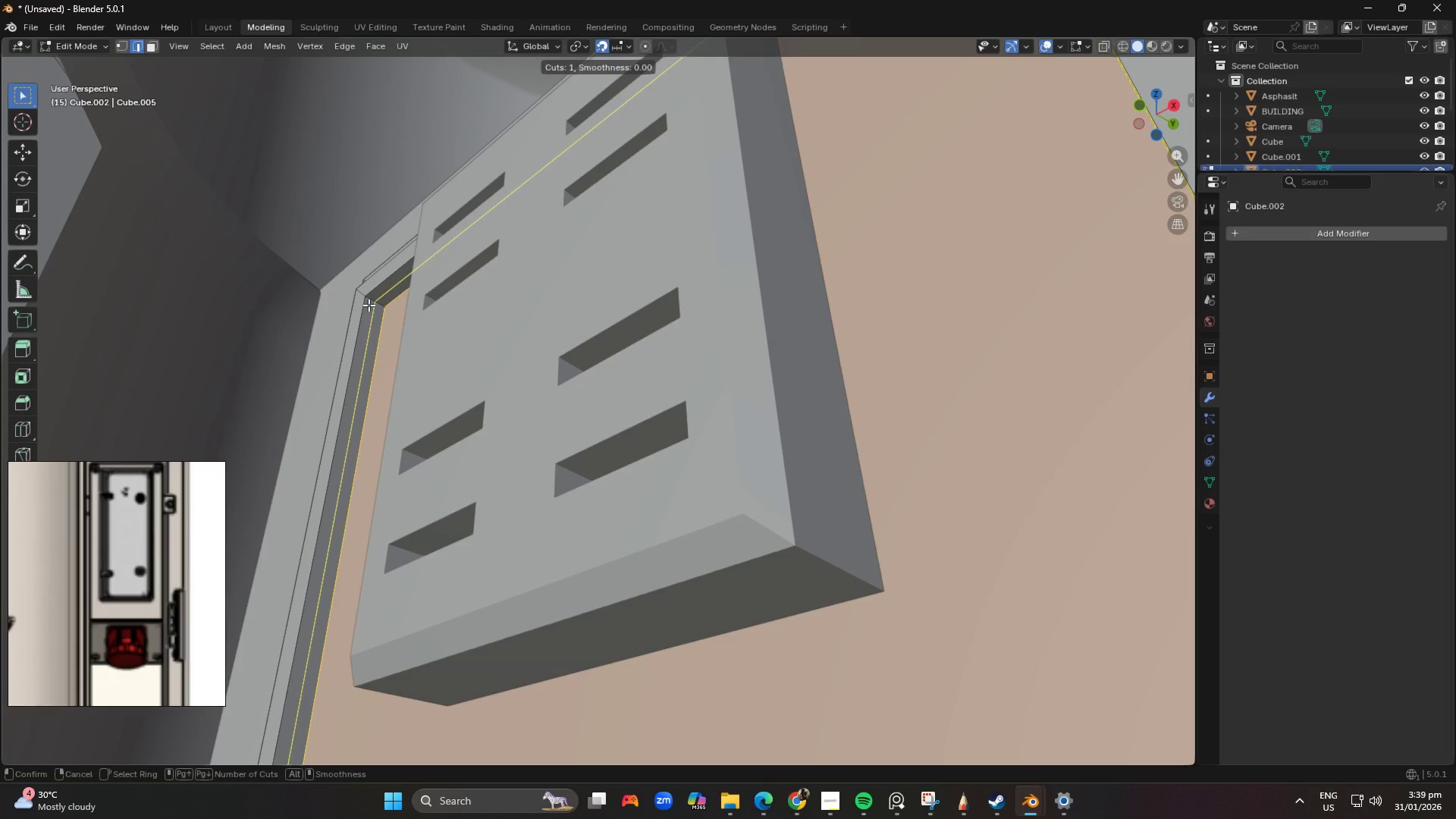 
scroll: coordinate [369, 305], scroll_direction: up, amount: 1.0
 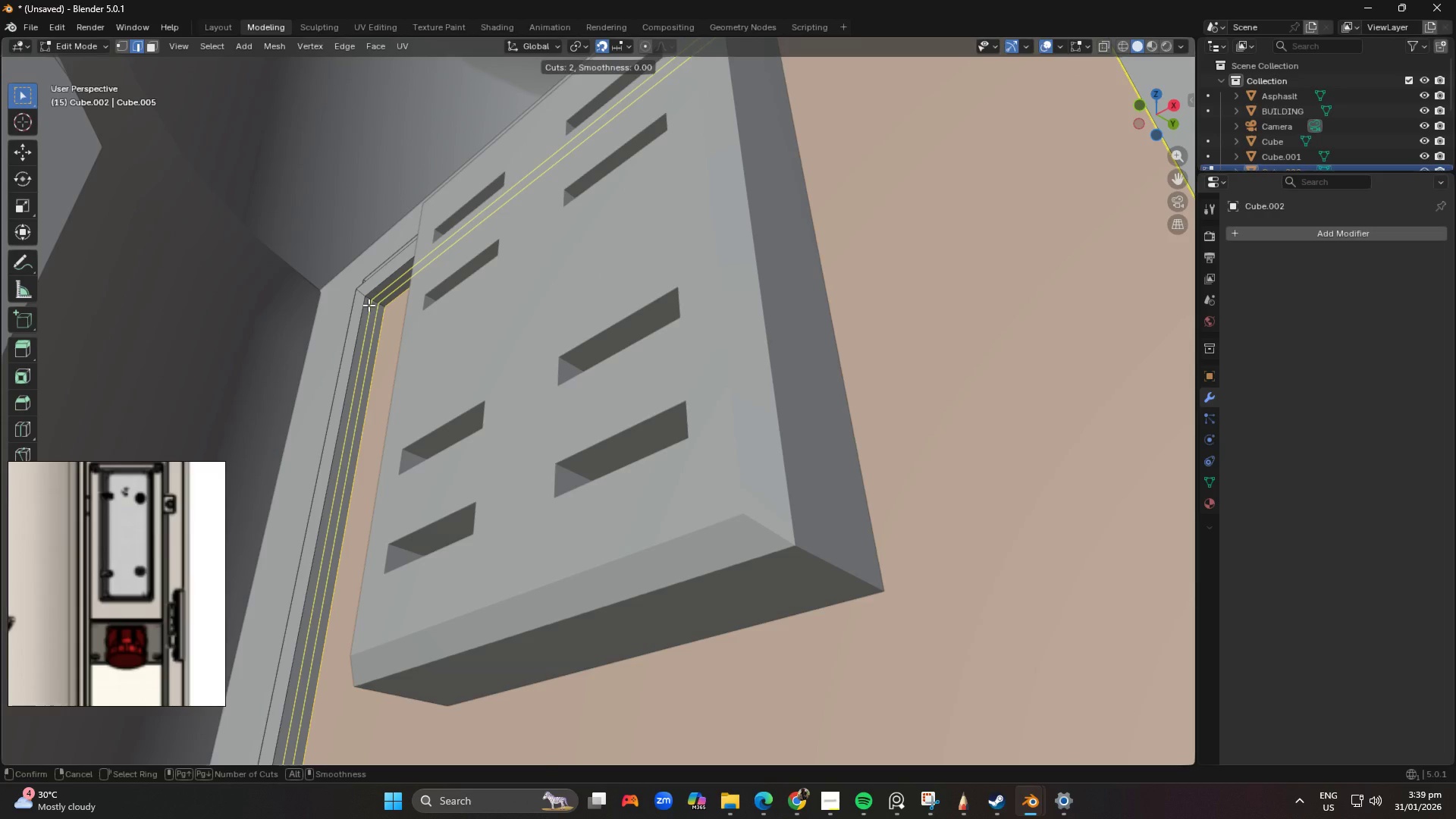 
left_click([369, 305])
 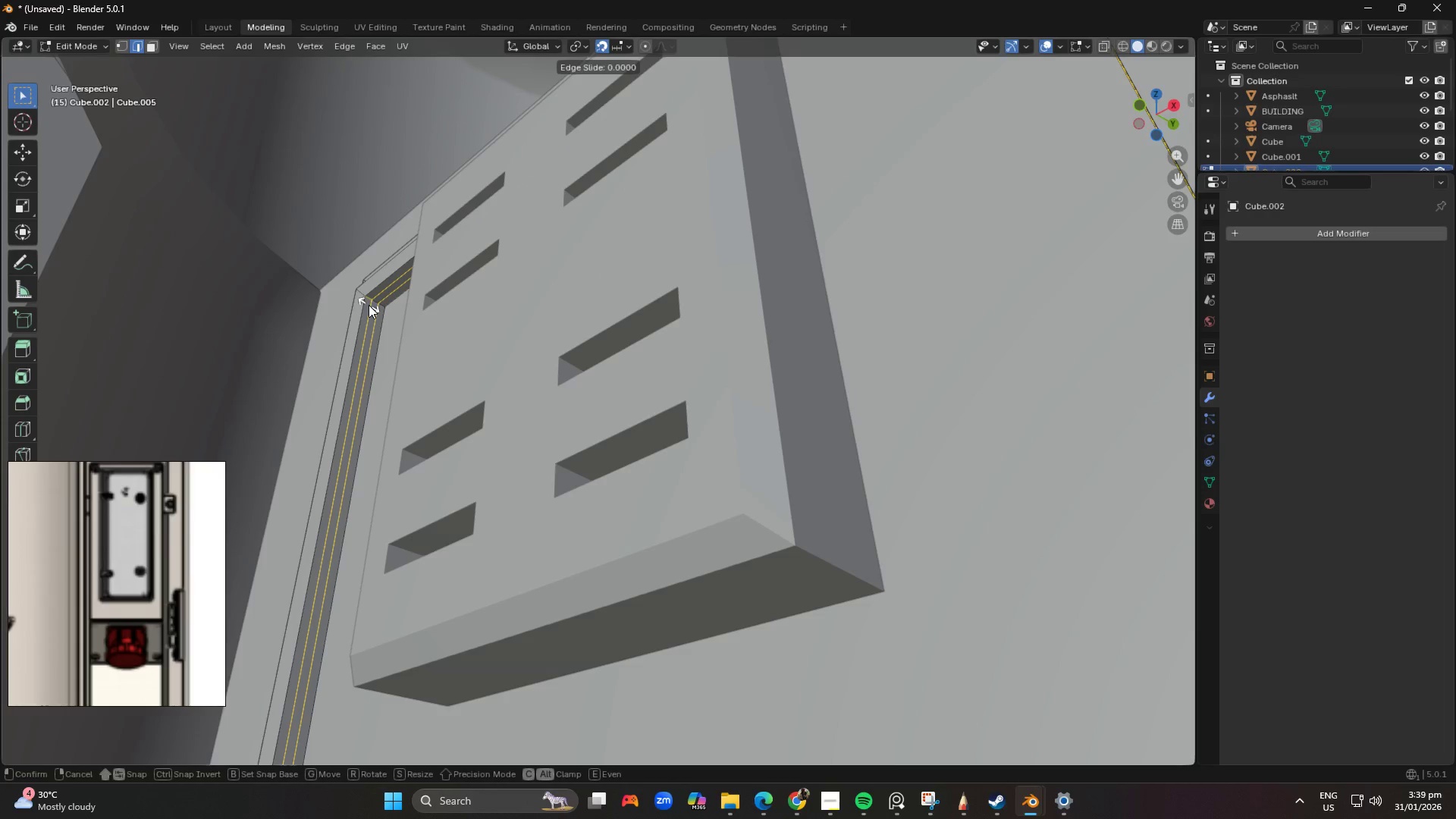 
right_click([369, 305])
 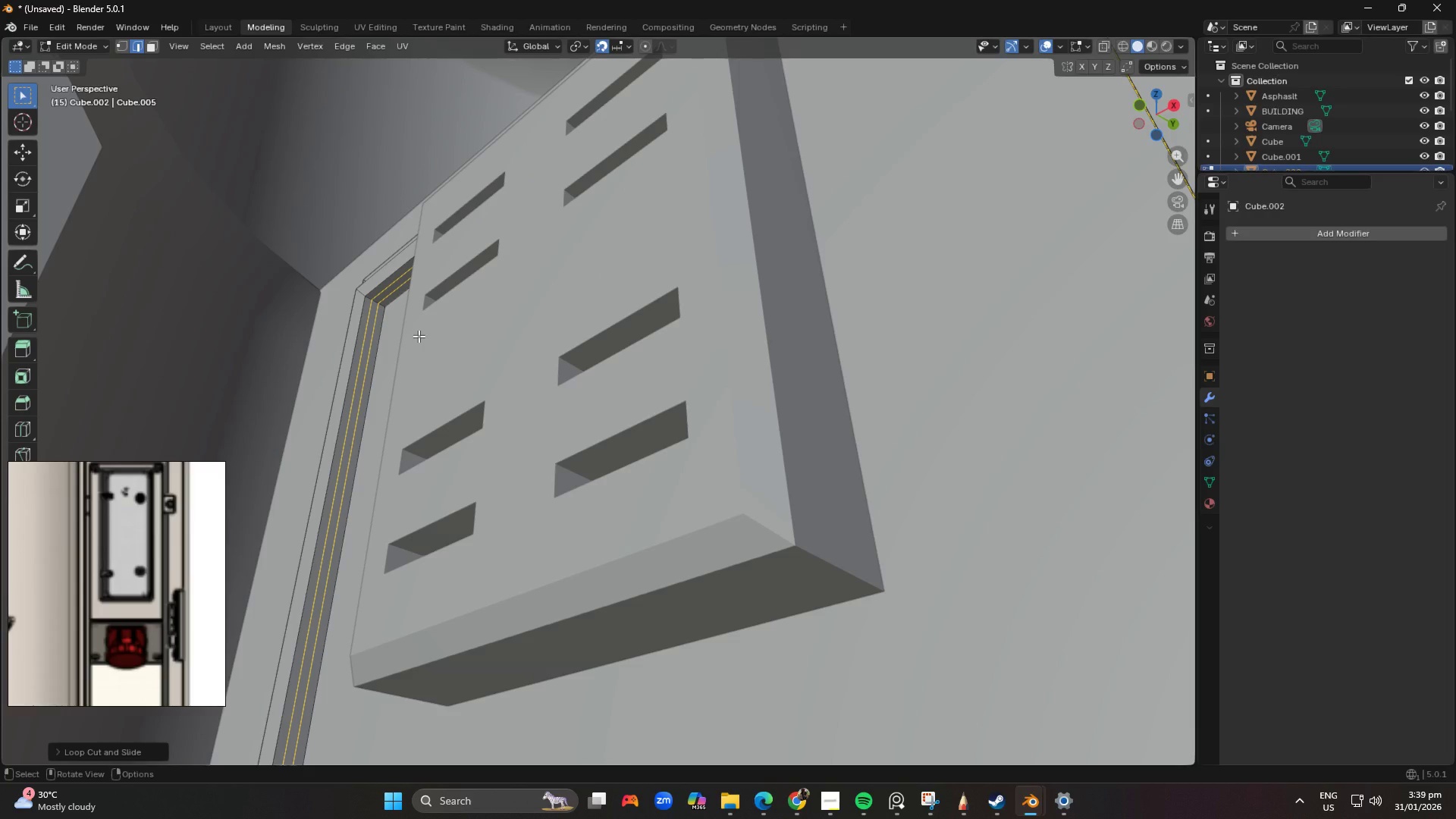 
type(SY)
 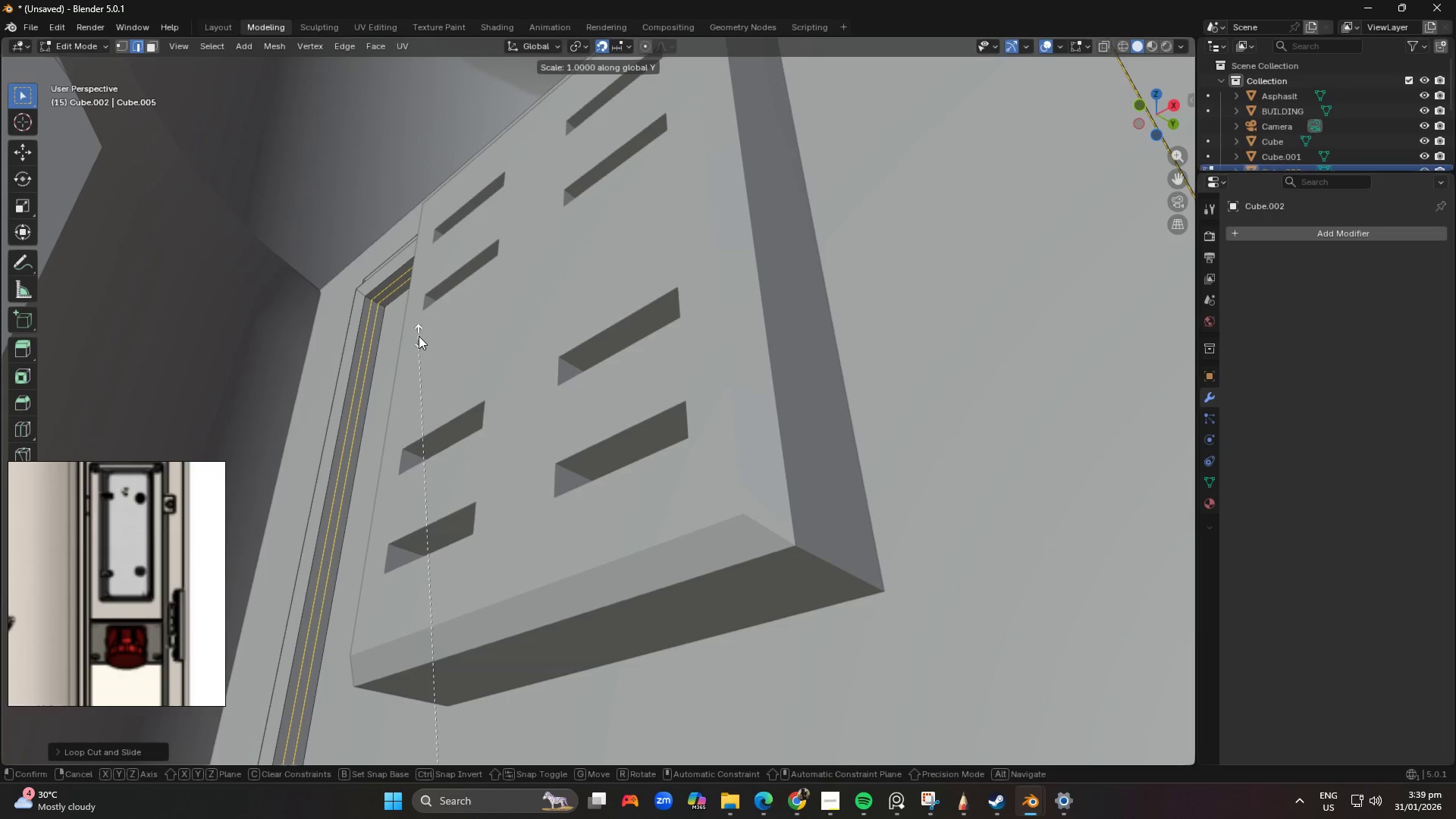 
hold_key(key=ShiftLeft, duration=0.39)
 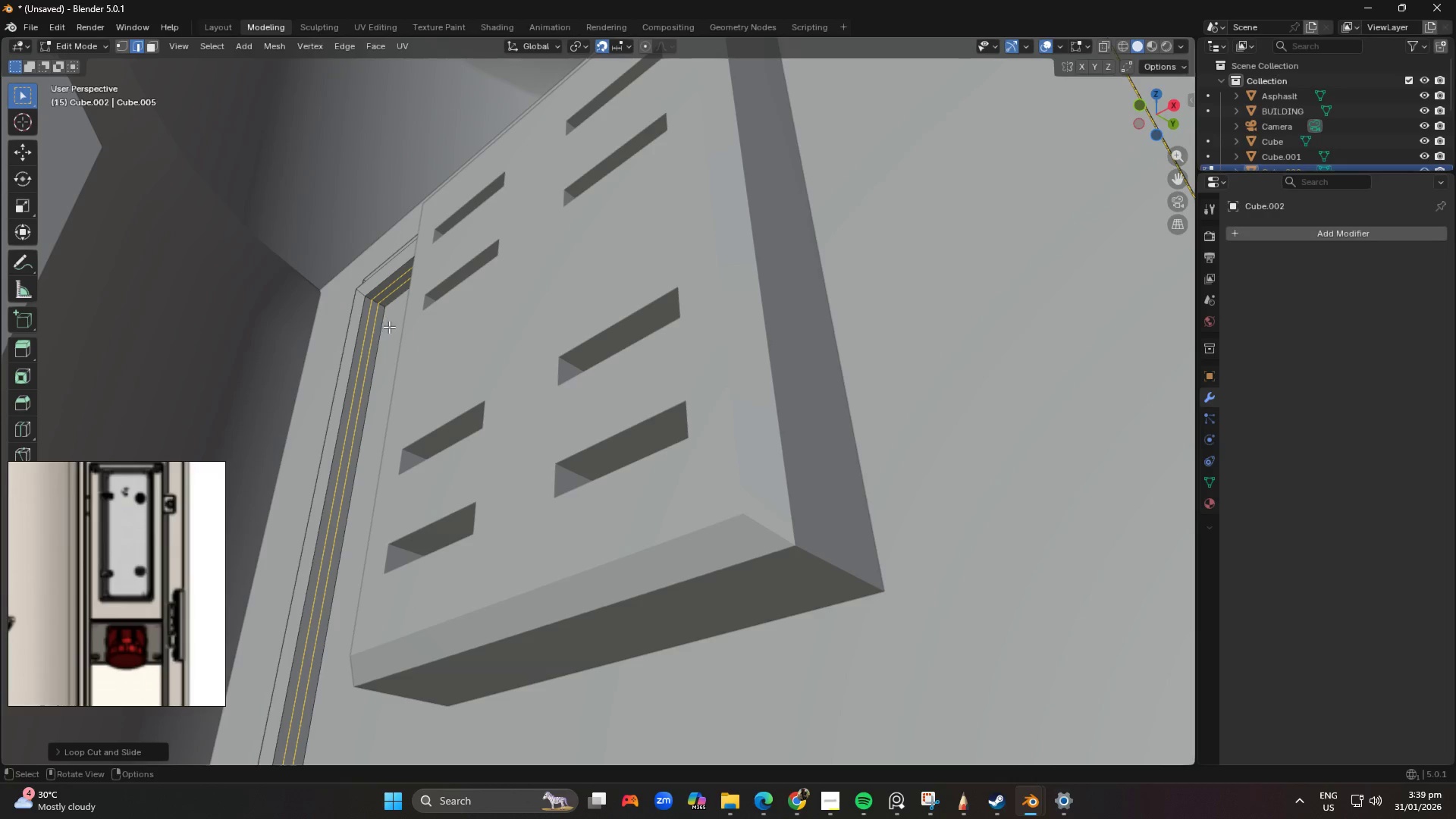 
type(SSX)
 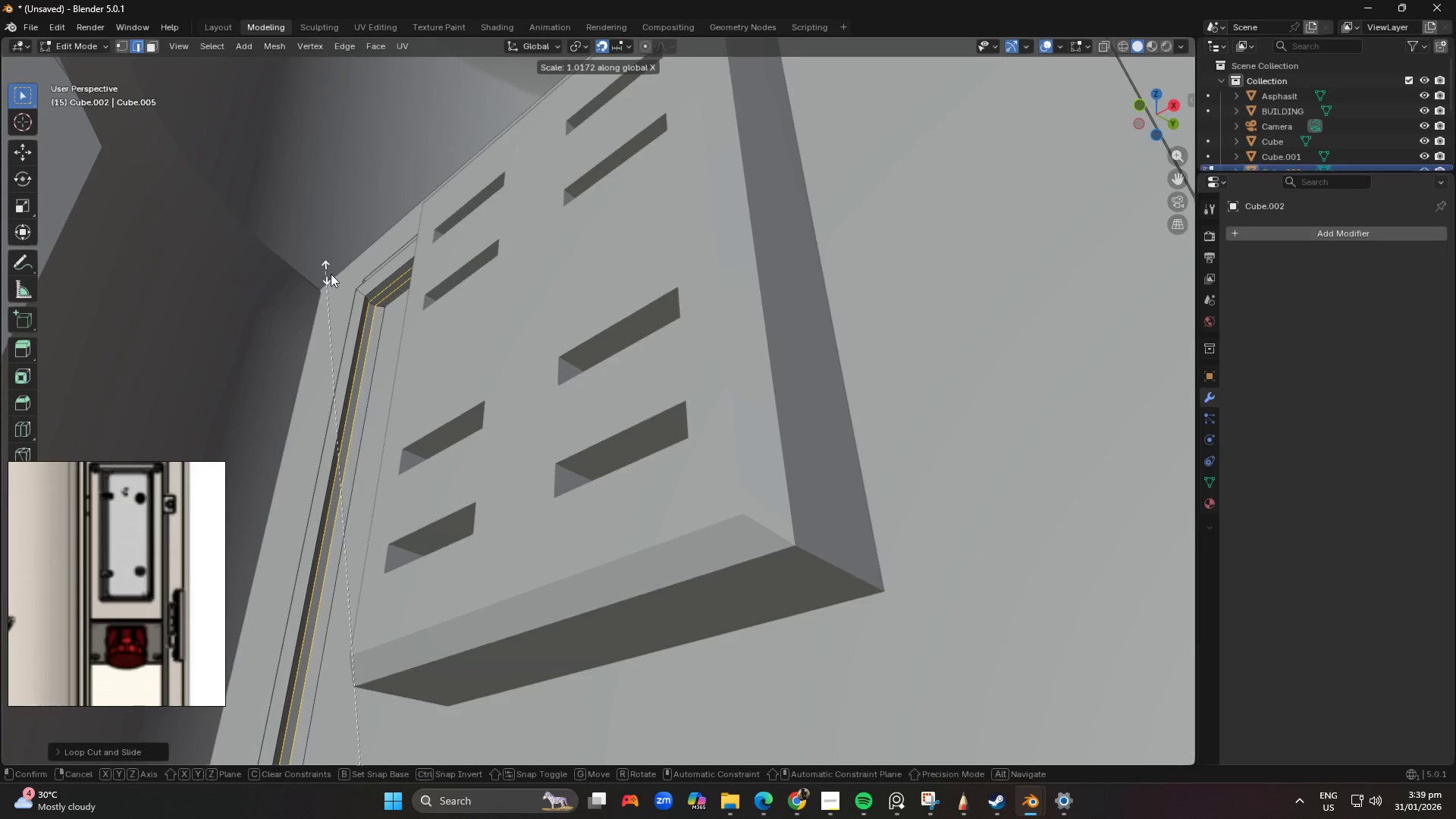 
right_click([369, 307])
 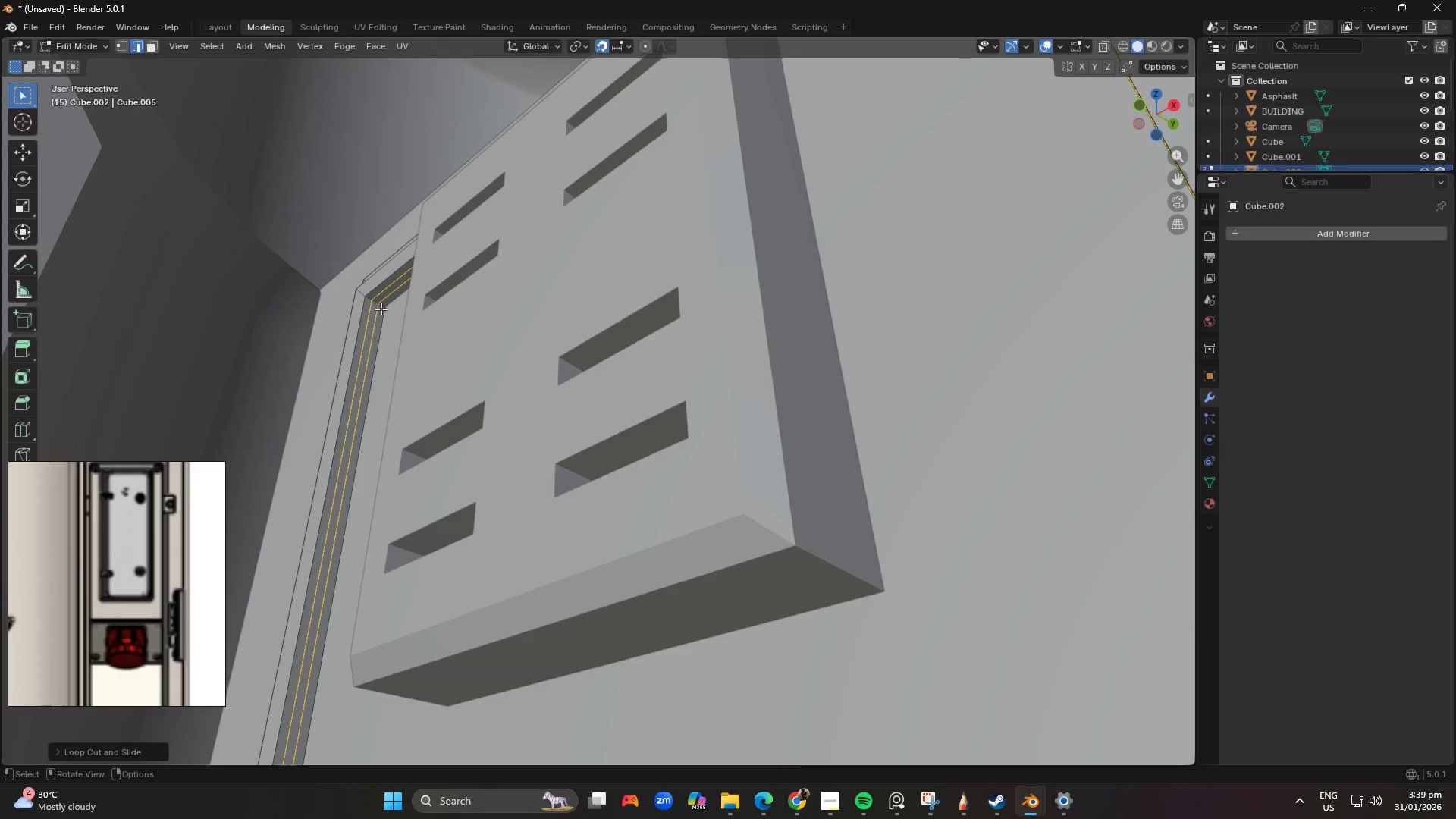 
type(SY)
 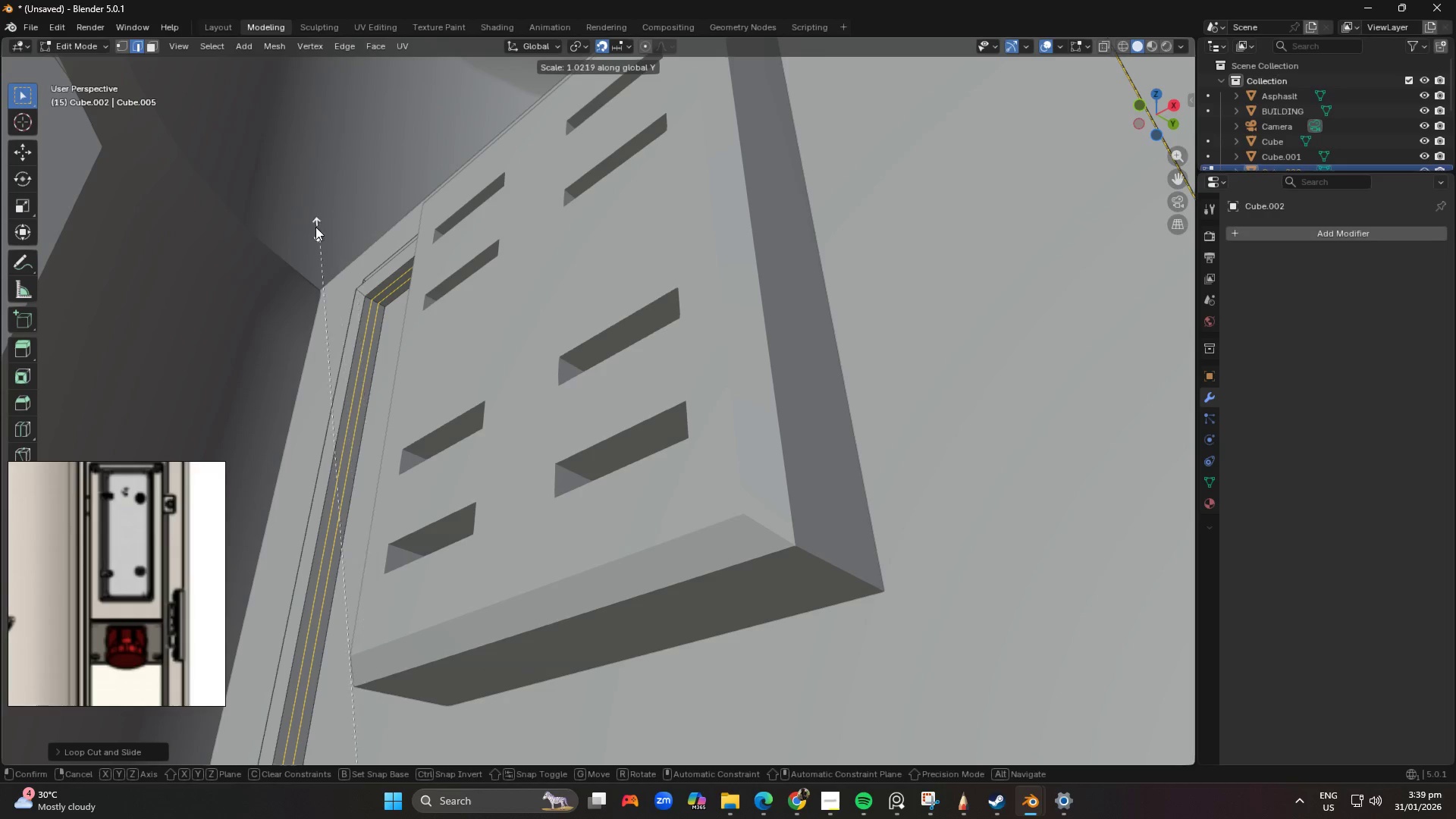 
right_click([275, 168])
 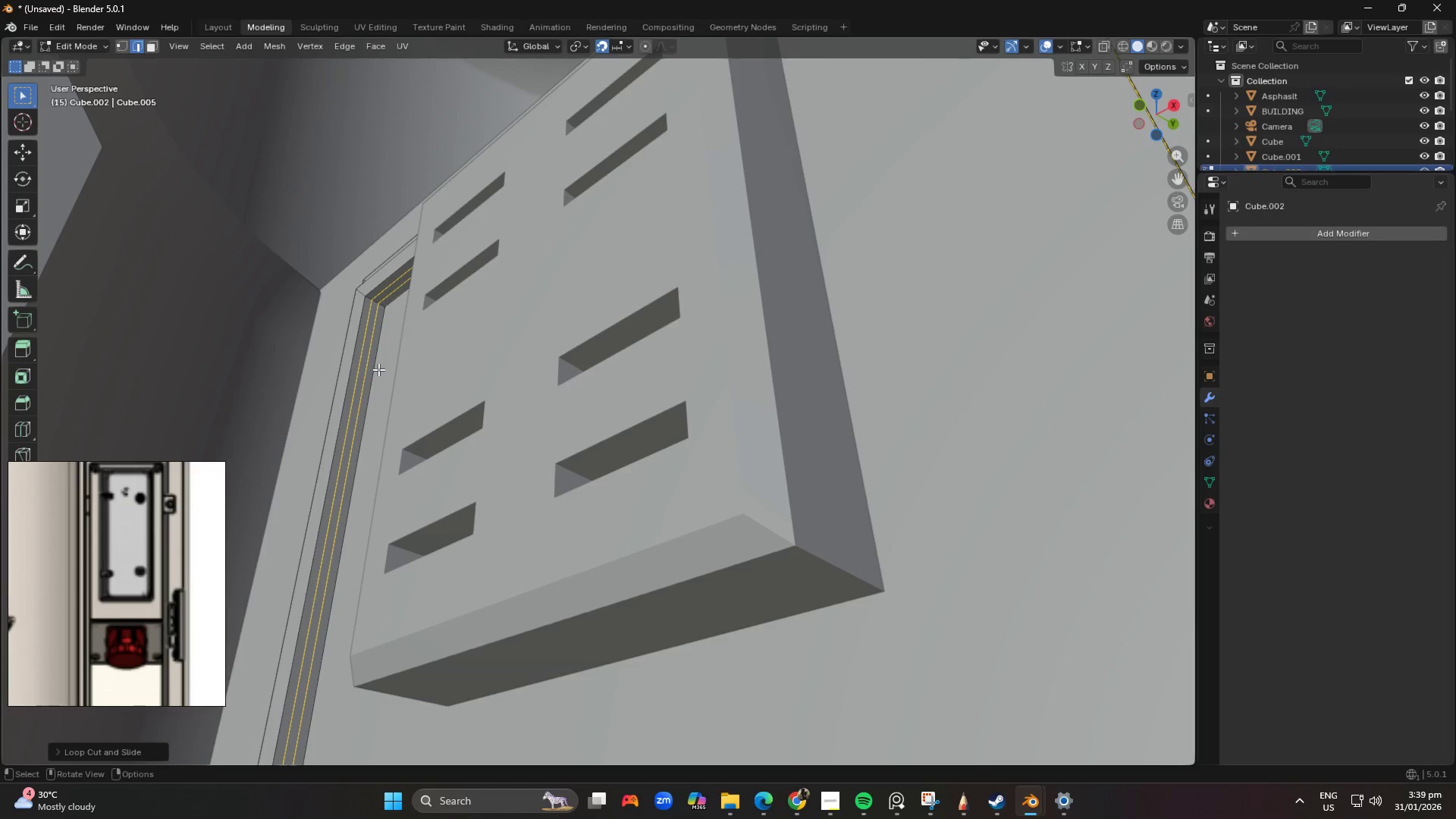 
type(SY)
 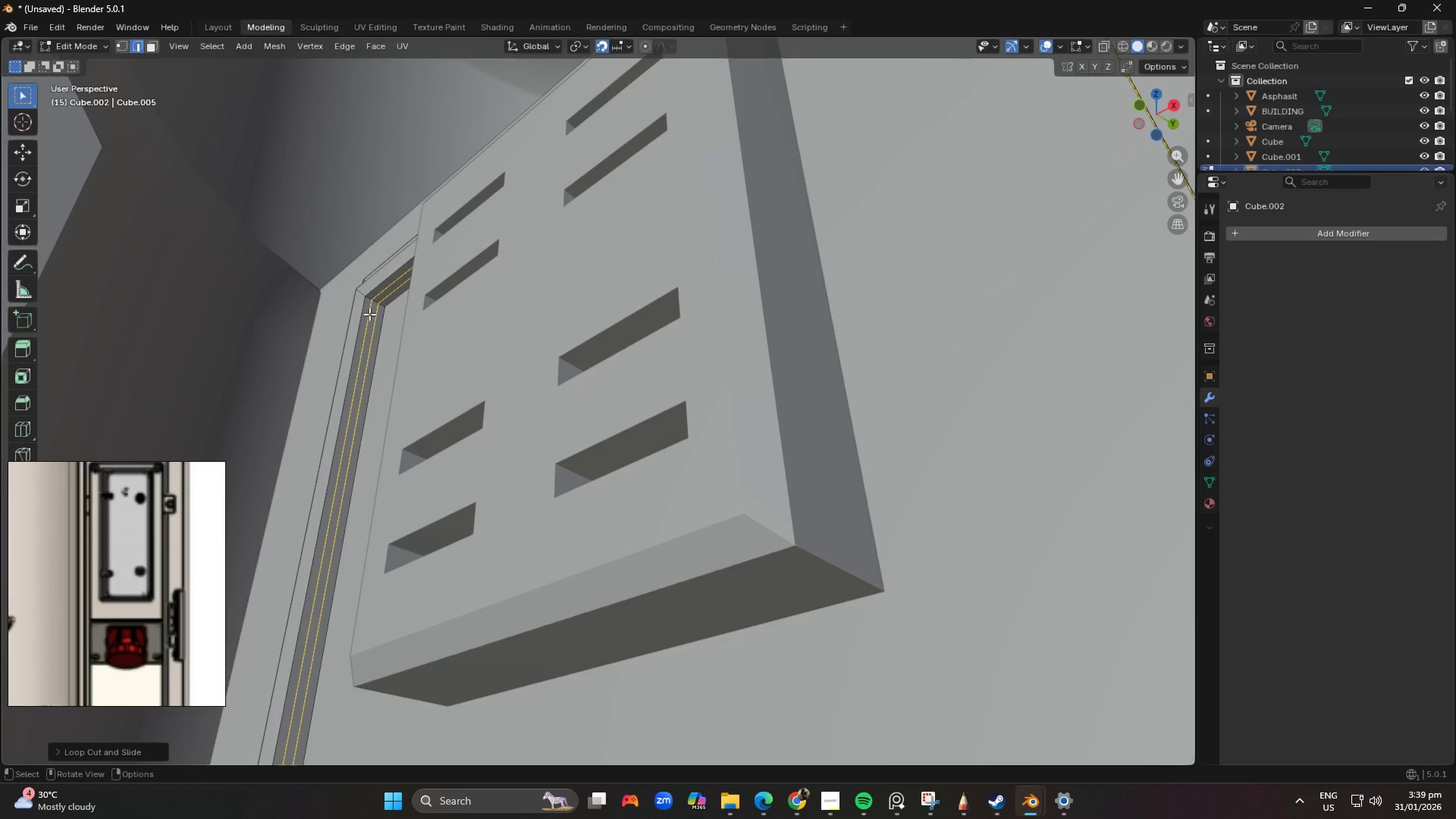 
hold_key(key=AltLeft, duration=1.23)
left_click([369, 314])
 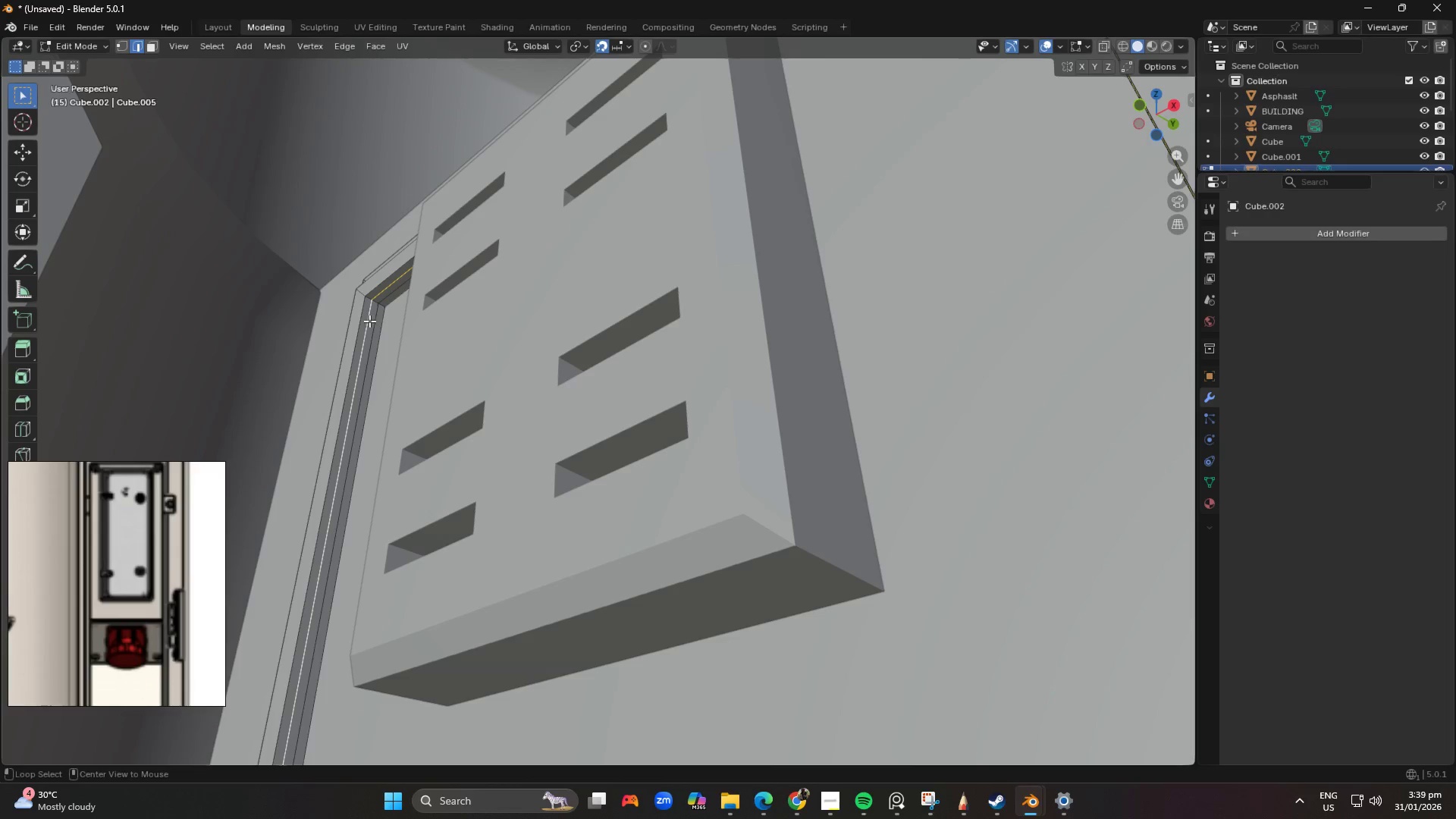 
hold_key(key=ShiftLeft, duration=0.59)
left_click([372, 326])
 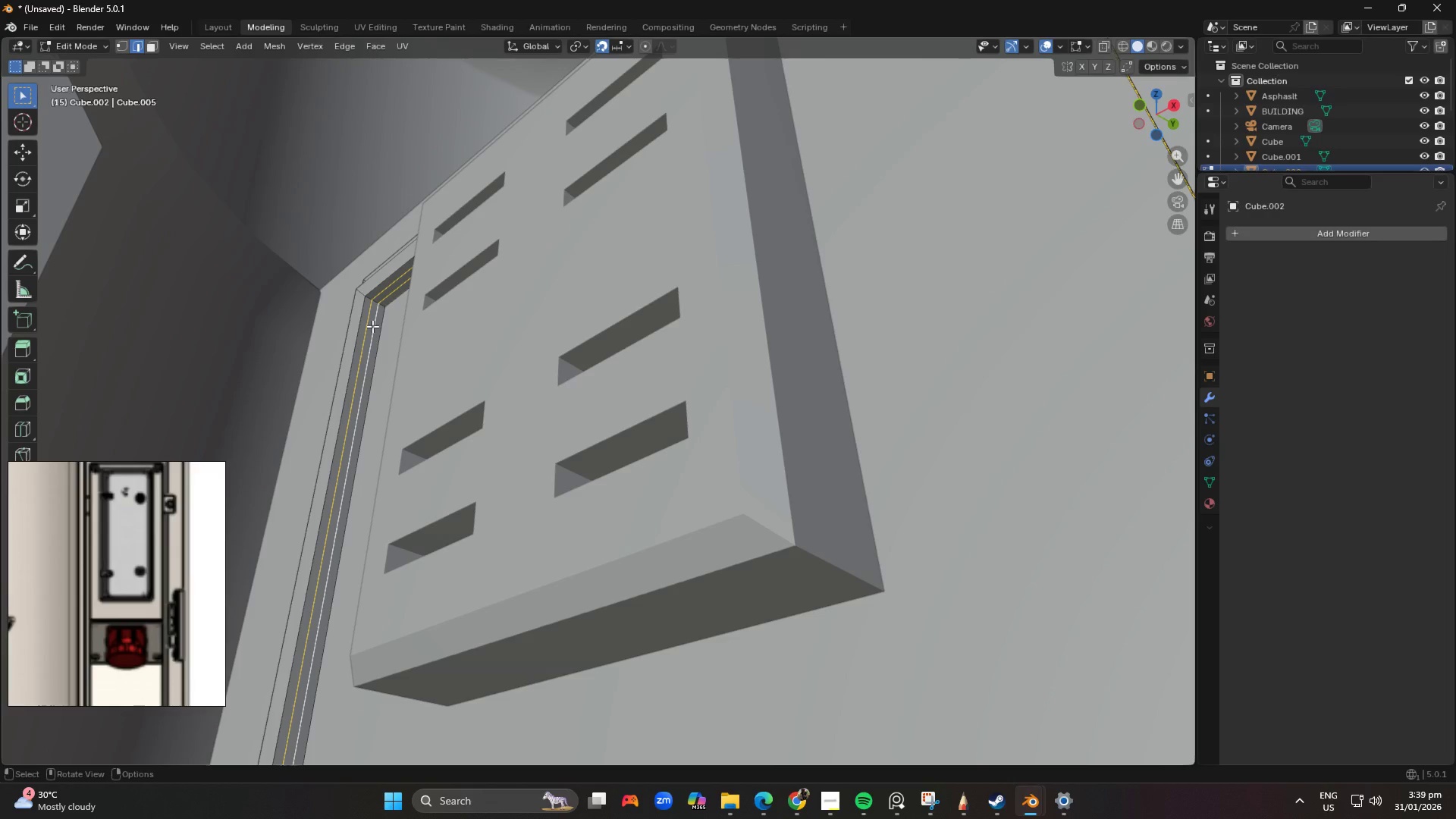 
type(SY)
 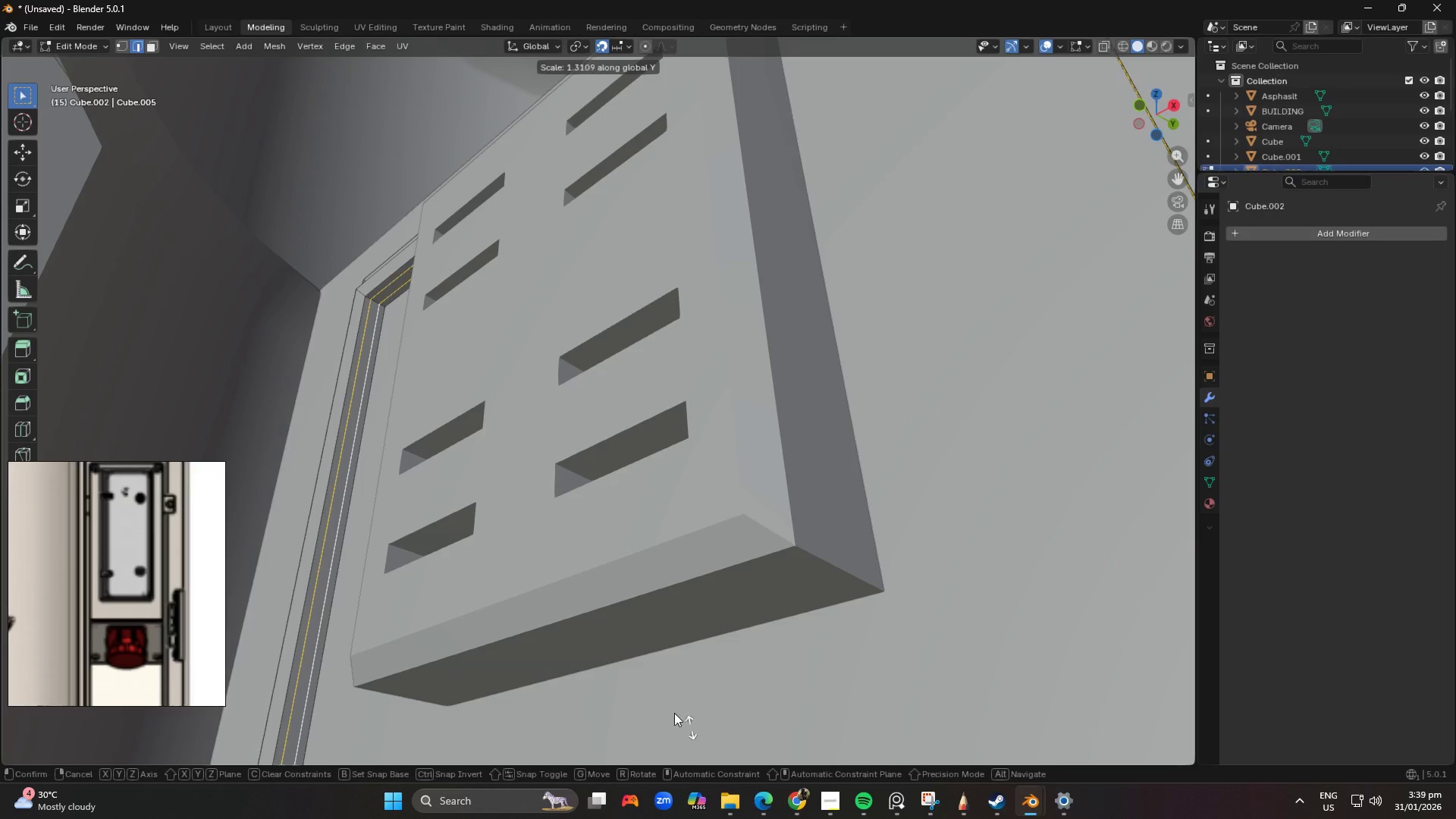 
left_click([413, 631])
 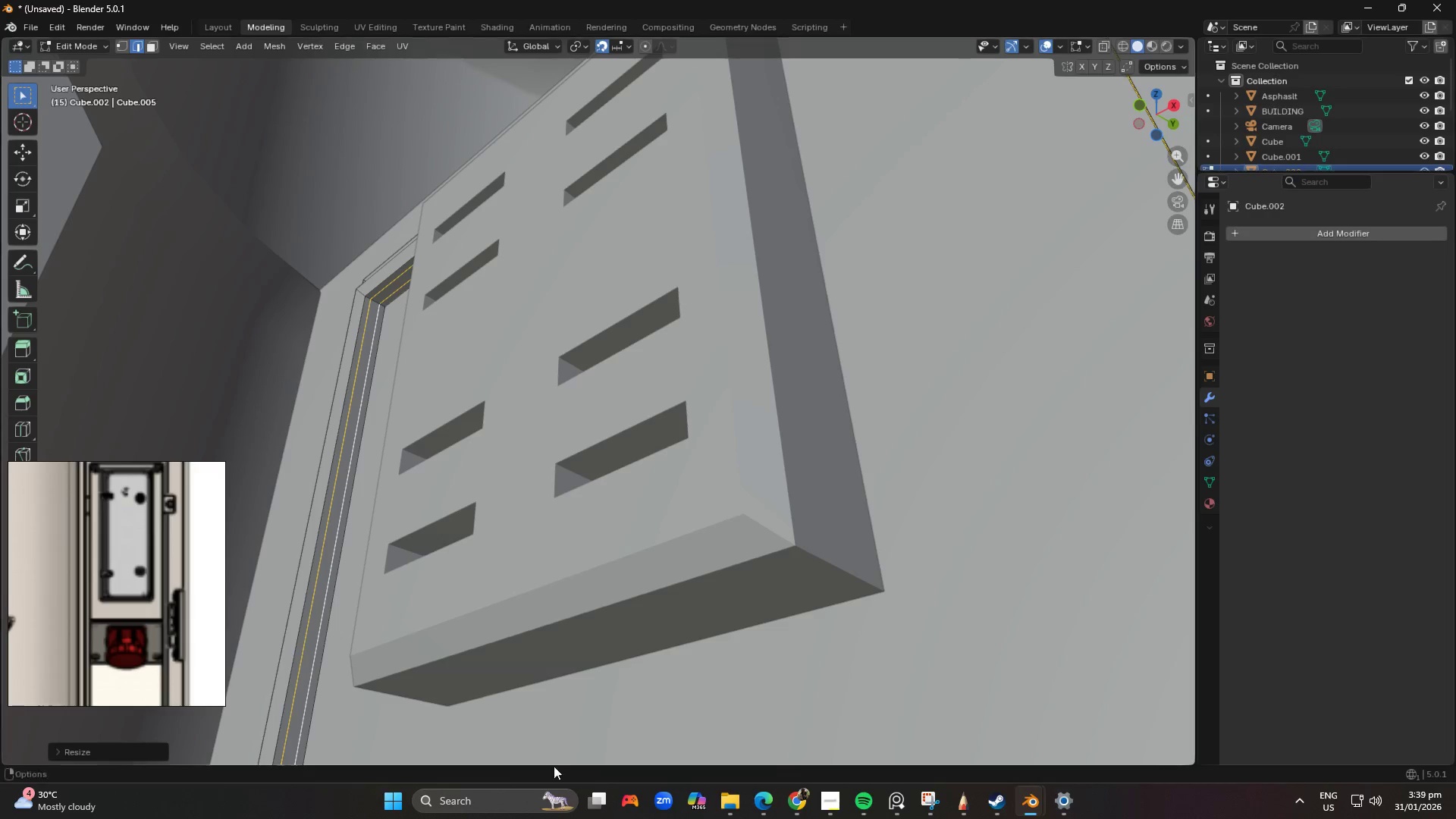 
key(Tab)
 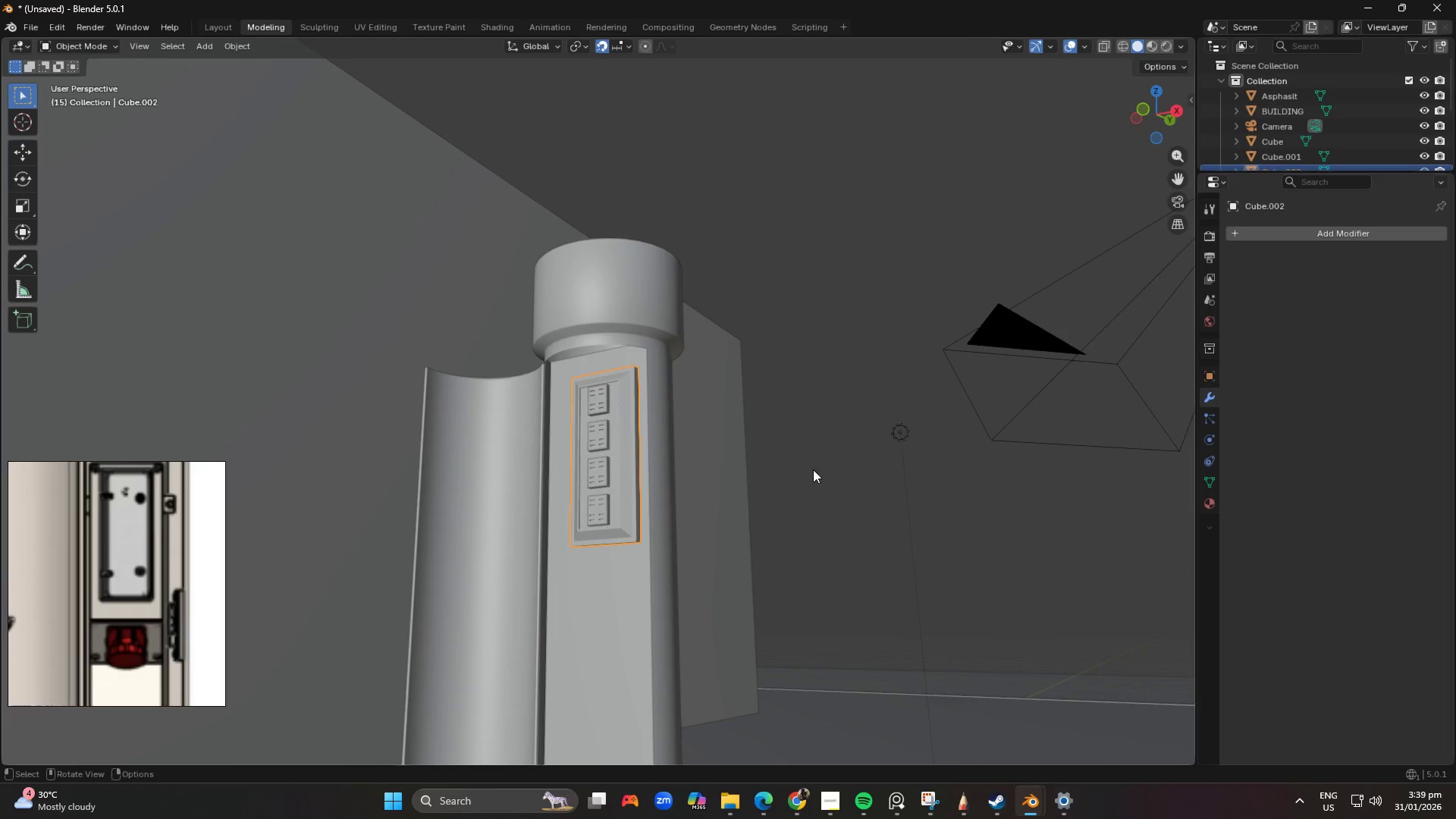 
scroll: coordinate [887, 410], scroll_direction: down, amount: 18.0
 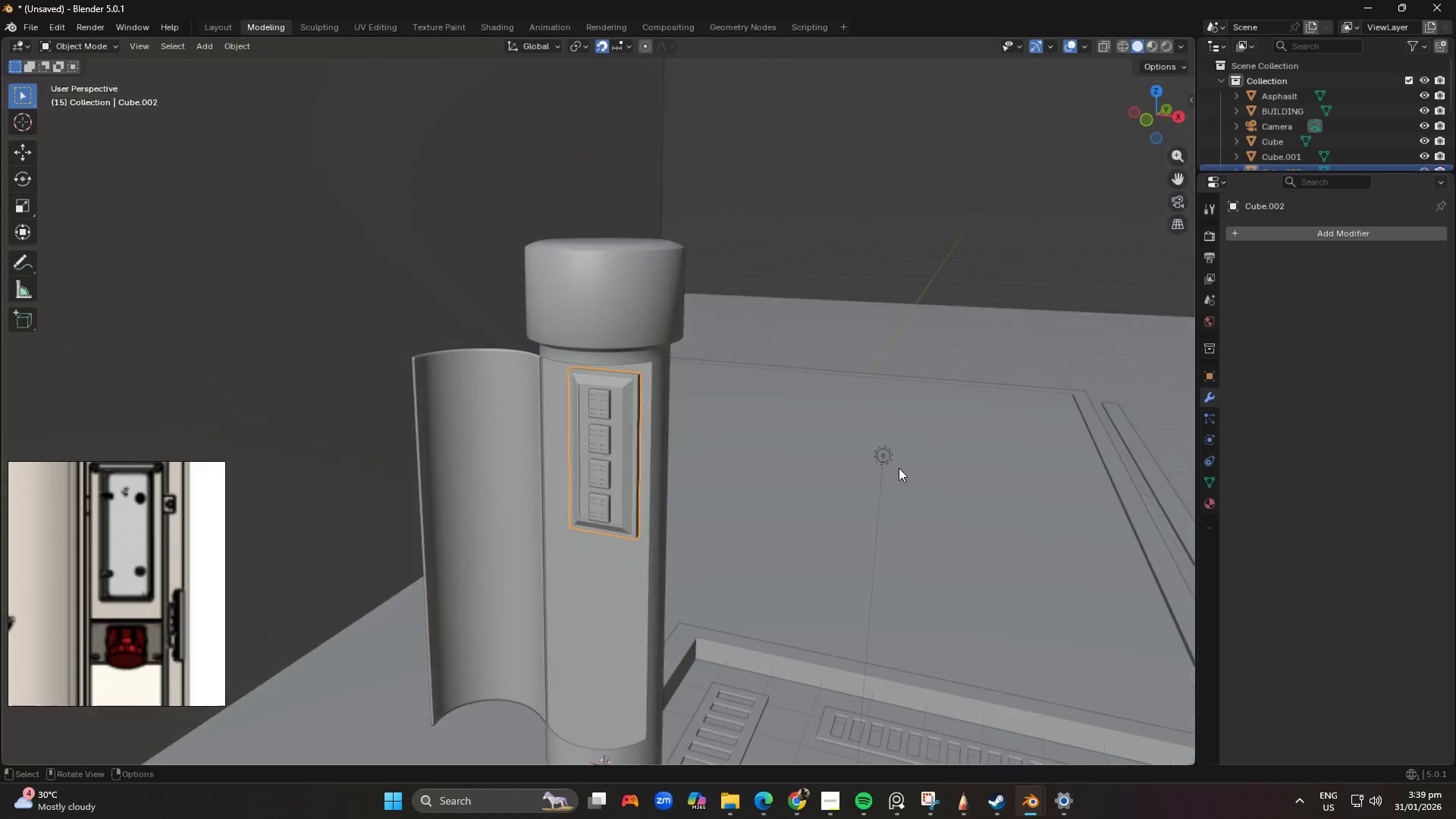 
key(Shift+ShiftLeft)
 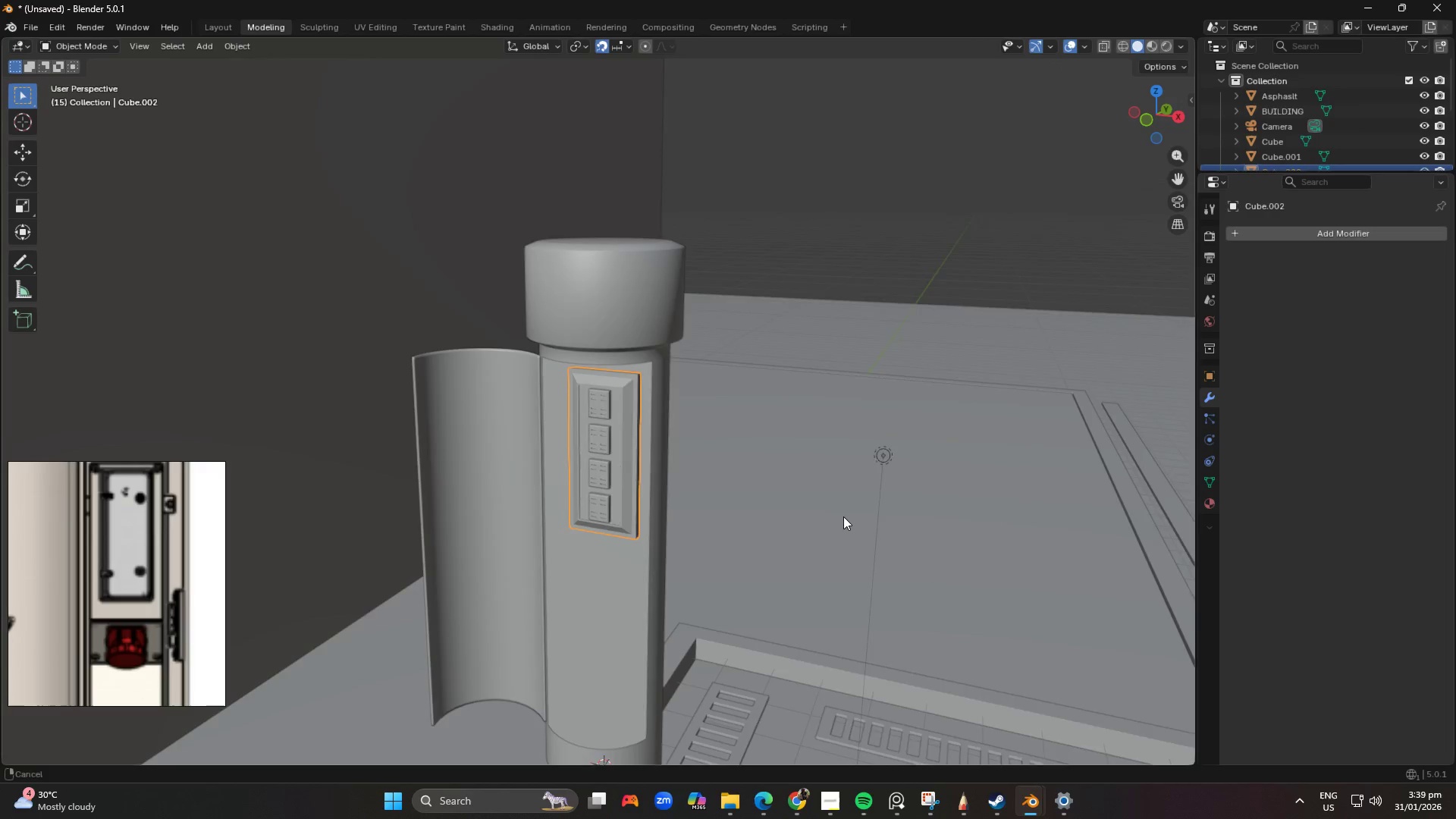 
scroll: coordinate [777, 444], scroll_direction: up, amount: 2.0
 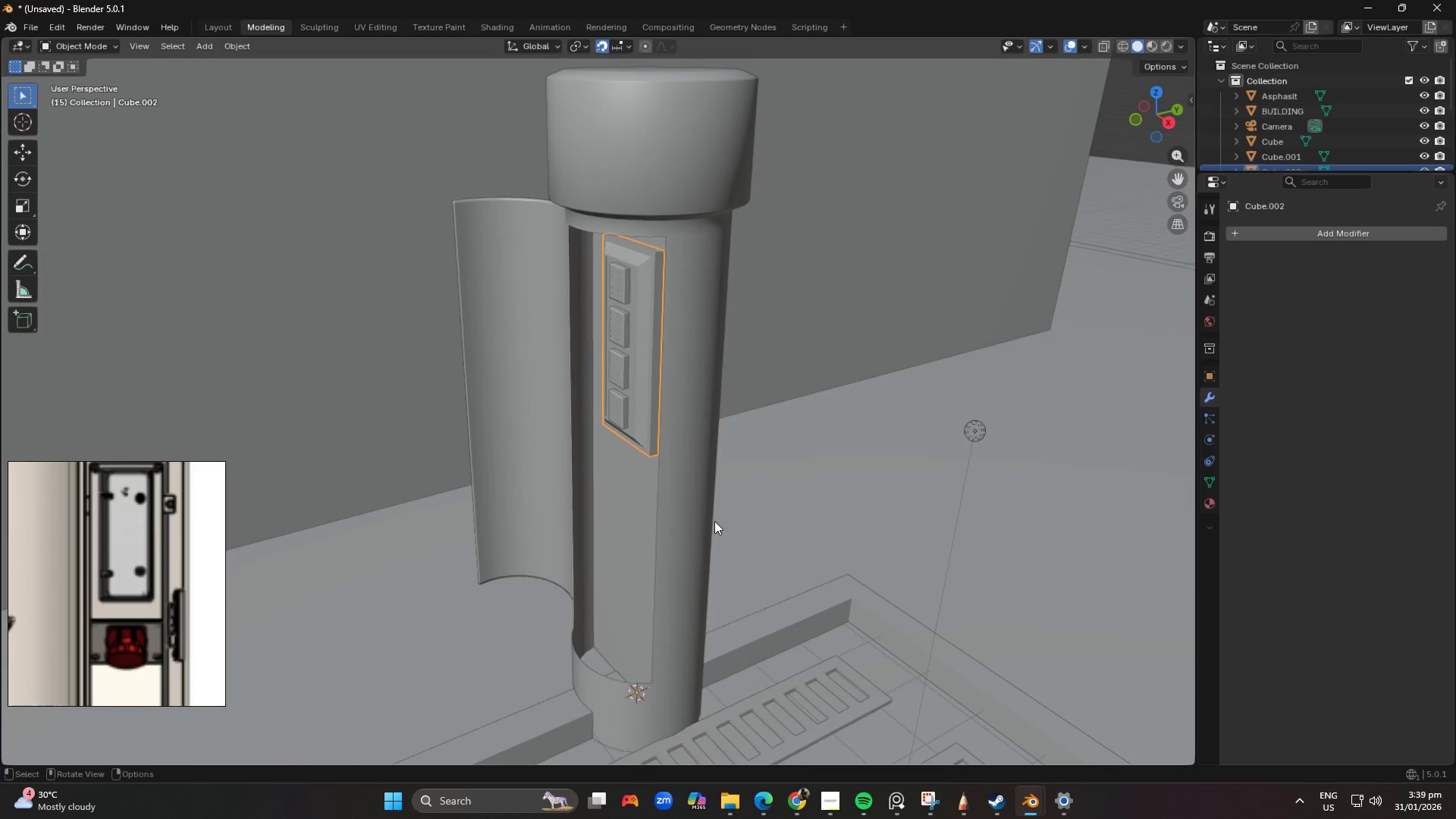 
scroll: coordinate [732, 554], scroll_direction: down, amount: 2.0
 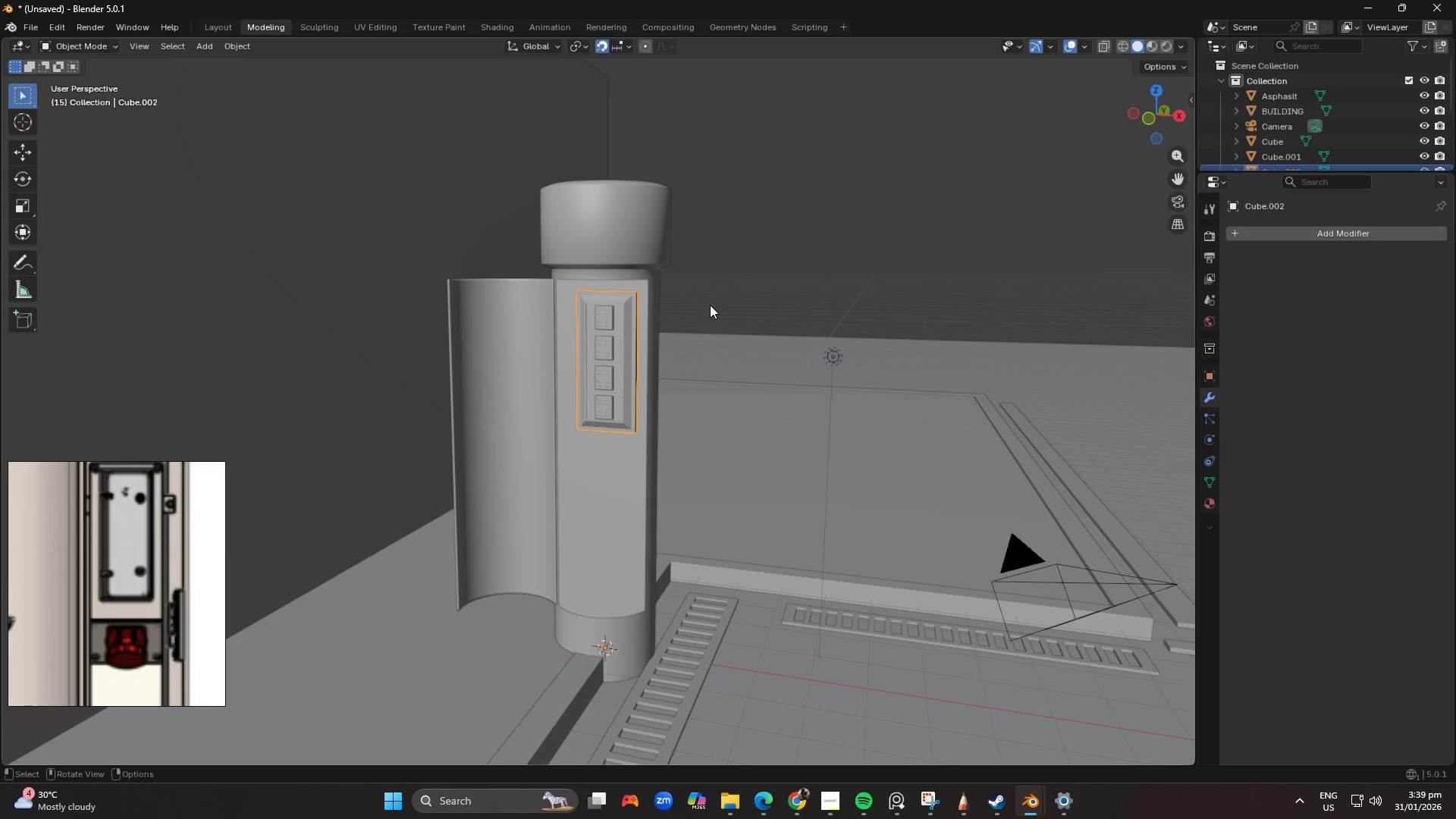 
wait(28.15)
 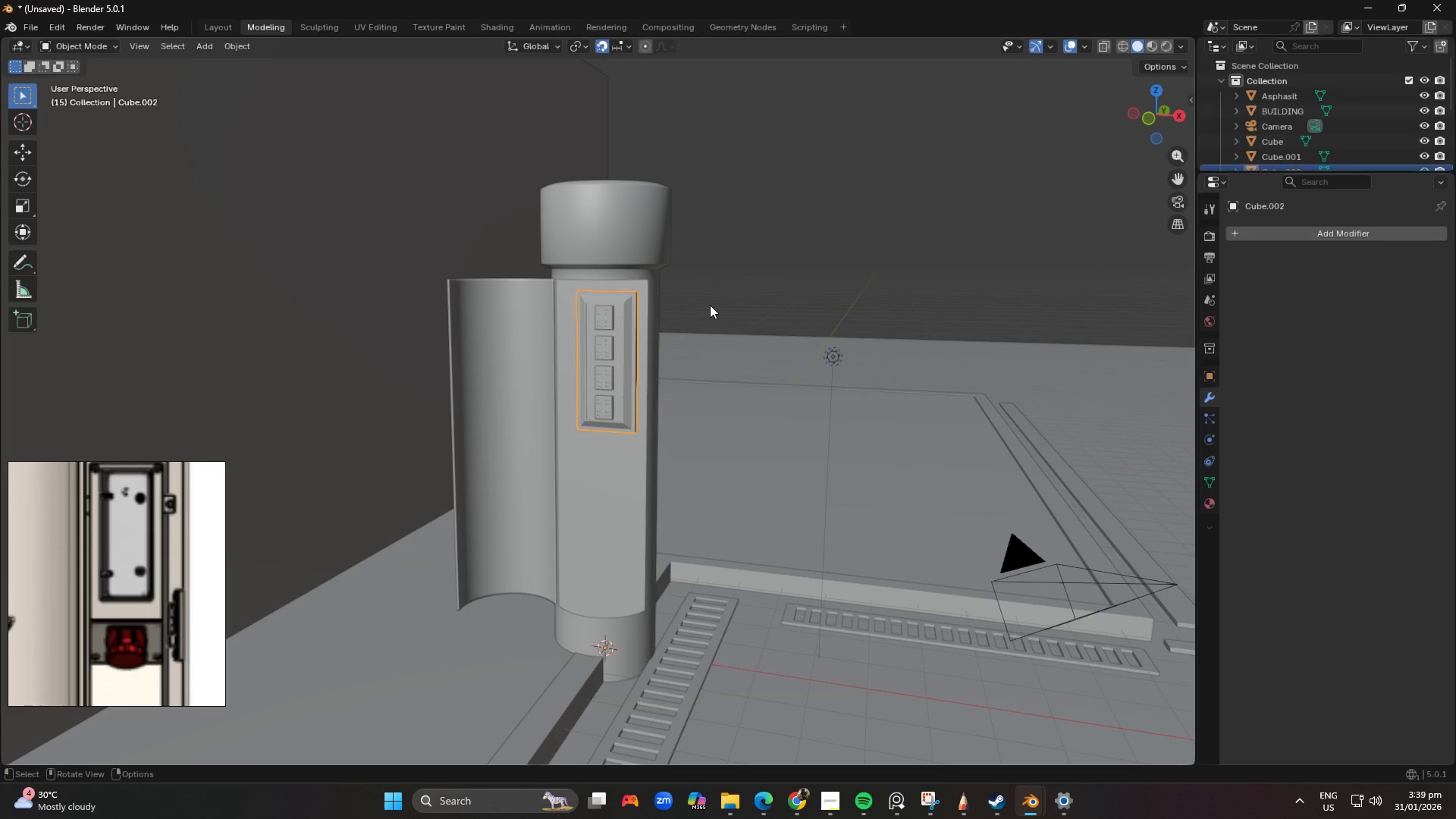 
scroll: coordinate [896, 400], scroll_direction: up, amount: 3.0
 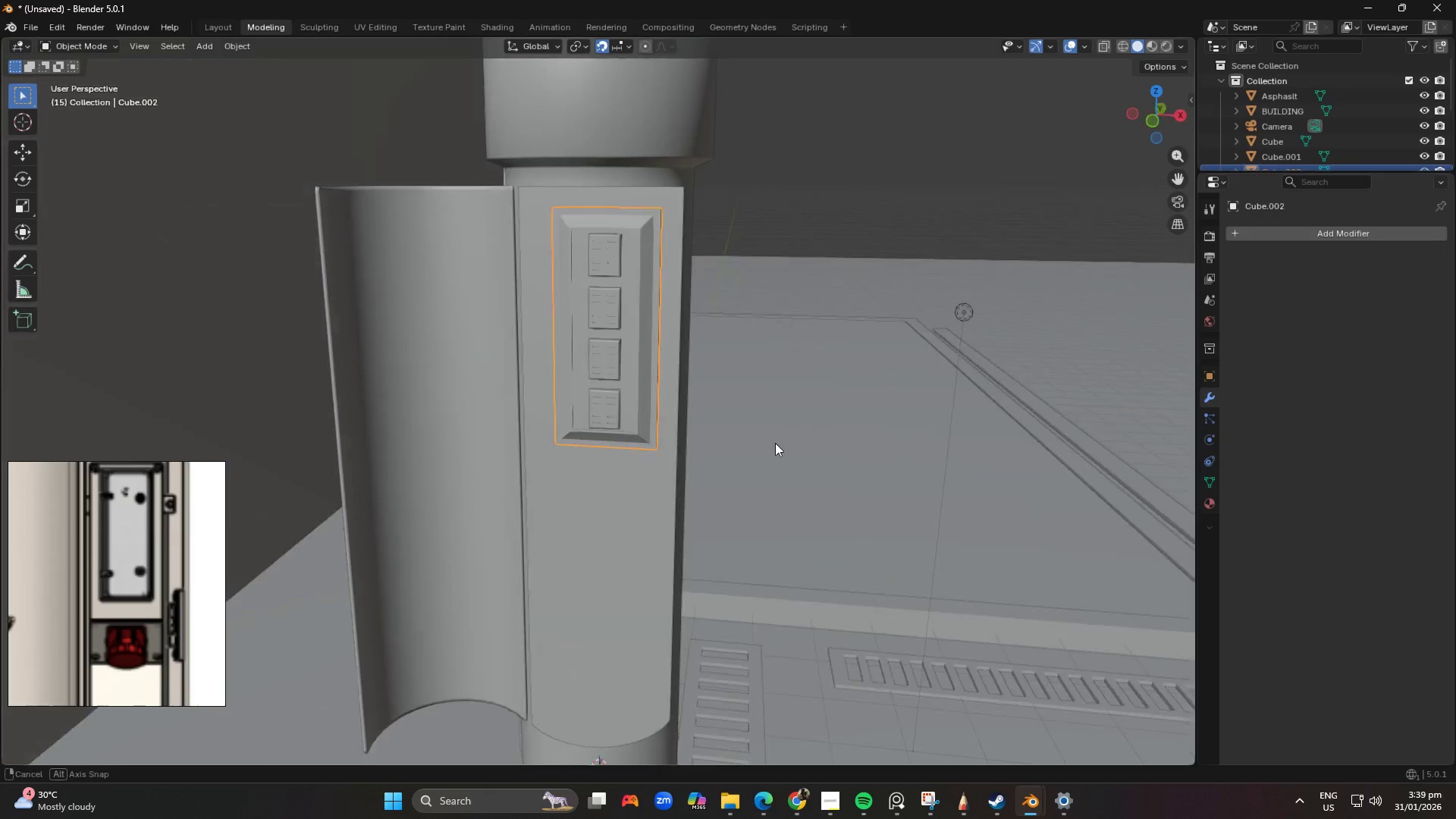 
hold_key(key=ShiftLeft, duration=0.31)
 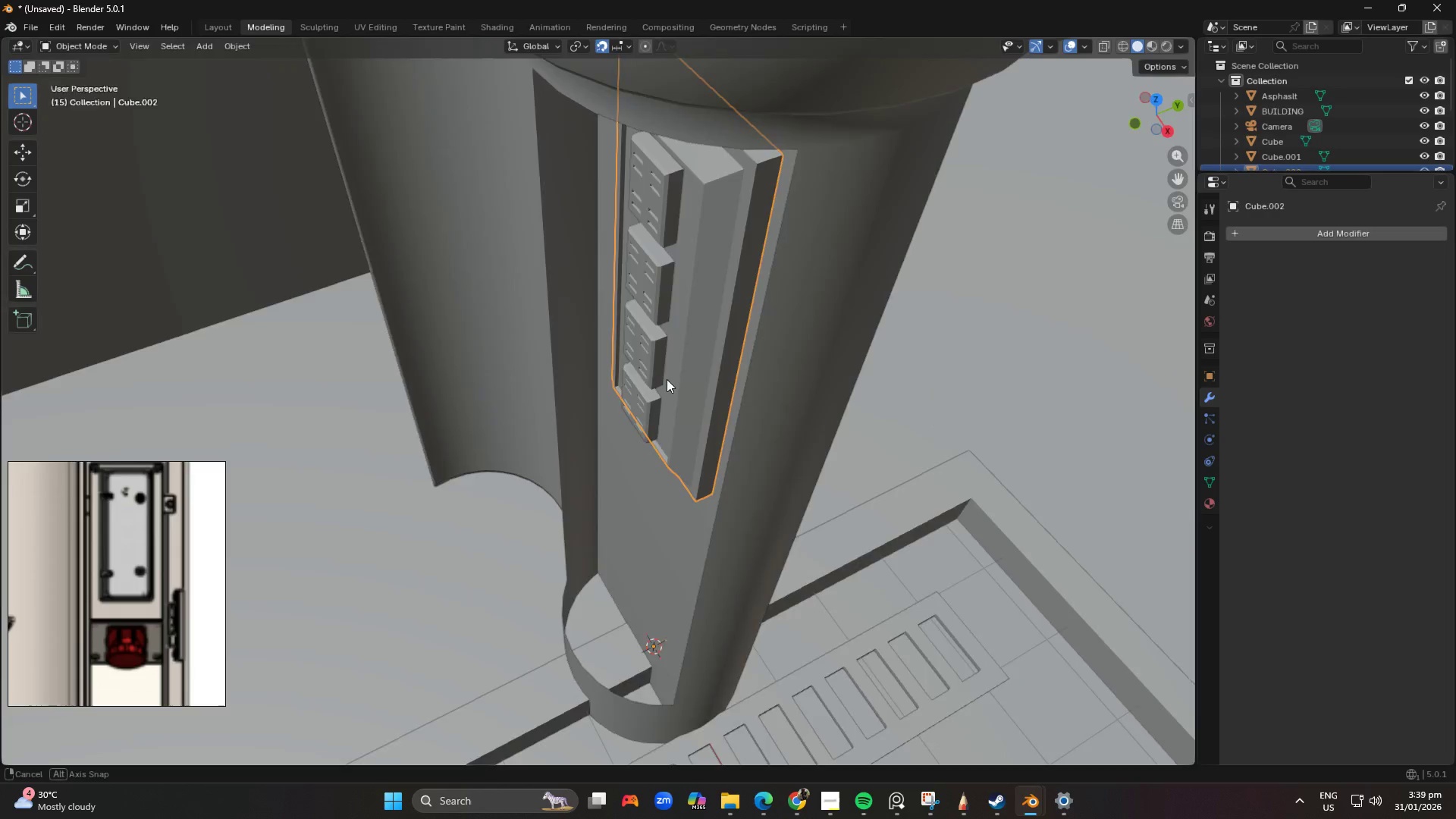 
scroll: coordinate [607, 404], scroll_direction: up, amount: 3.0
 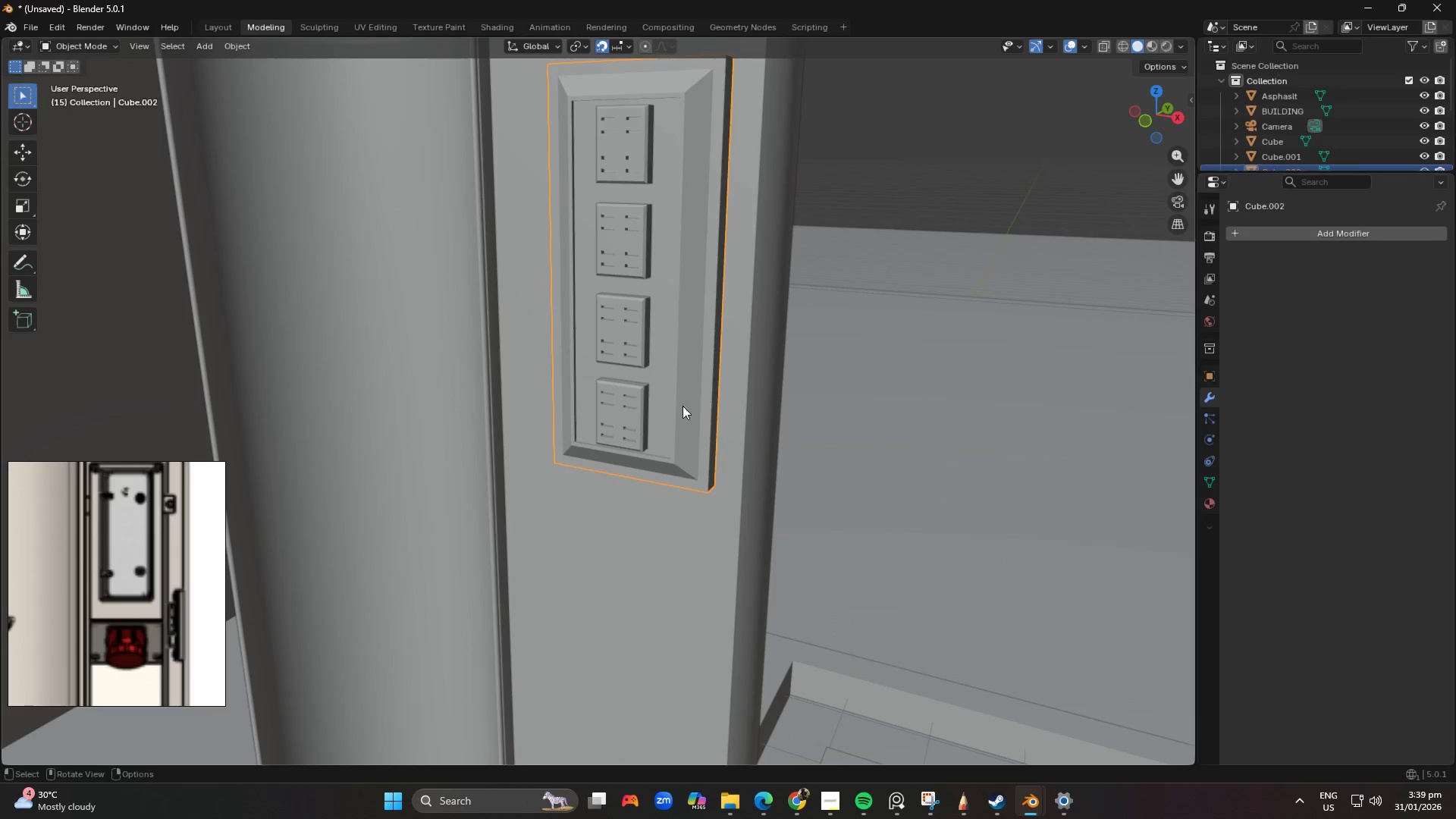 
scroll: coordinate [703, 293], scroll_direction: down, amount: 4.0
 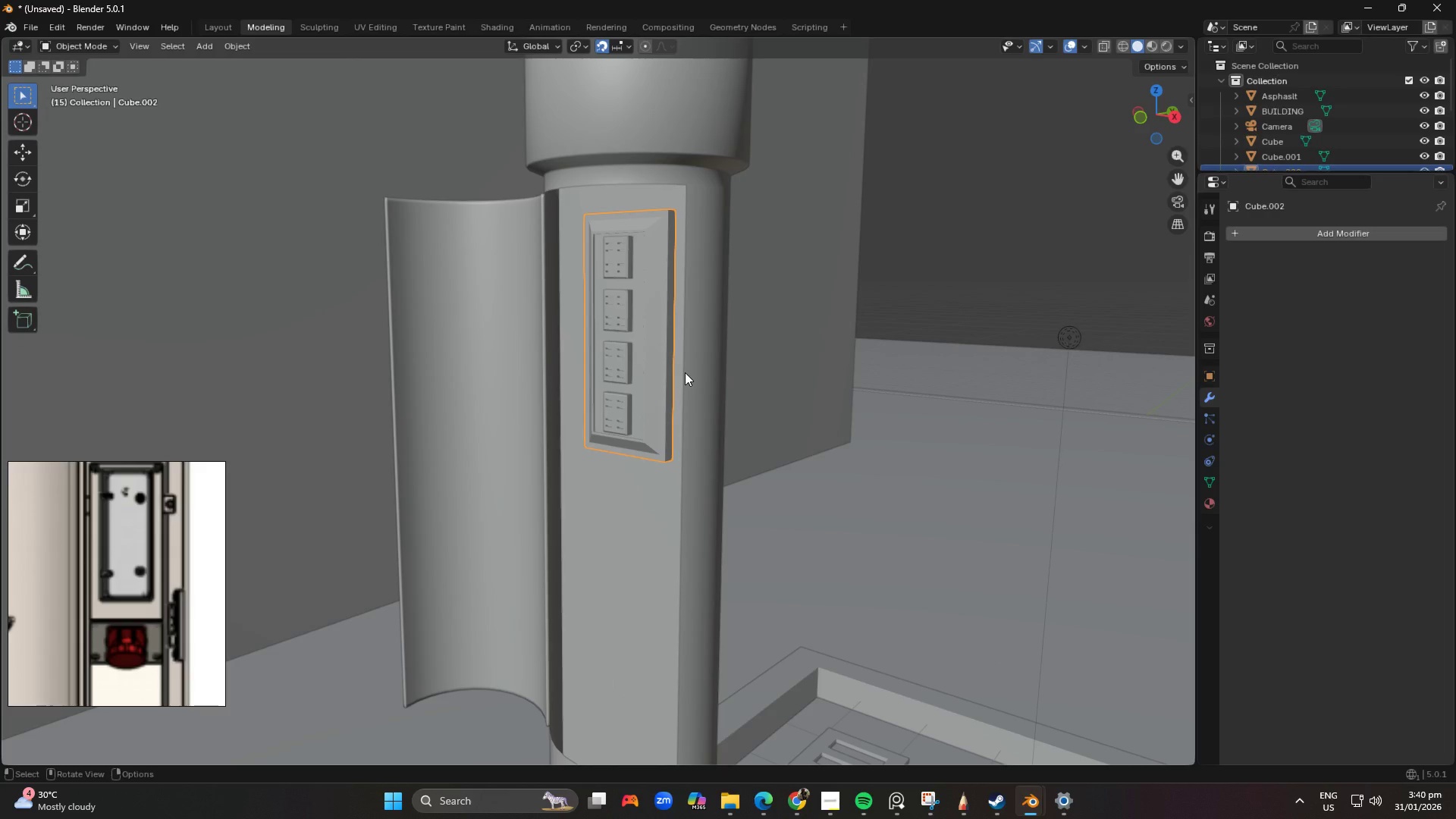 
wait(6.03)
 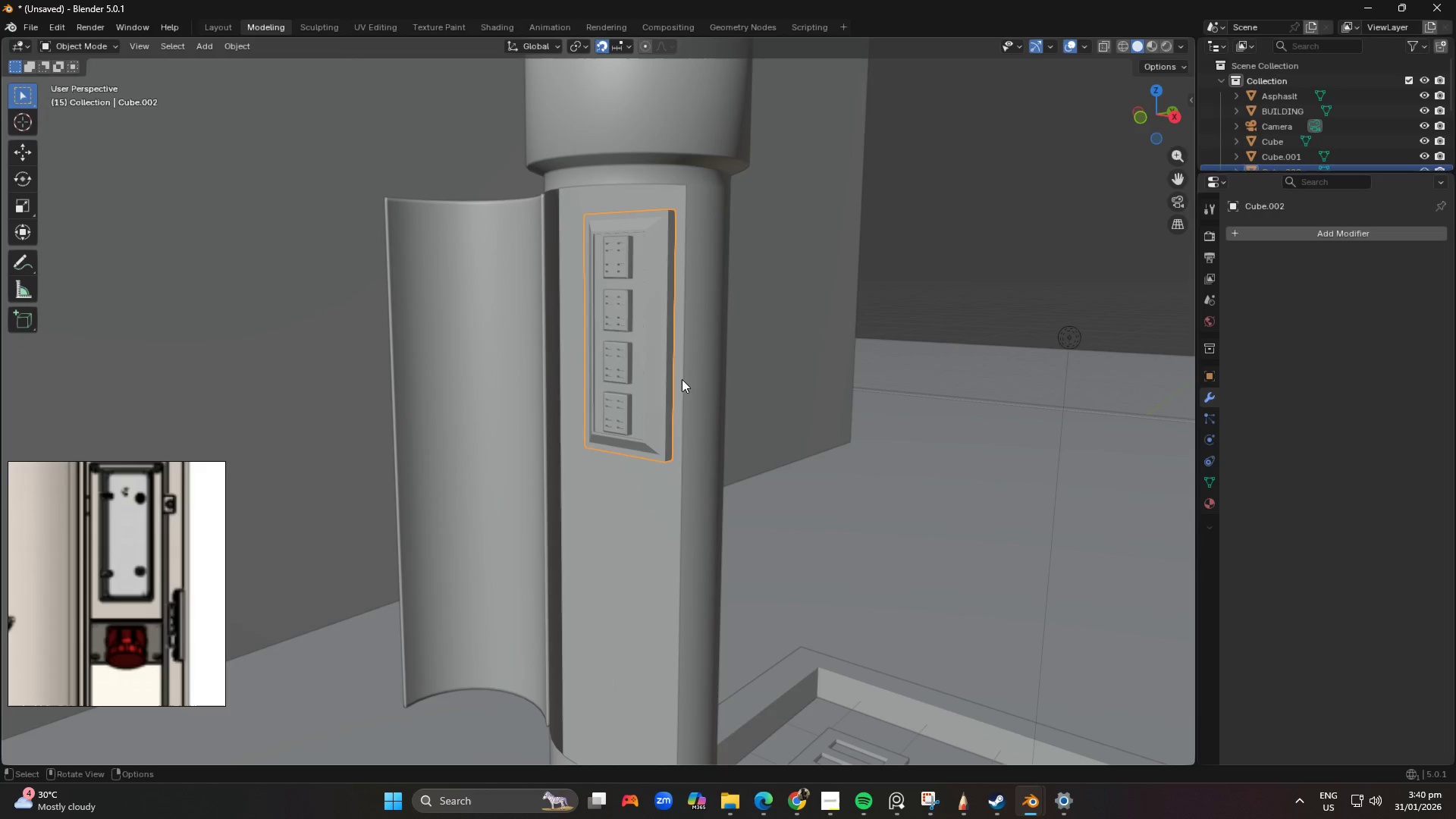 
scroll: coordinate [642, 352], scroll_direction: down, amount: 1.0
 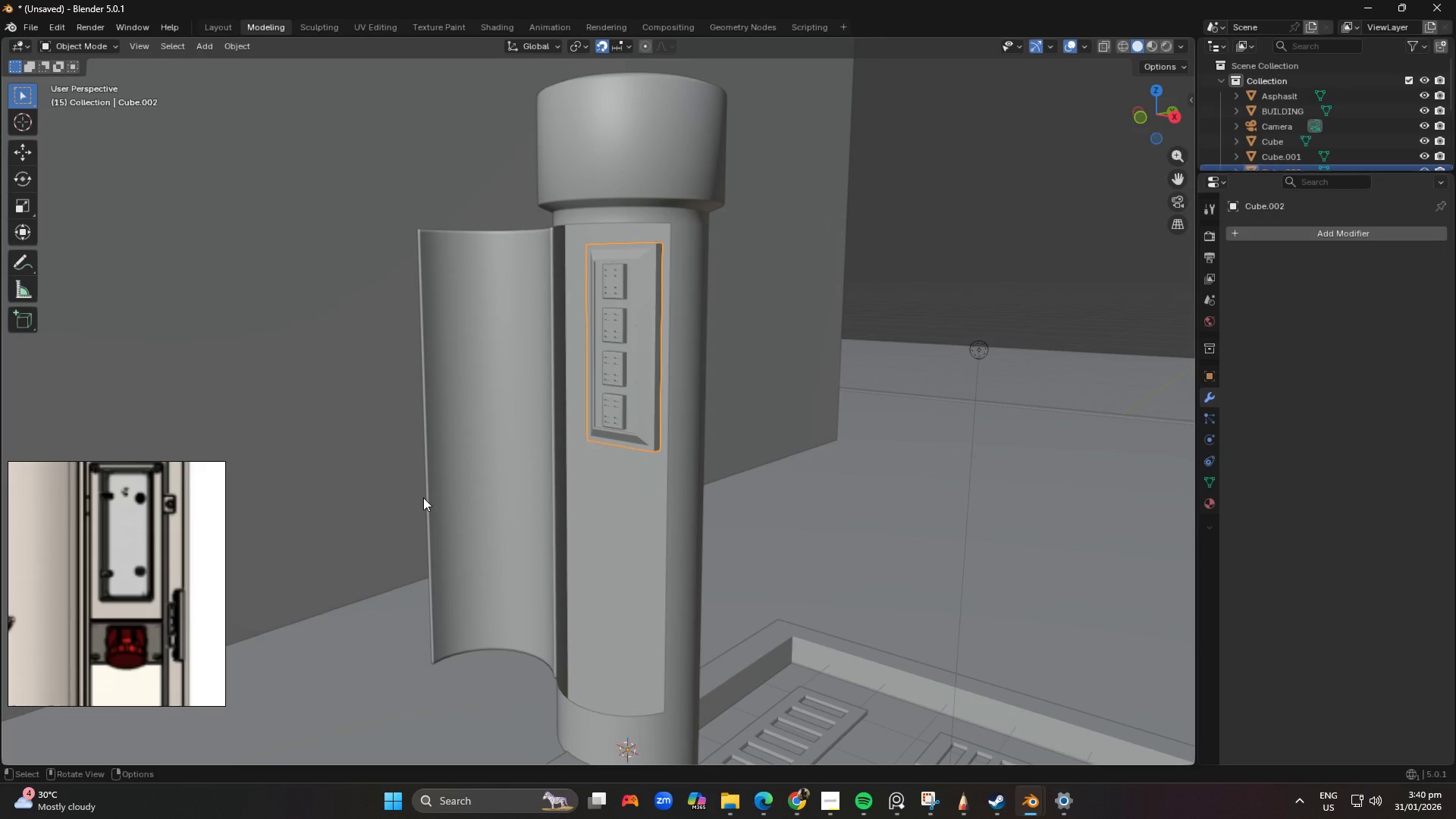 
wait(6.34)
 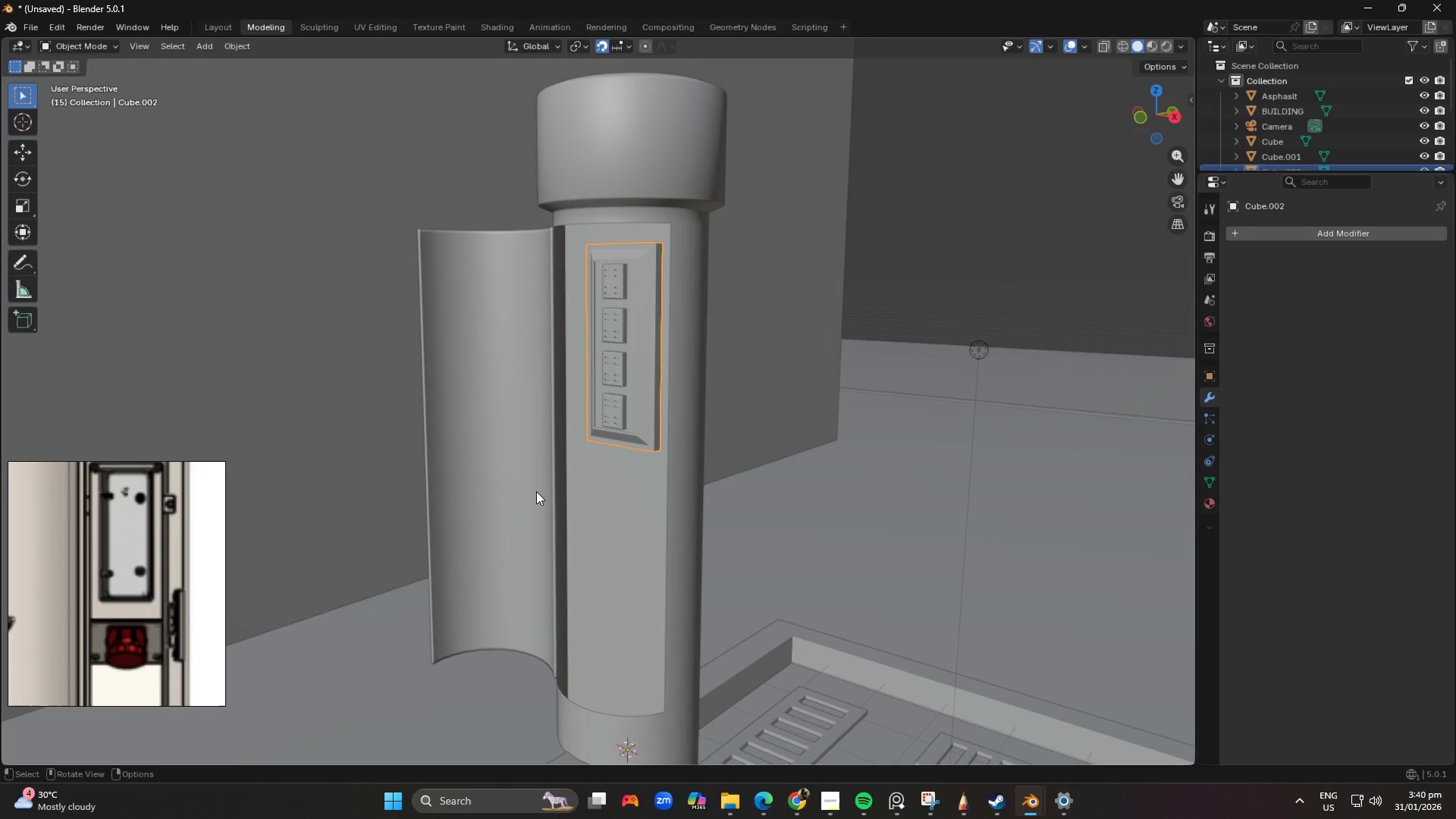 
scroll: coordinate [670, 425], scroll_direction: up, amount: 1.0
 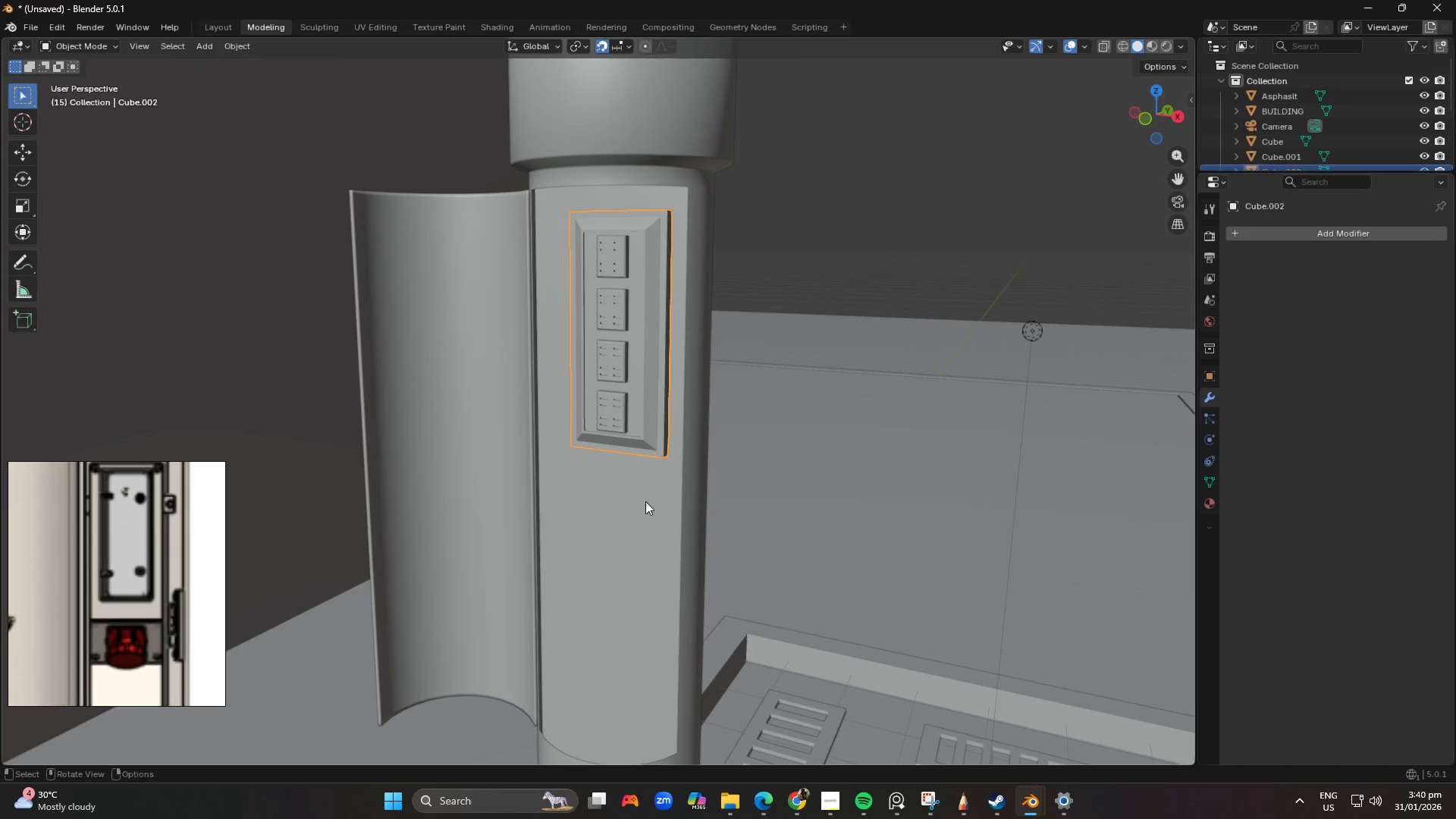 
scroll: coordinate [639, 515], scroll_direction: down, amount: 1.0
 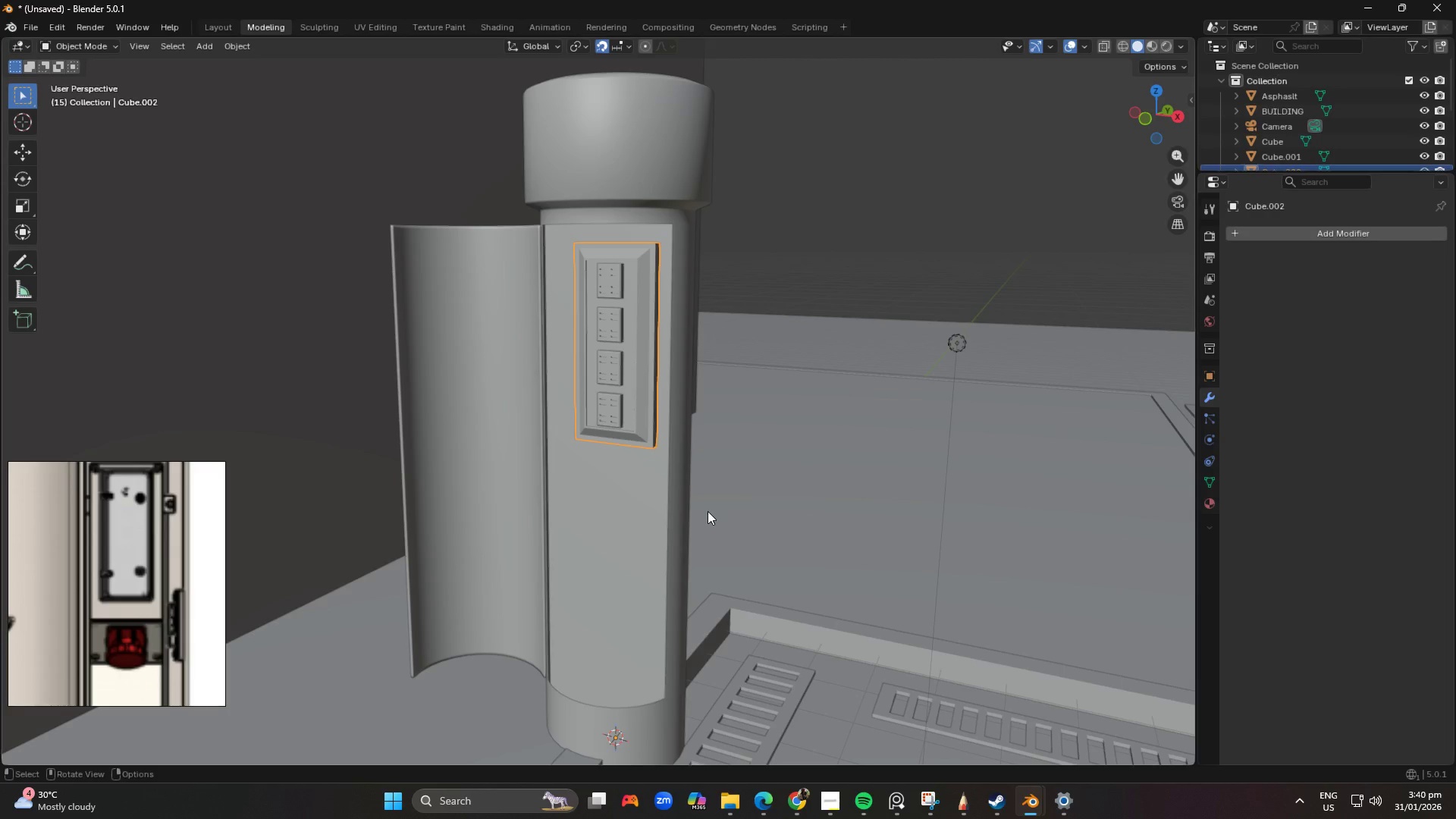 
key(Shift+ShiftLeft)
 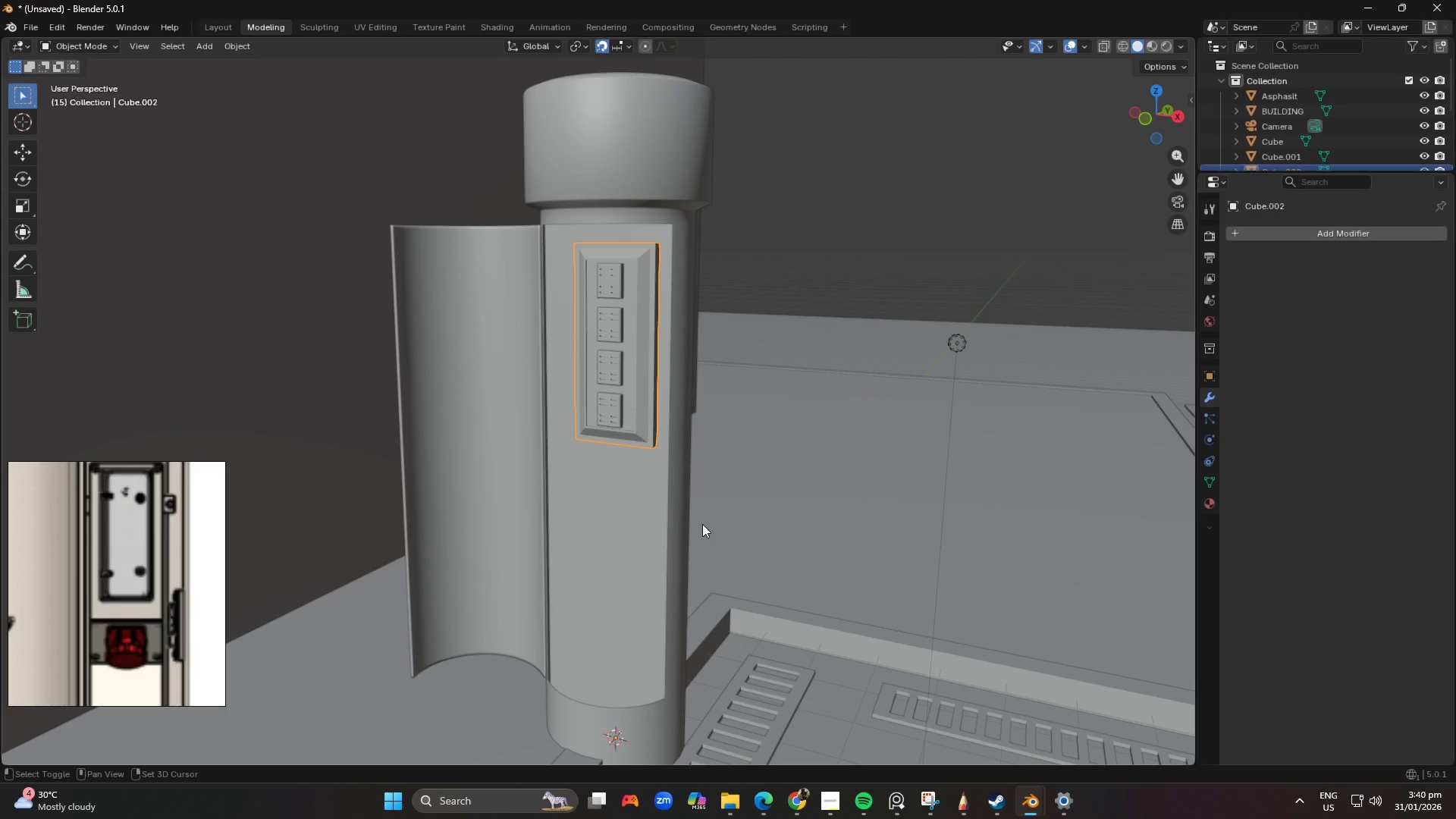 
key(Shift+A)
 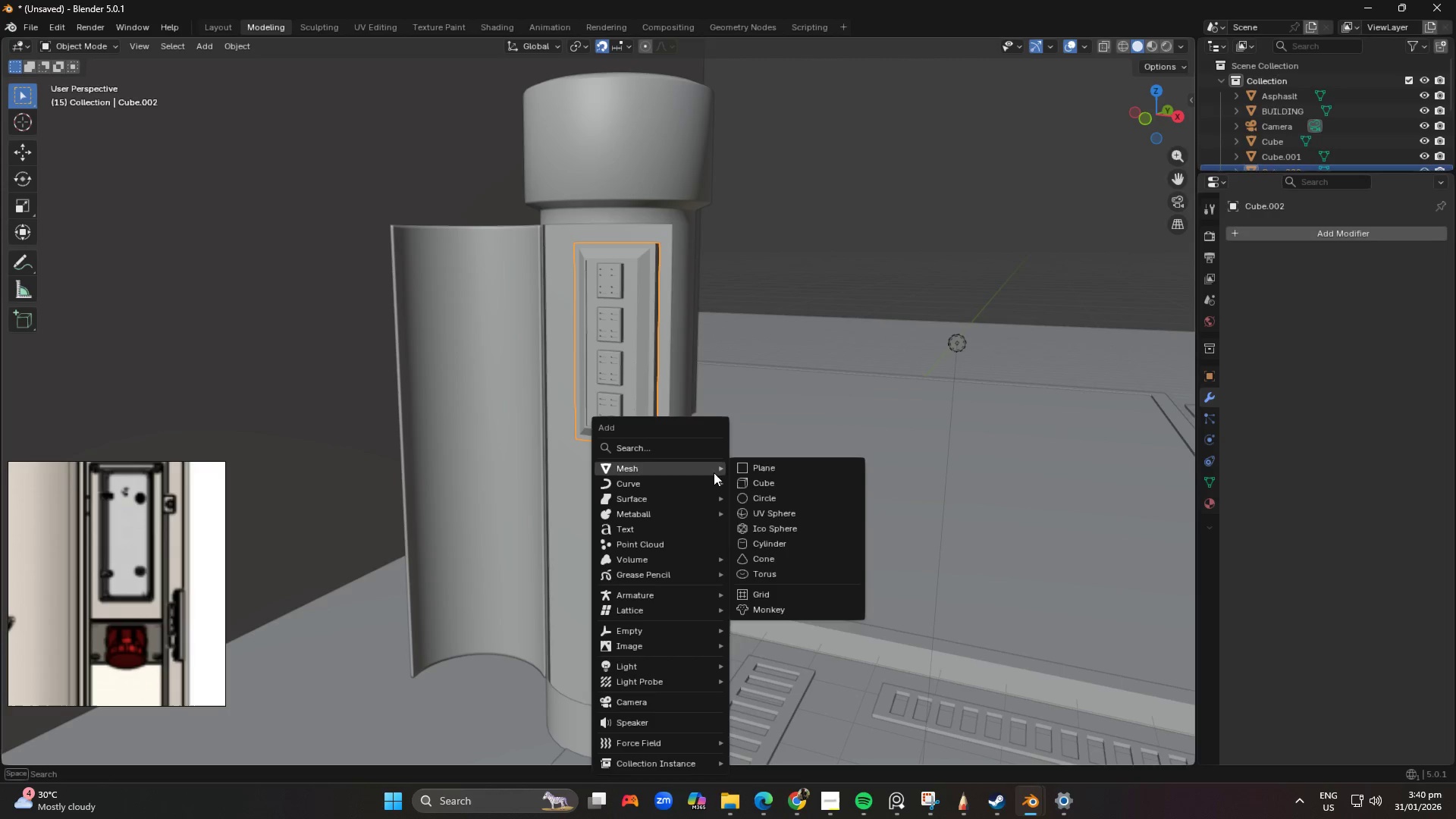 
left_click([769, 483])
 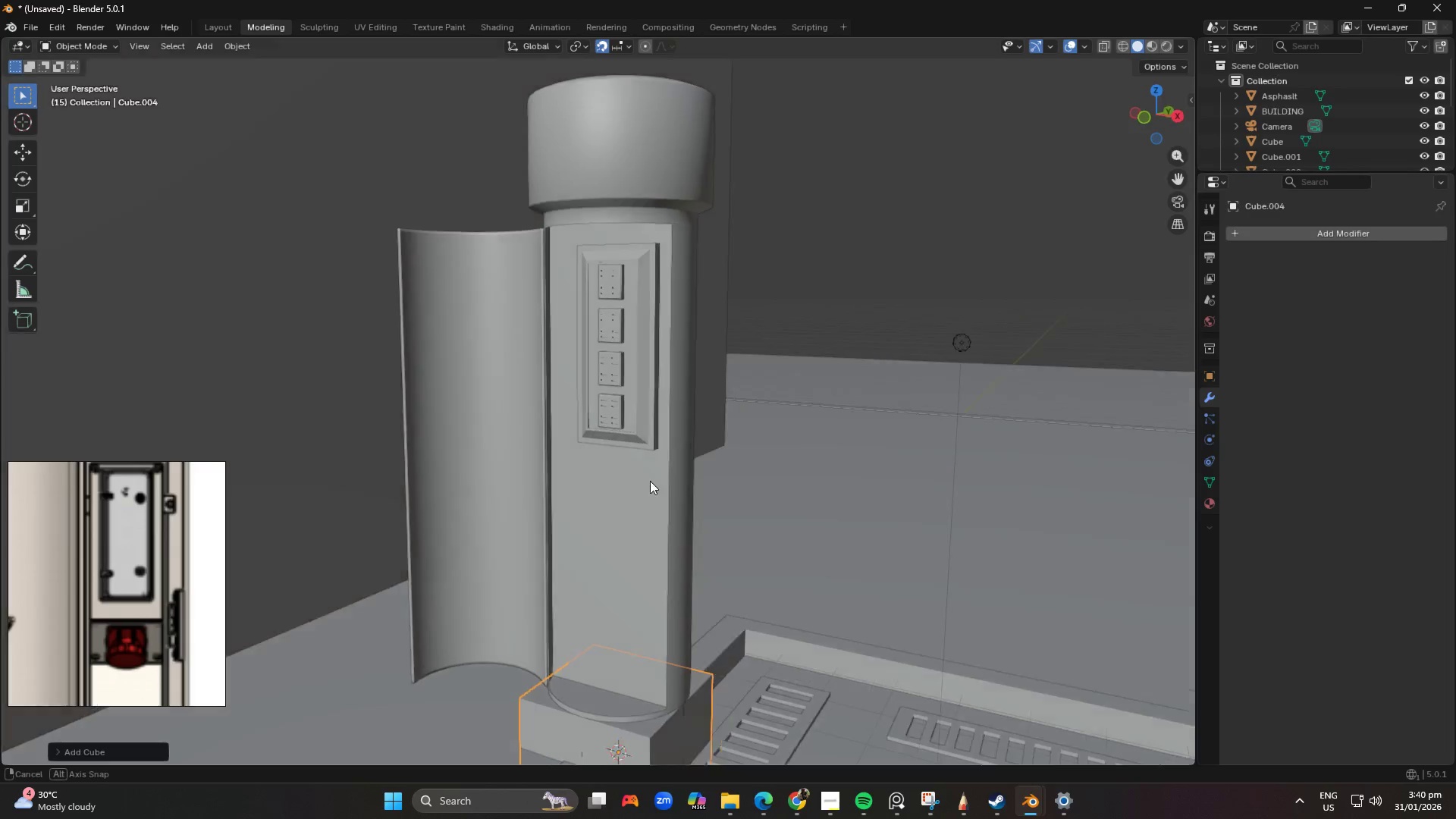 
scroll: coordinate [613, 491], scroll_direction: down, amount: 3.0
 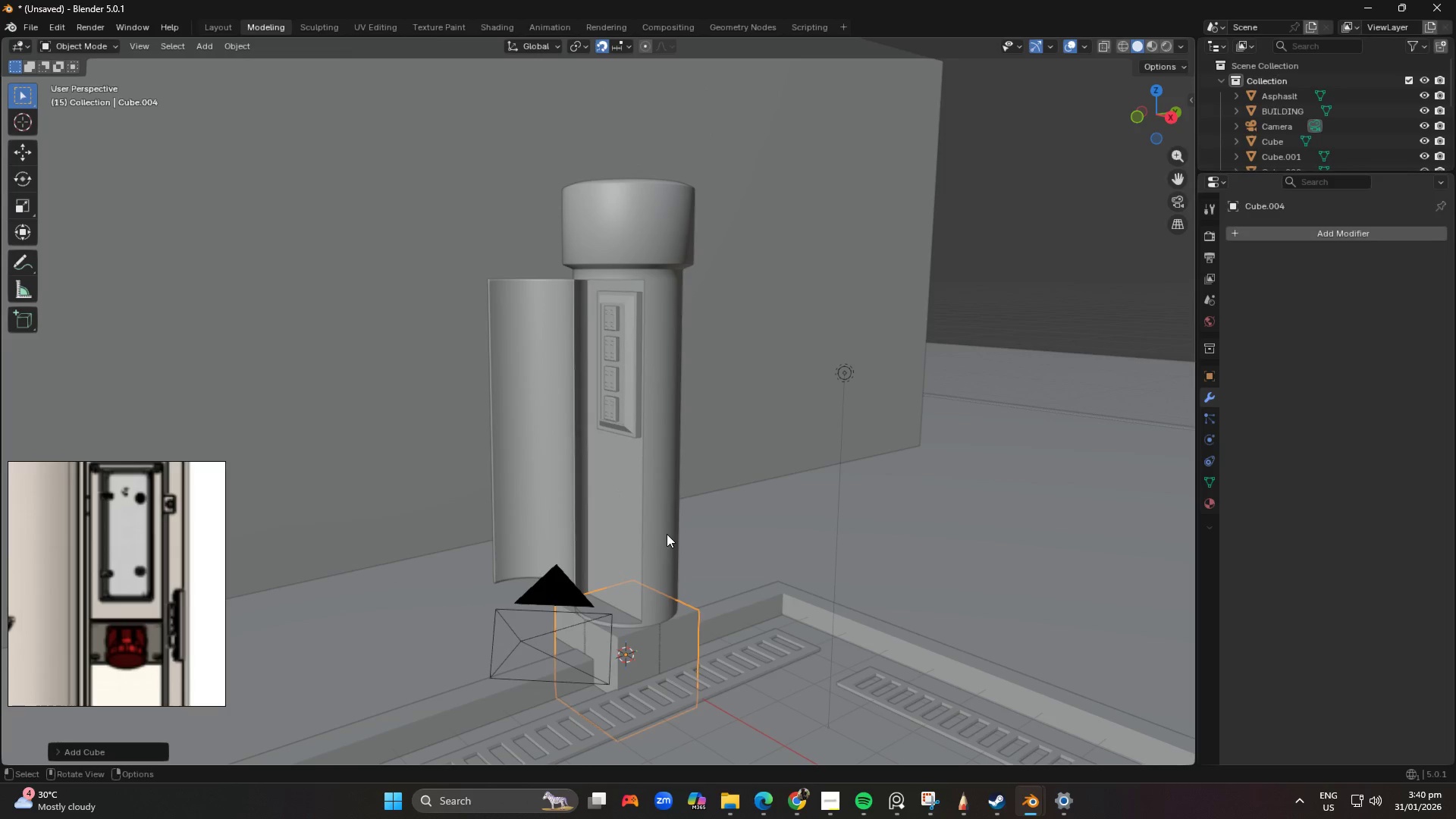 
type(GZ)
 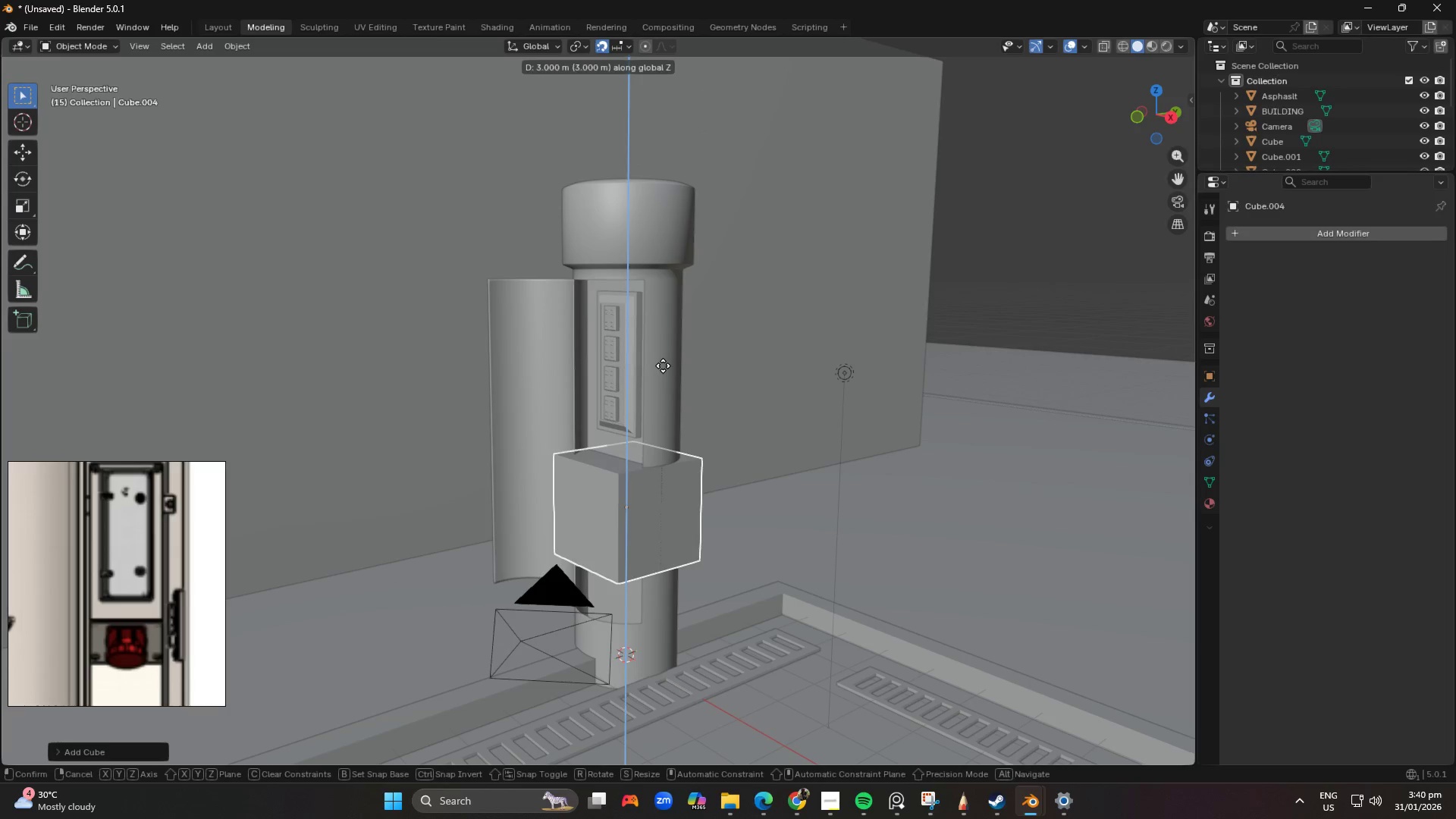 
left_click_drag(start_coordinate=[663, 372], to_coordinate=[663, 380])
 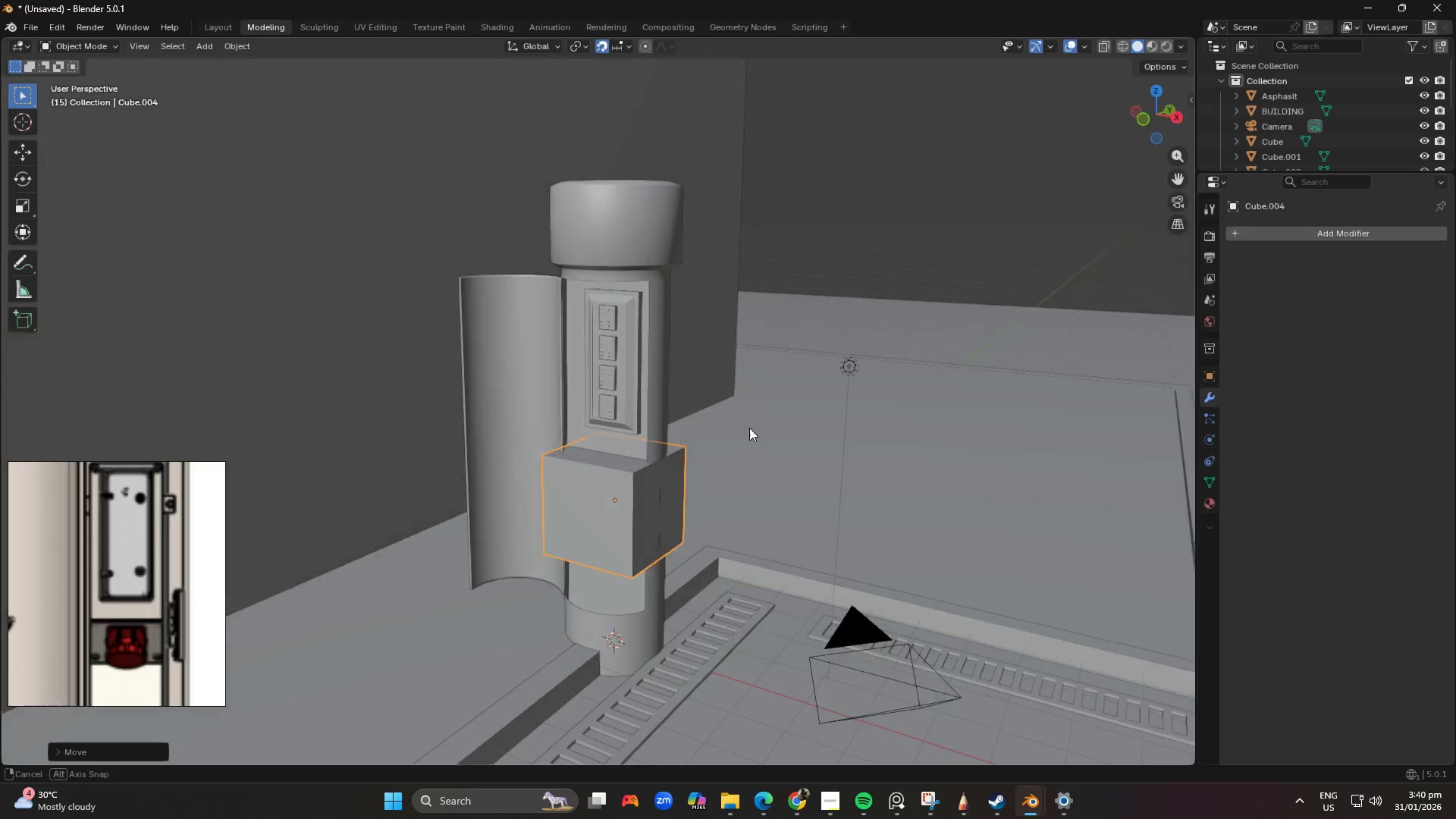 
key(Control+Z)
 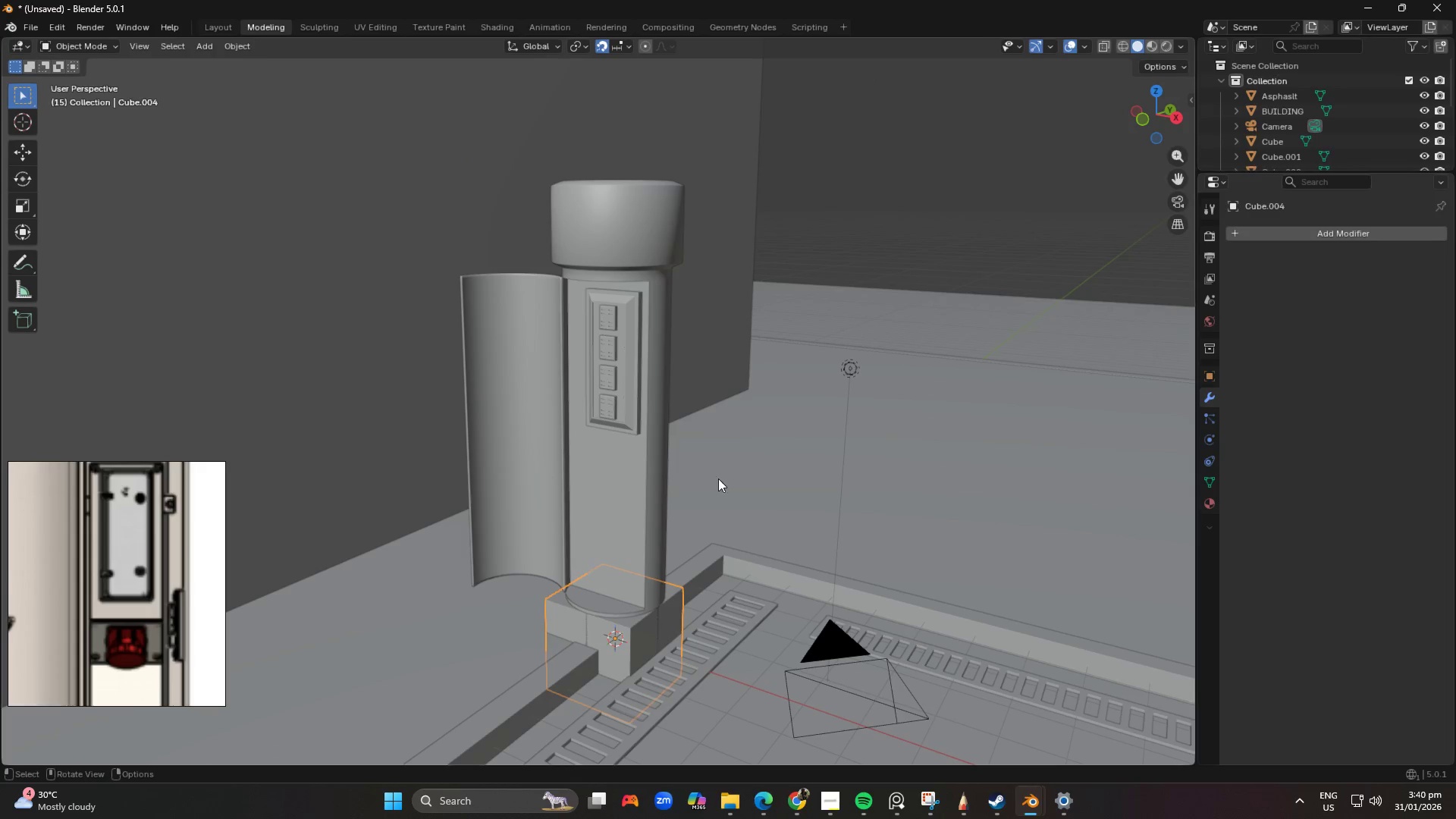 
key(Tab)
type(GZ)
 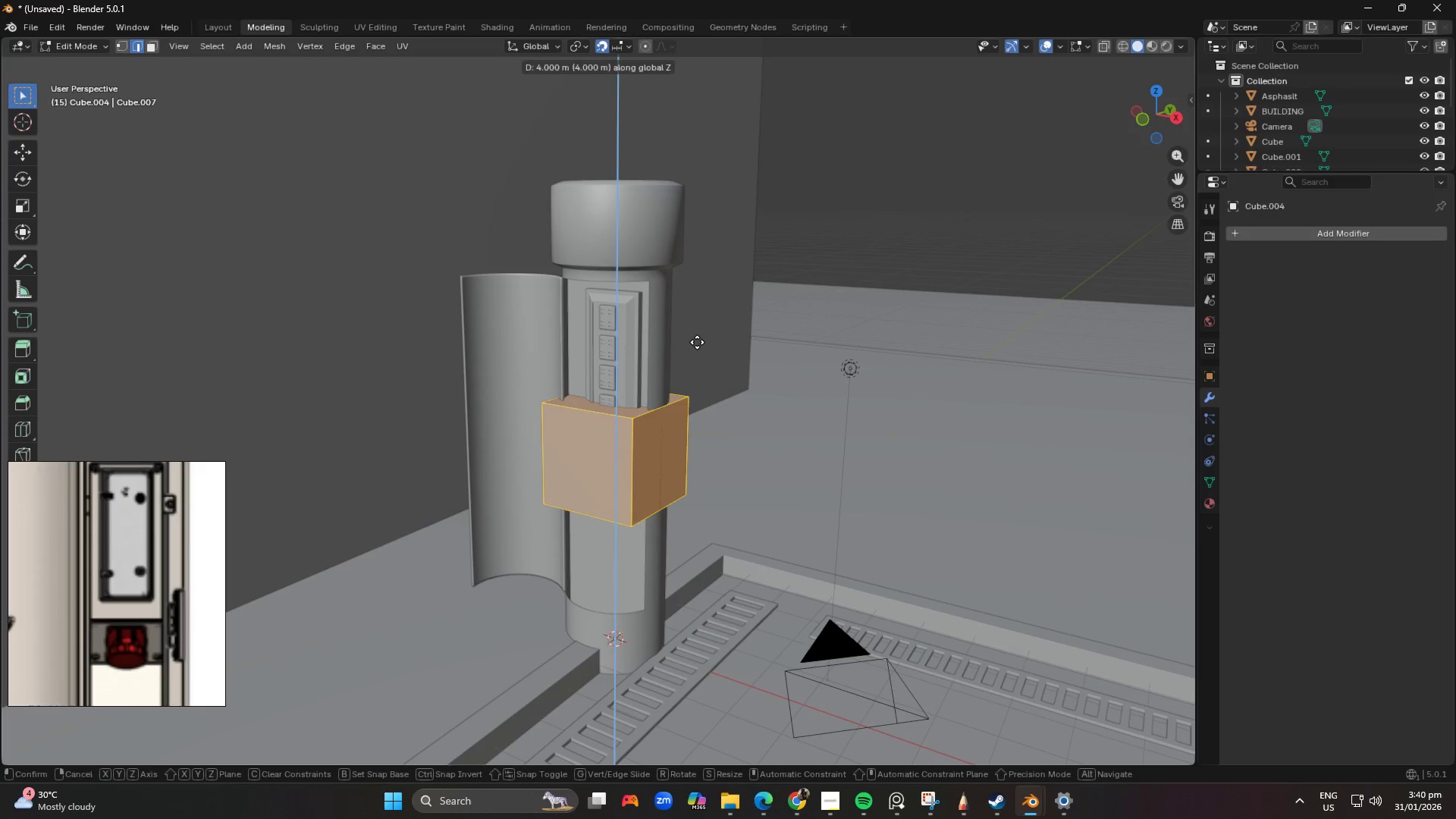 
hold_key(key=ShiftLeft, duration=0.39)
 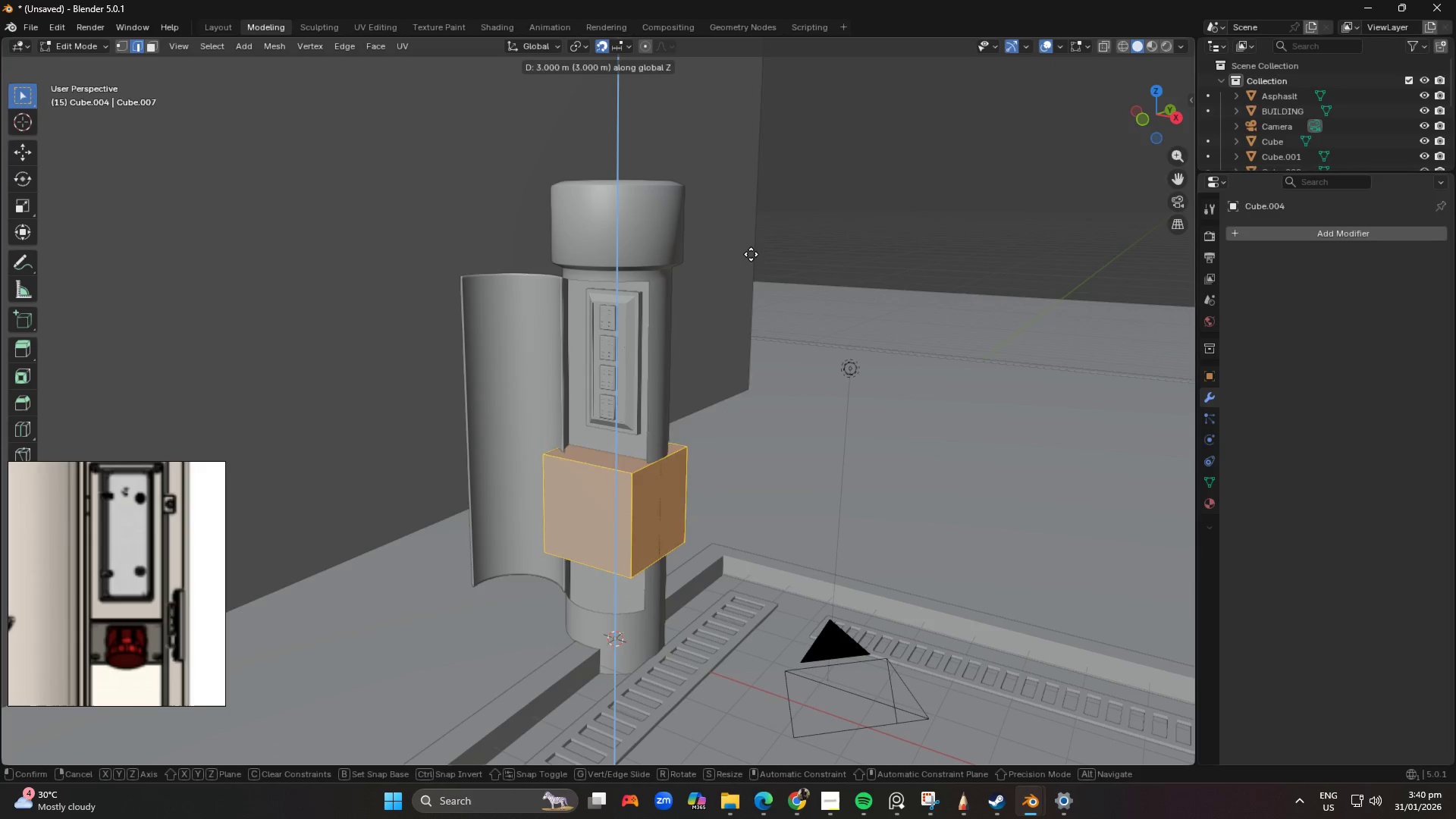 
hold_key(key=ShiftLeft, duration=1.5)
 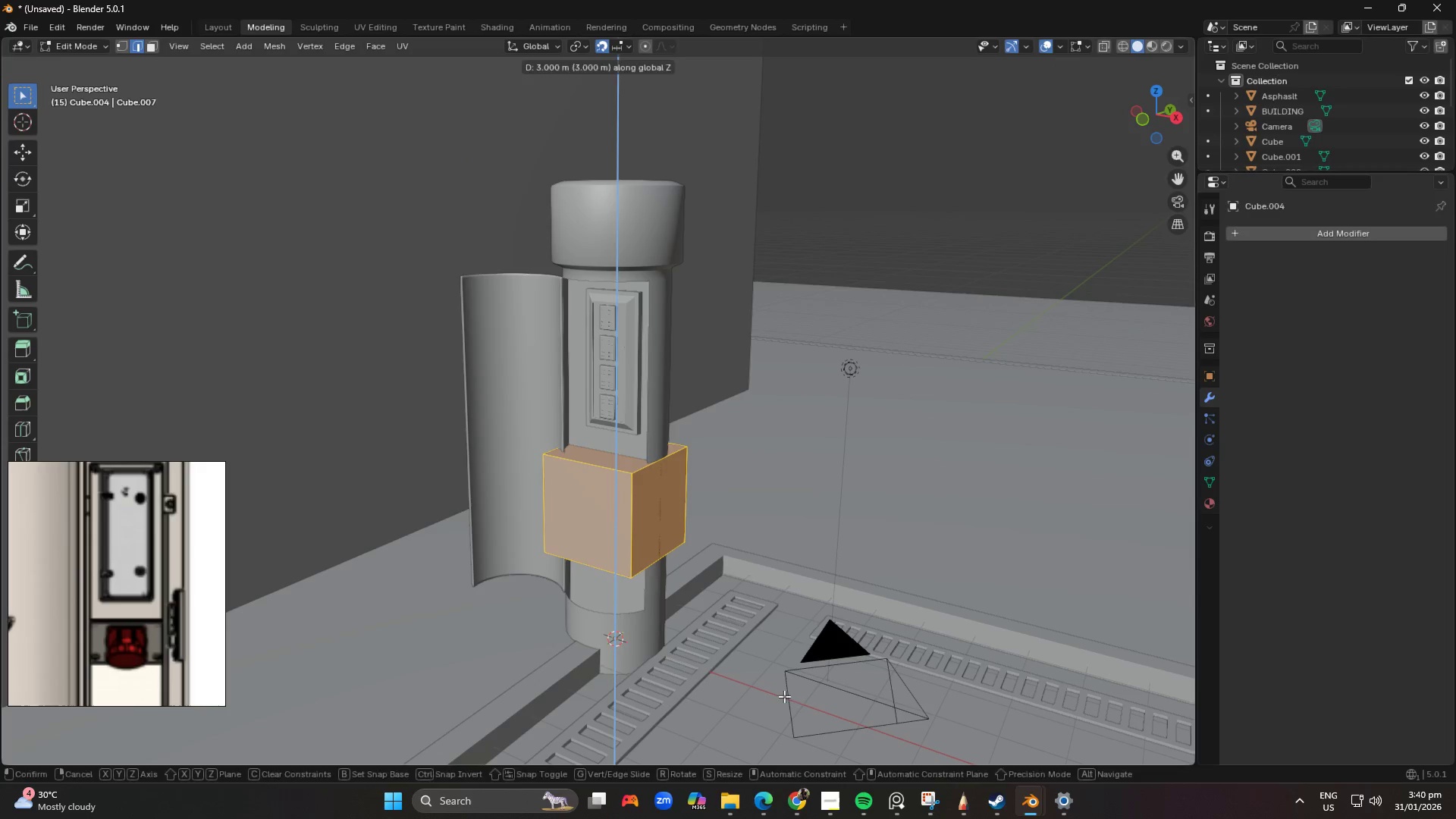 
key(Shift+ShiftLeft)
 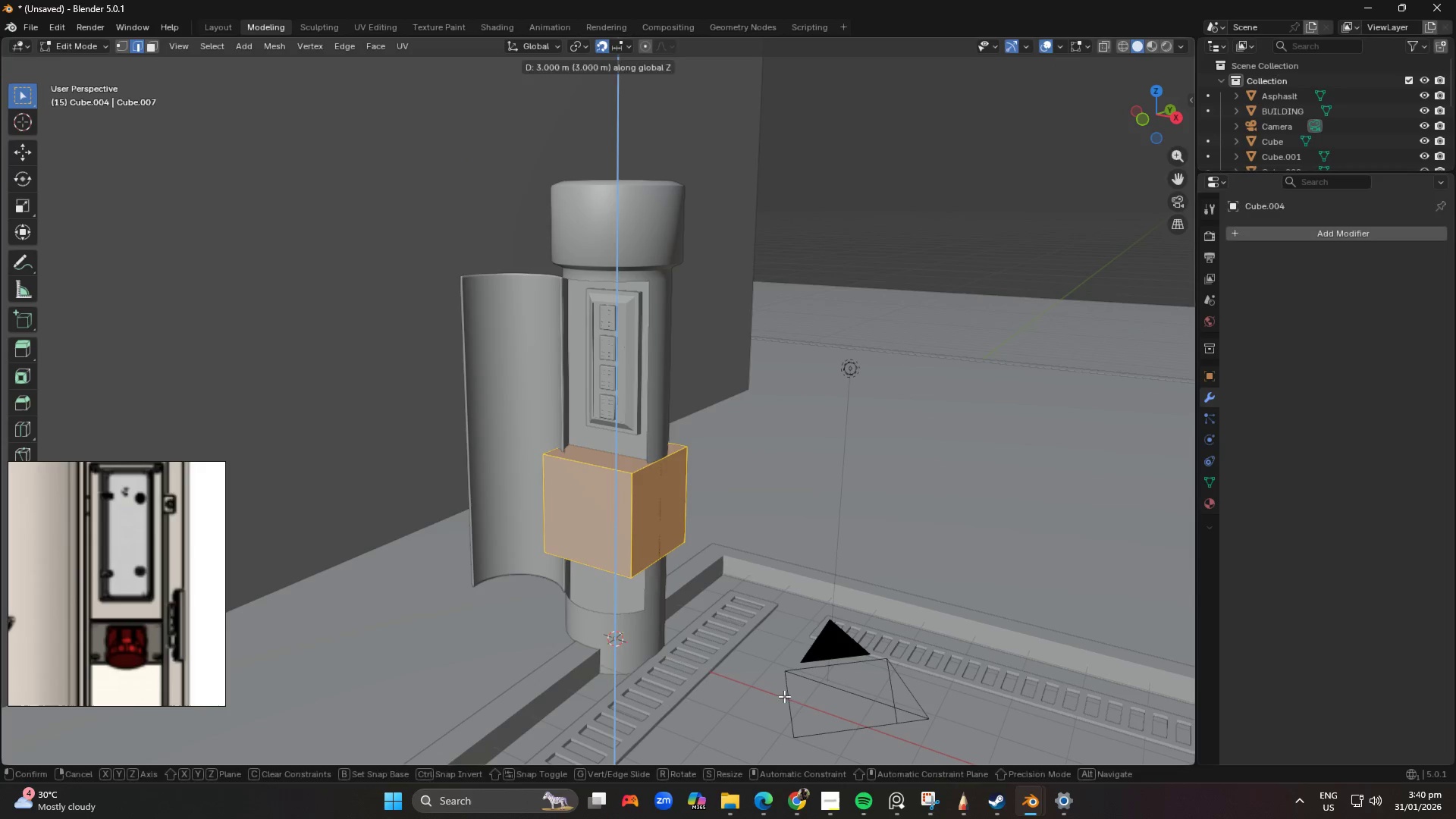 
key(Shift+ShiftLeft)
 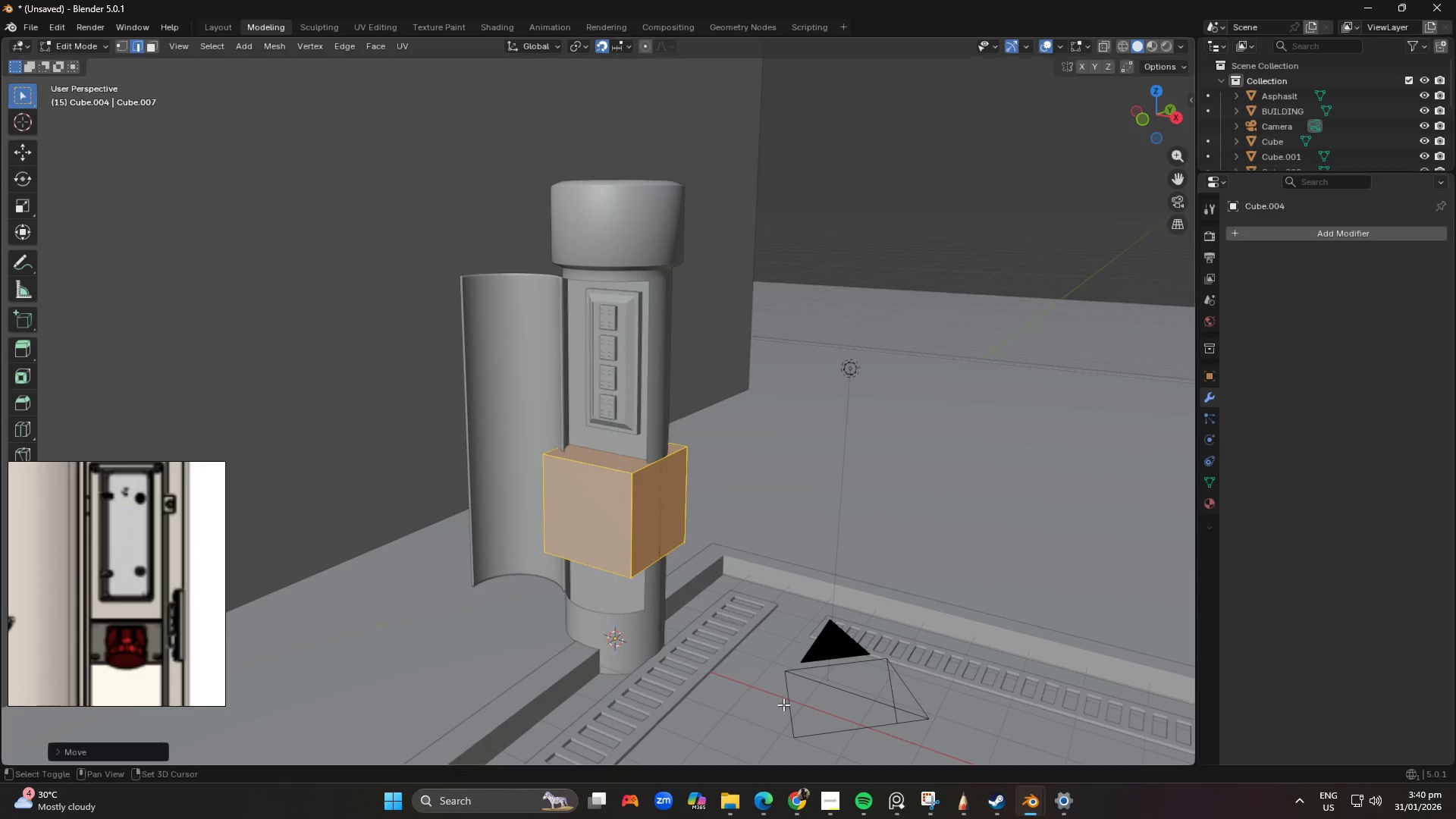 
left_click_drag(start_coordinate=[784, 696], to_coordinate=[782, 707])
 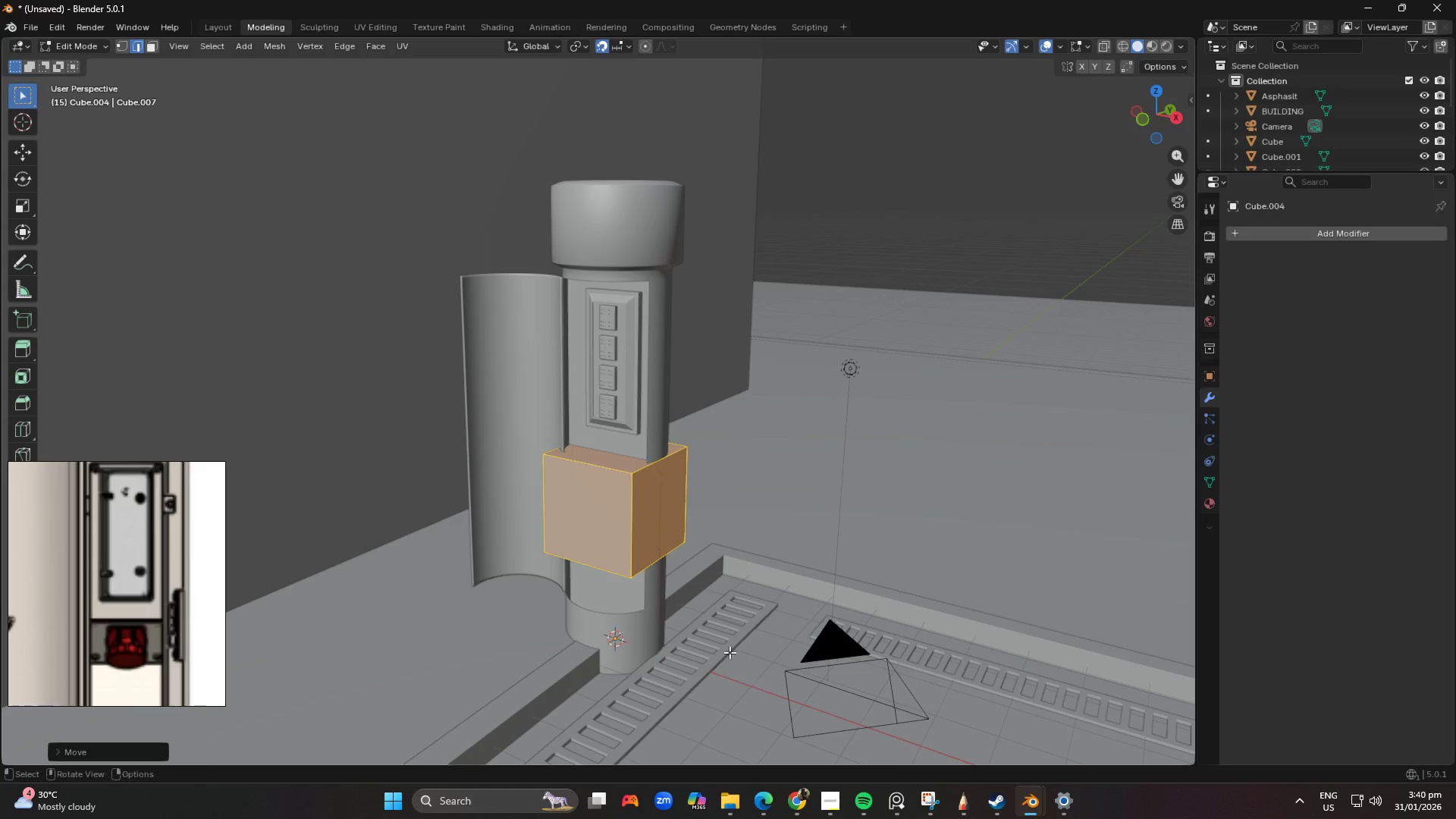 
hold_key(key=ShiftLeft, duration=0.62)
 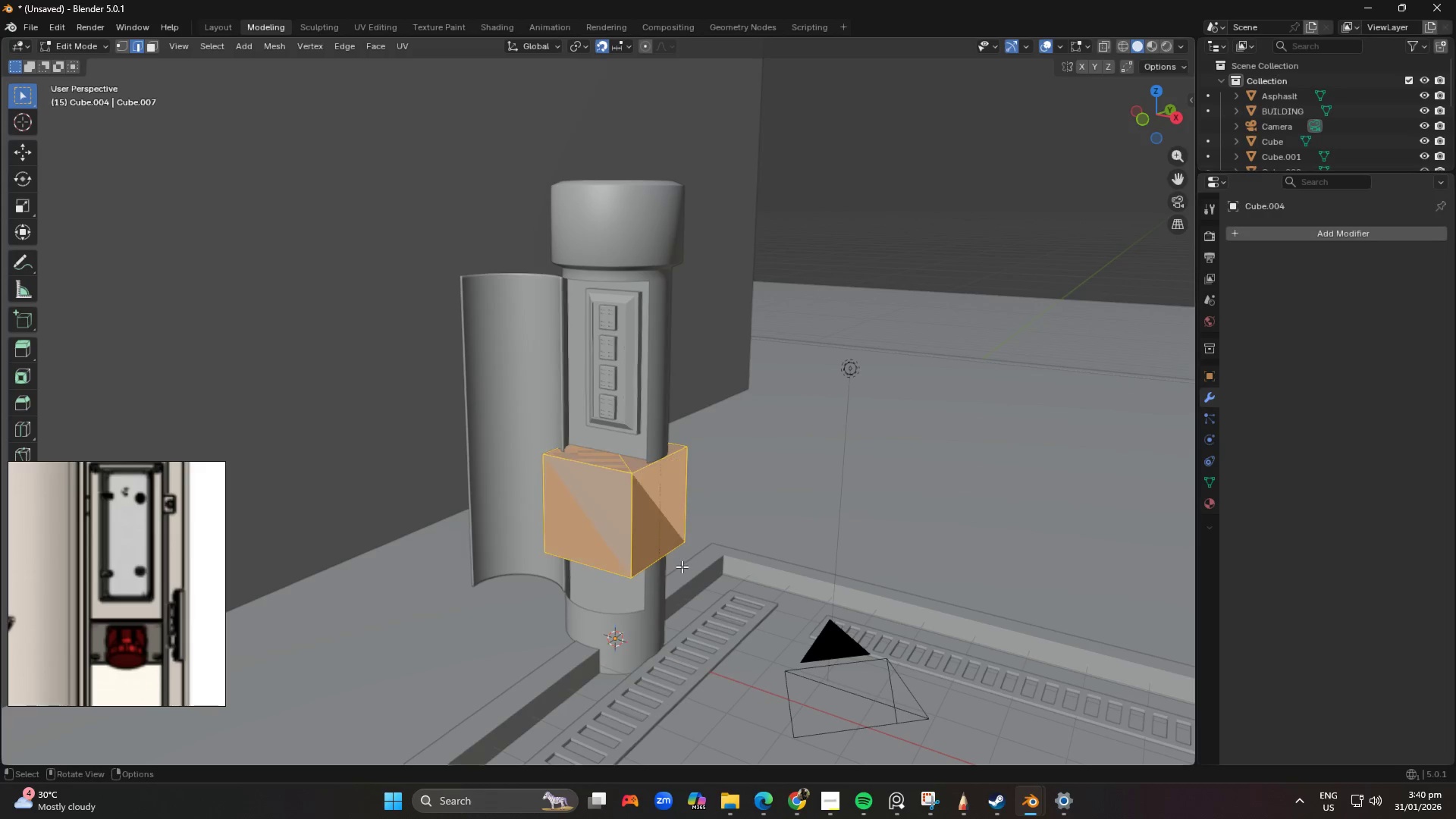 
type(FZ)
 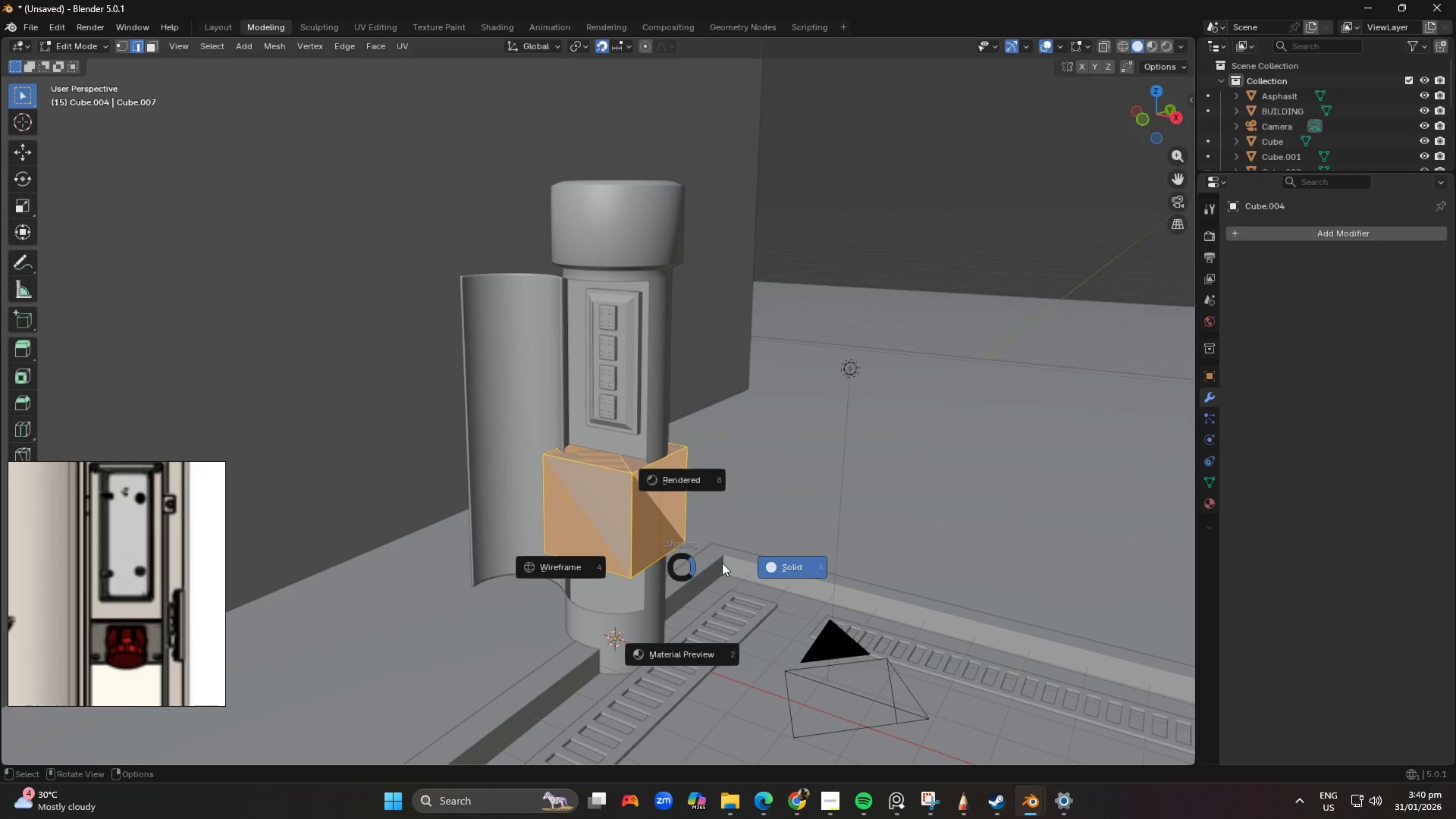 
key(Control+Z)
 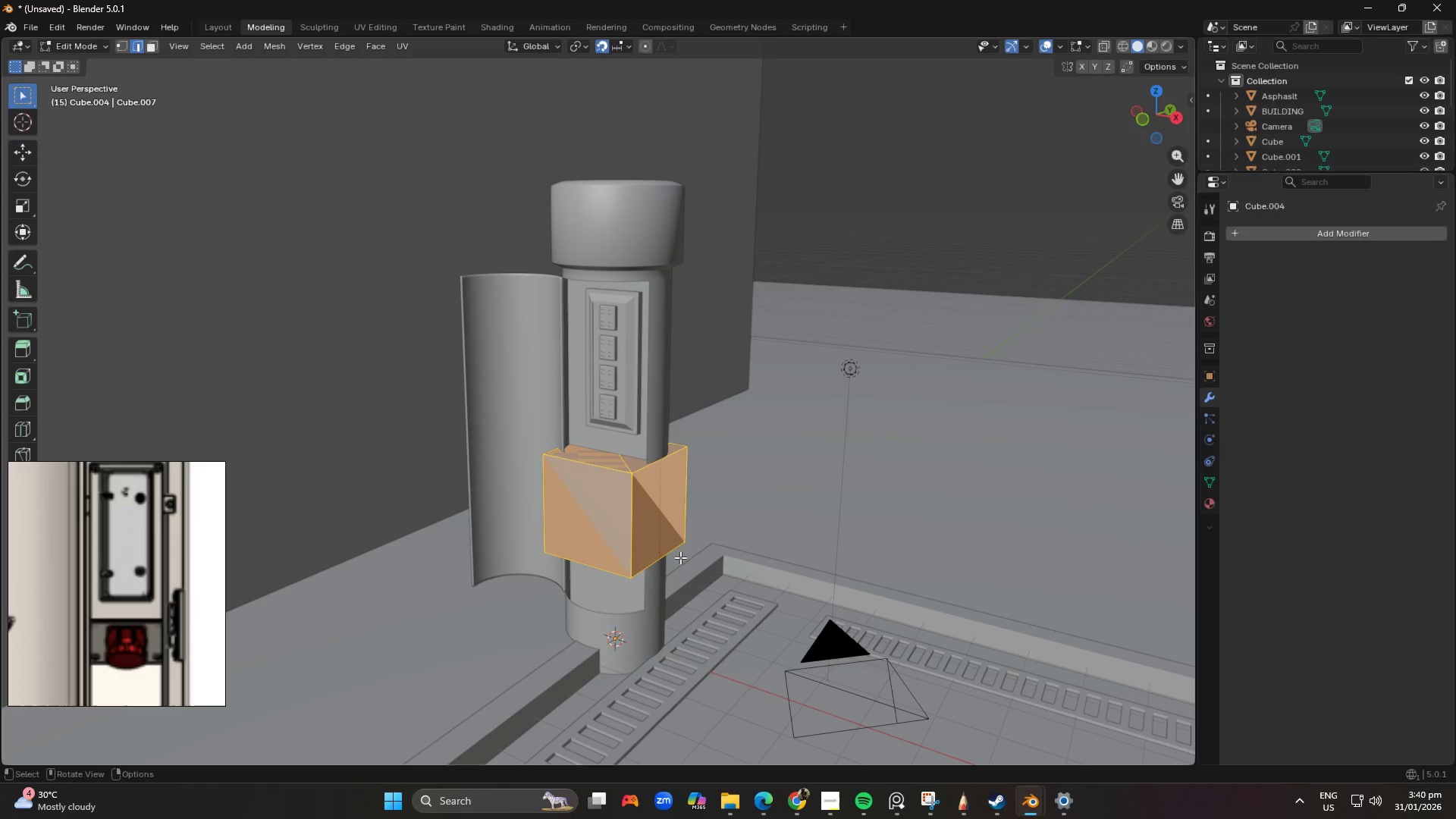 
key(Control+Z)
 